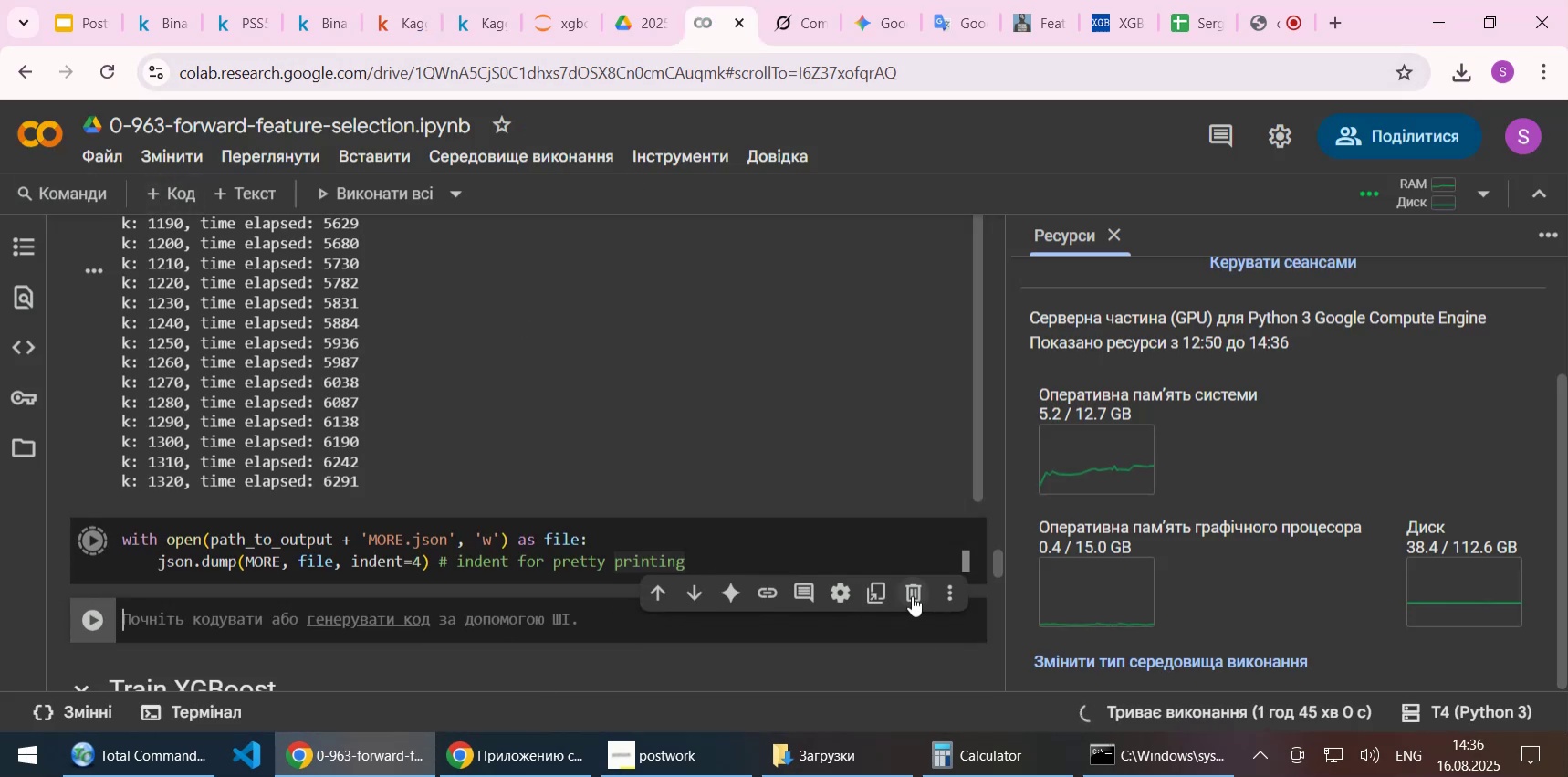 
left_click([912, 594])
 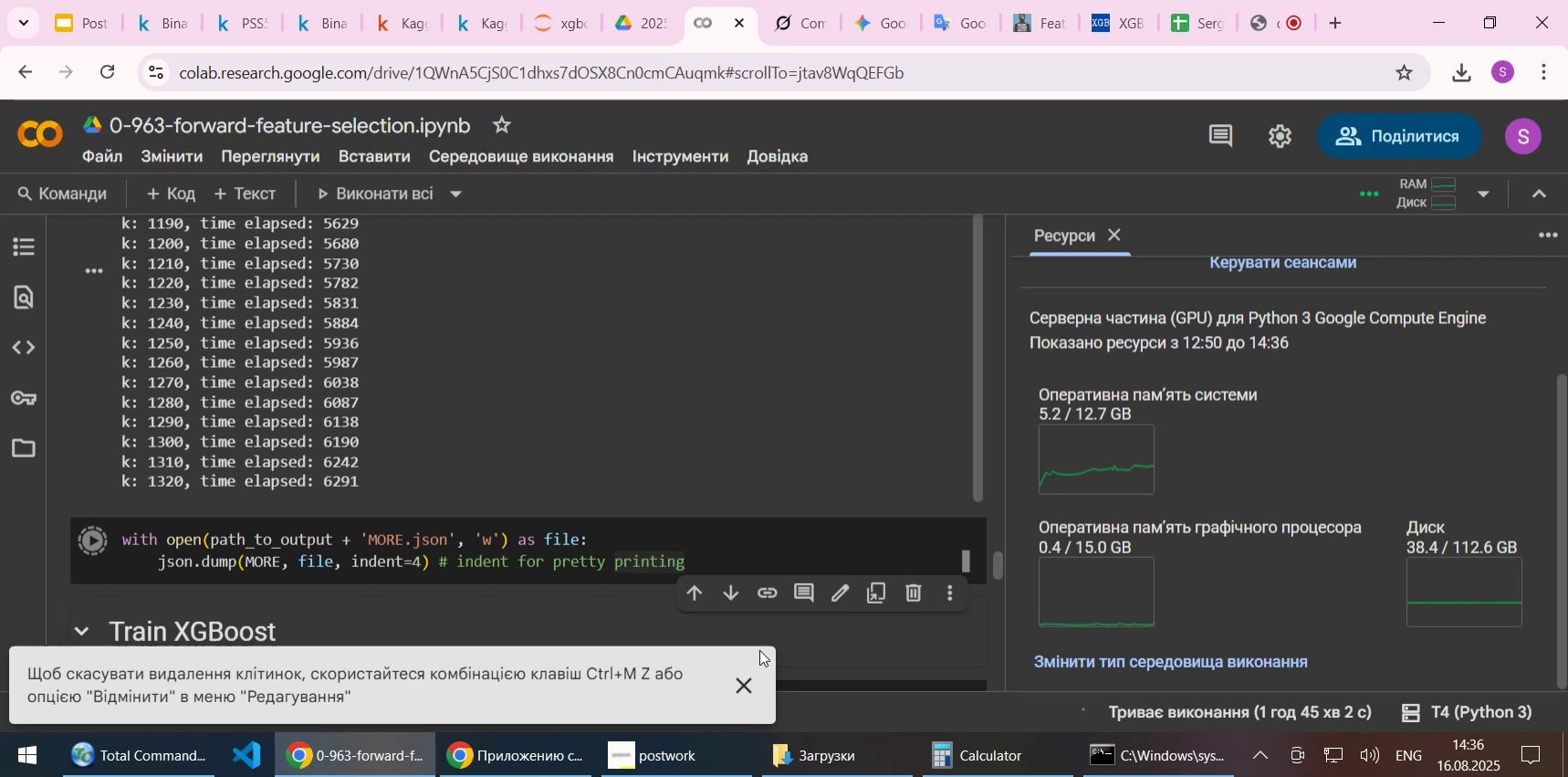 
left_click([748, 683])
 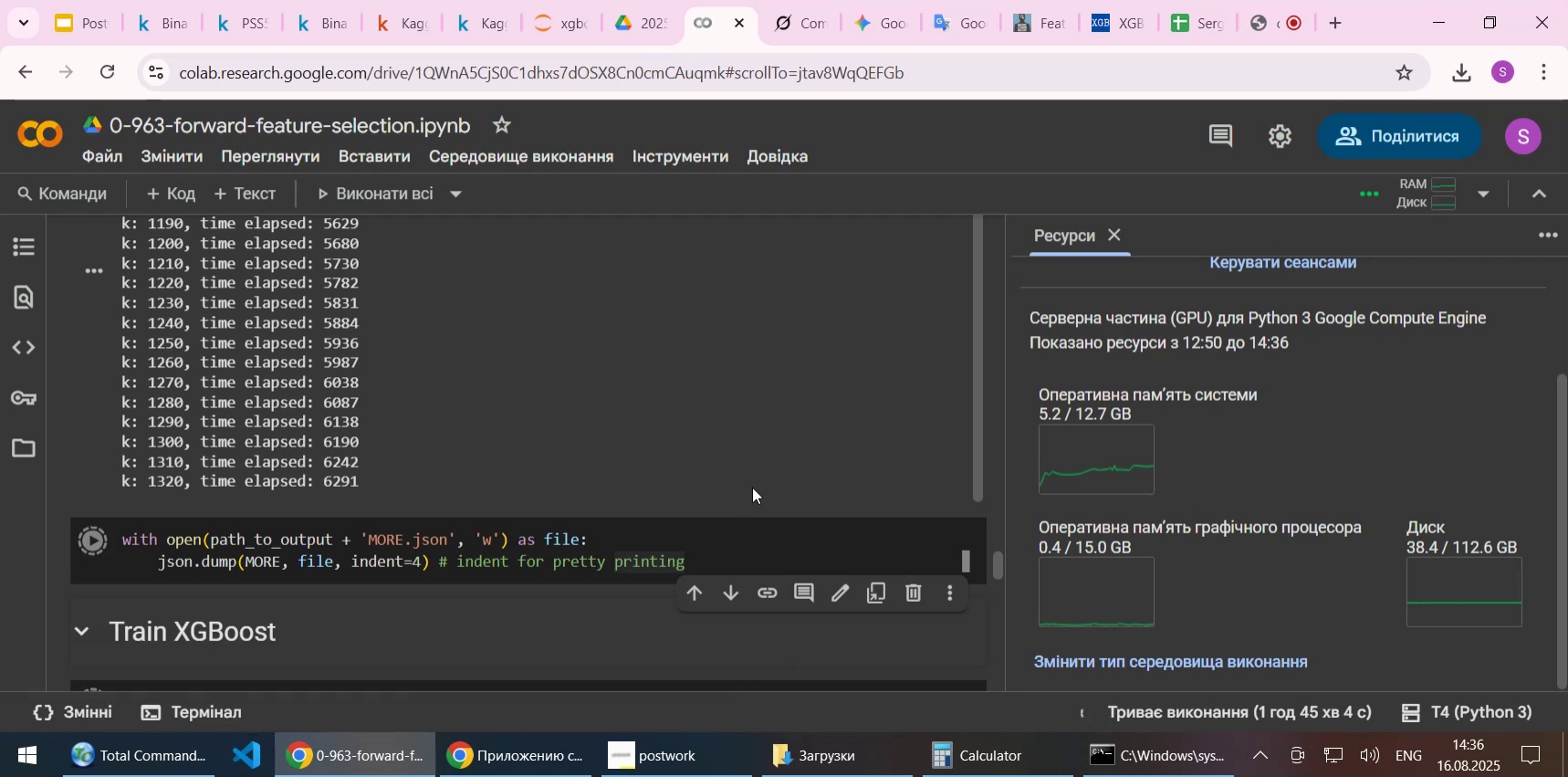 
scroll: coordinate [742, 467], scroll_direction: up, amount: 1.0
 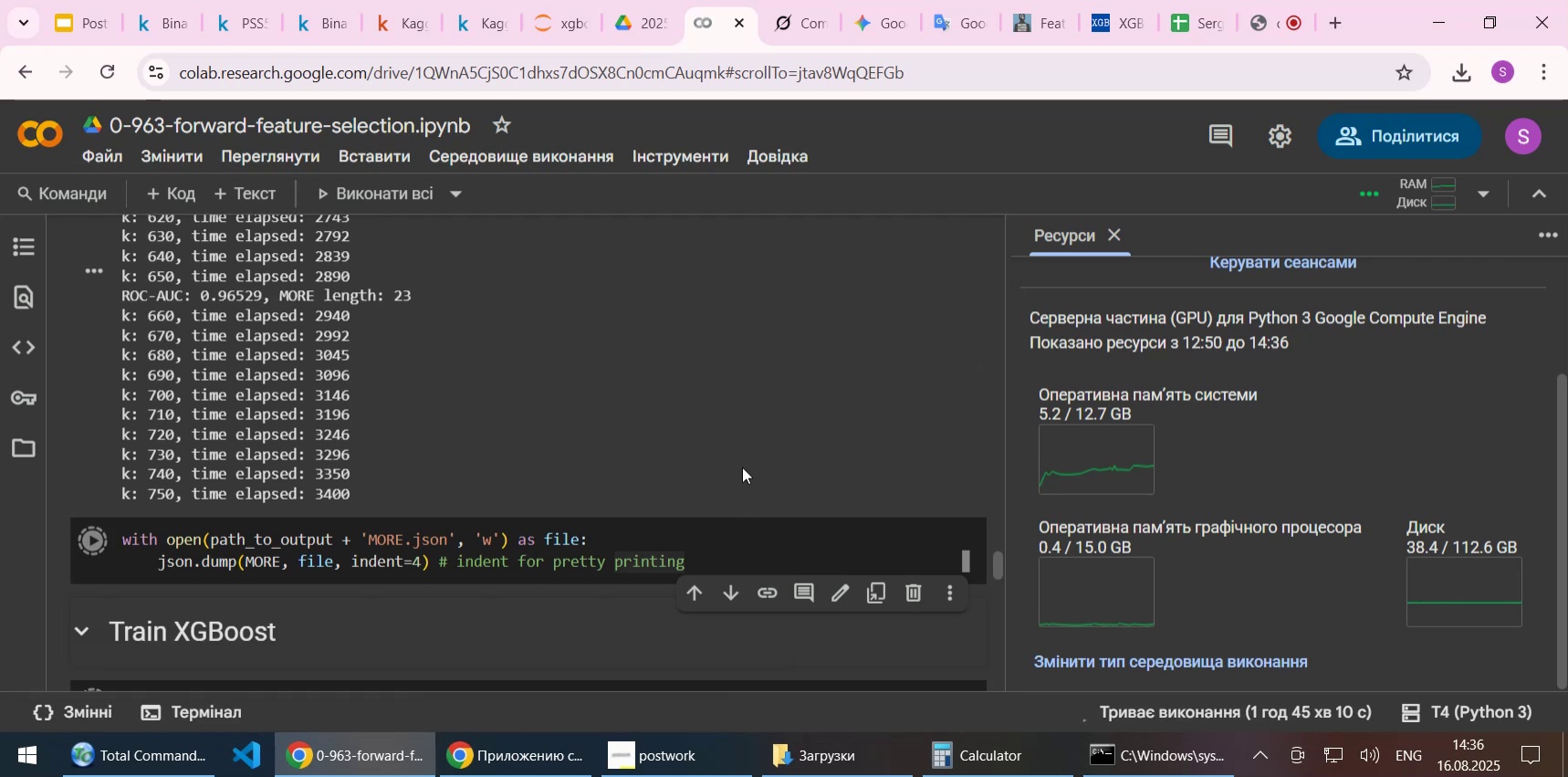 
scroll: coordinate [741, 467], scroll_direction: down, amount: 16.0
 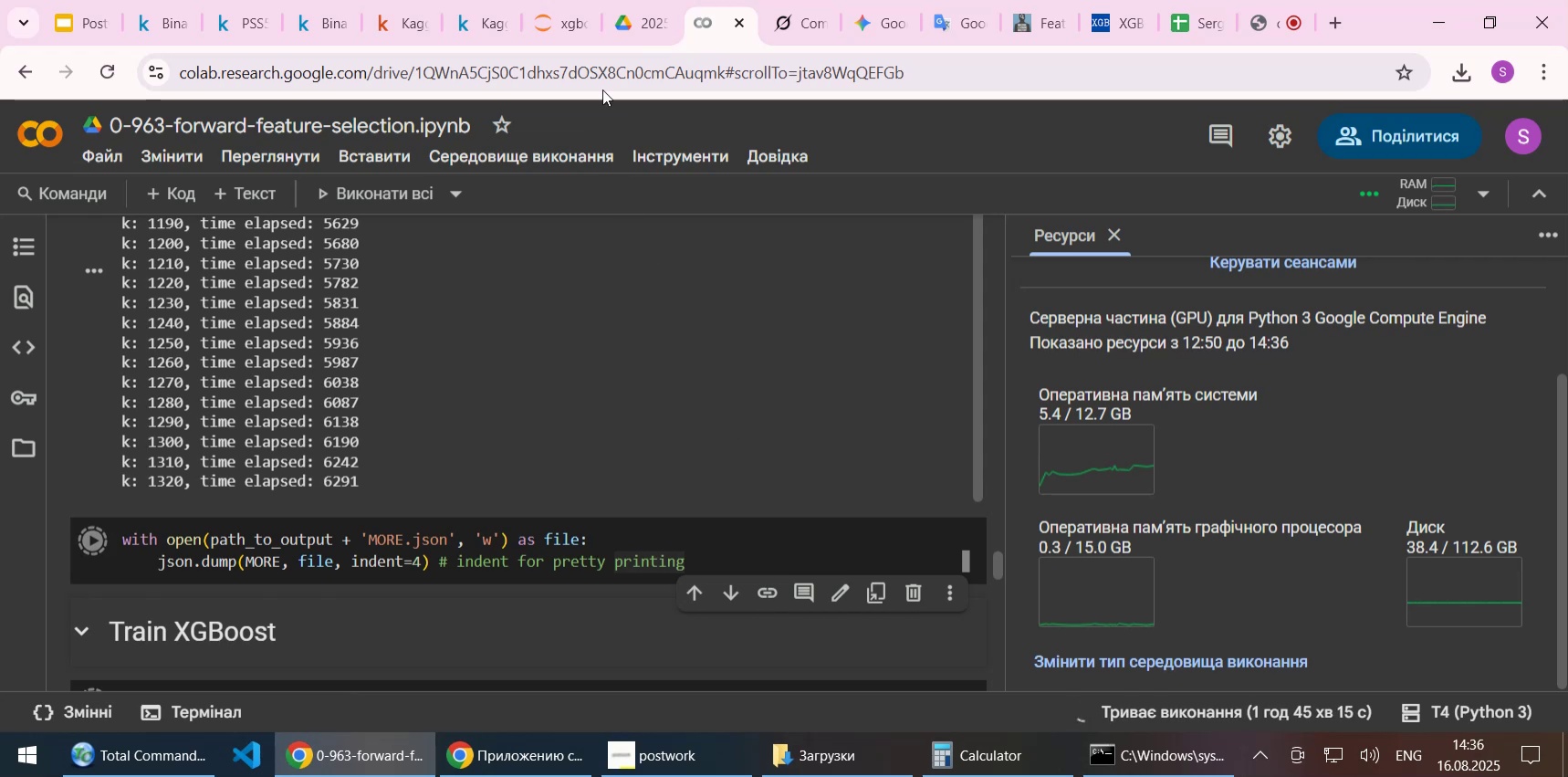 
left_click([560, 32])
 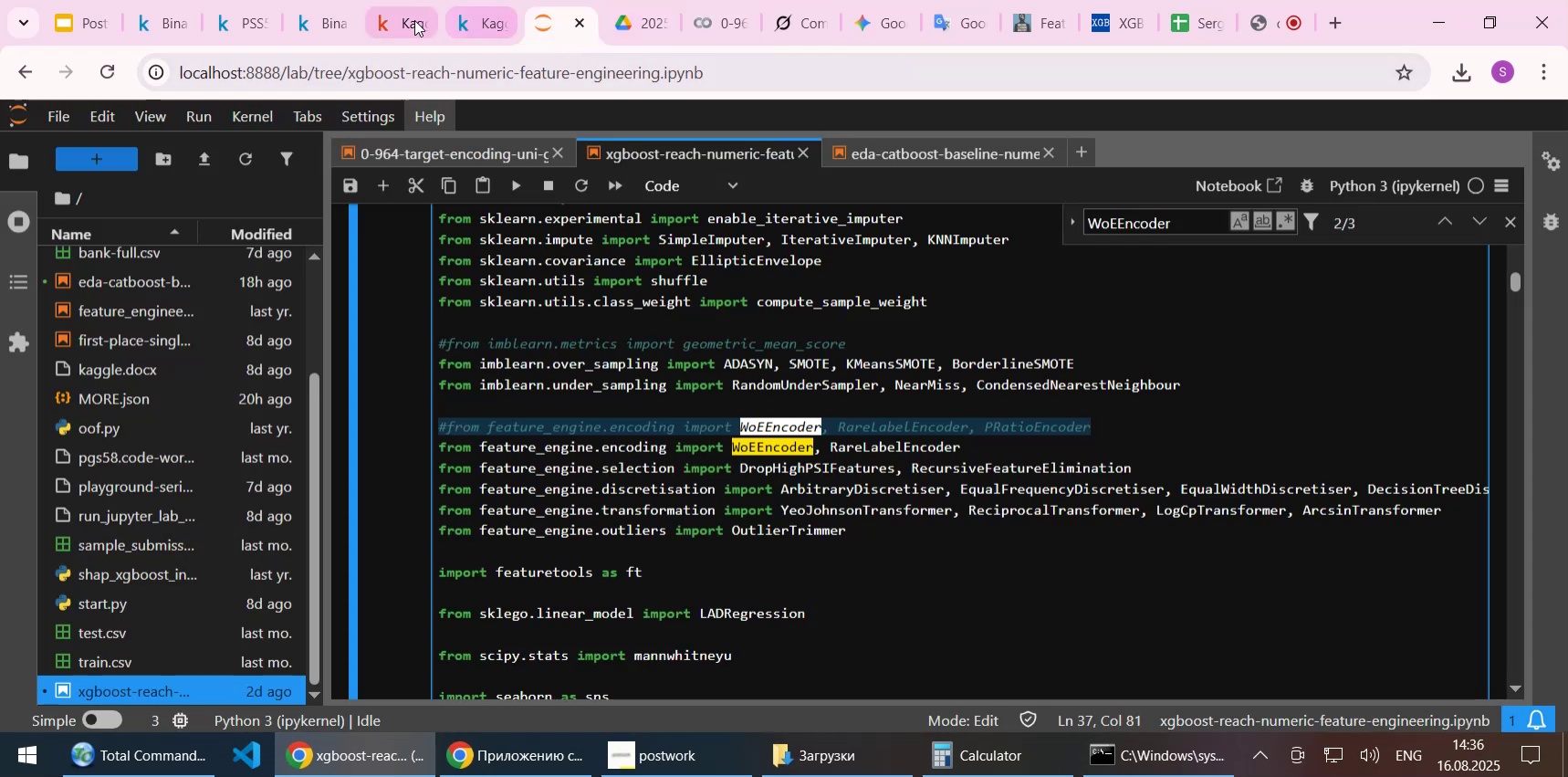 
left_click([407, 20])
 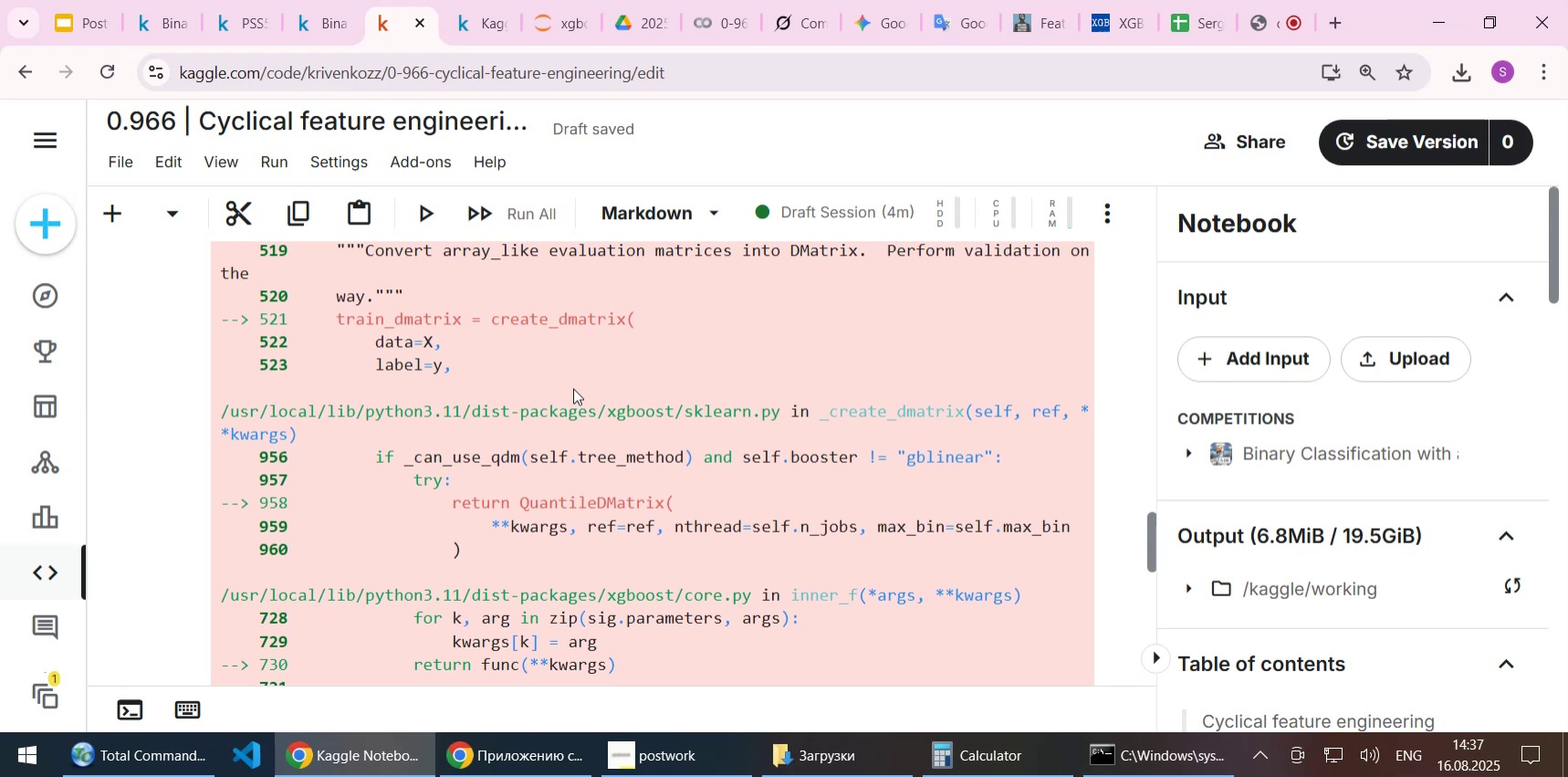 
wait(18.46)
 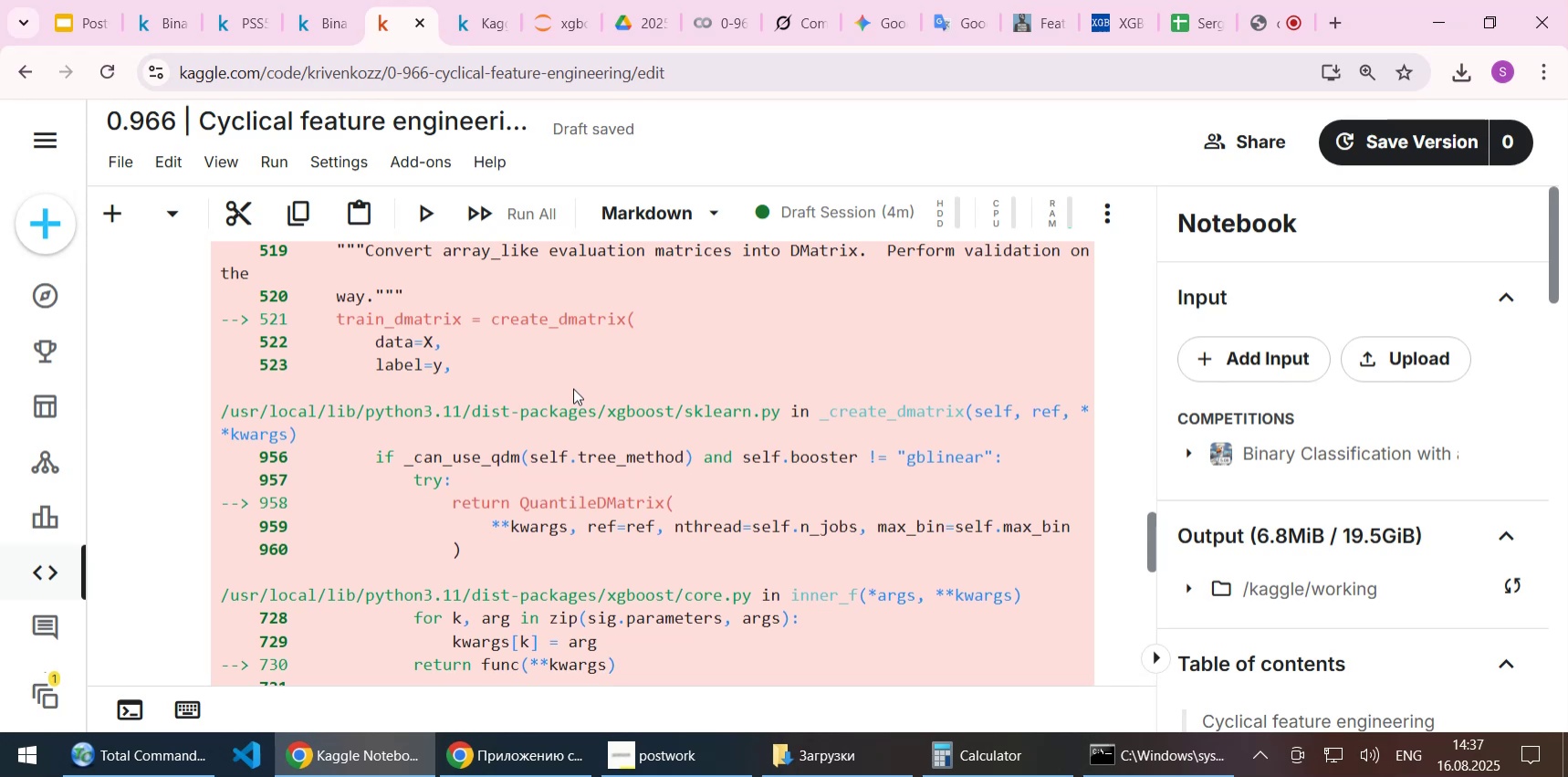 
scroll: coordinate [573, 388], scroll_direction: up, amount: 49.0
 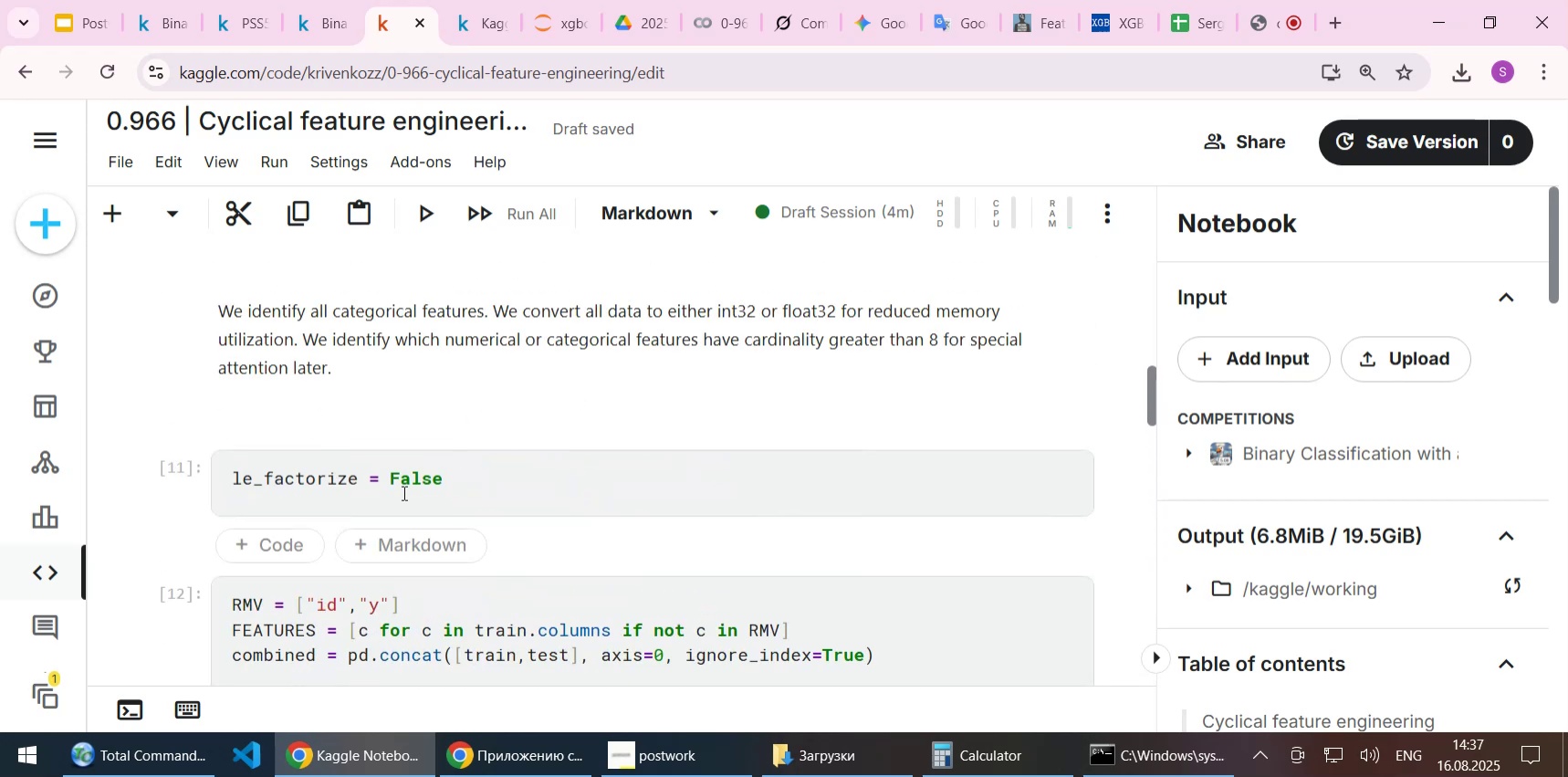 
double_click([402, 492])
 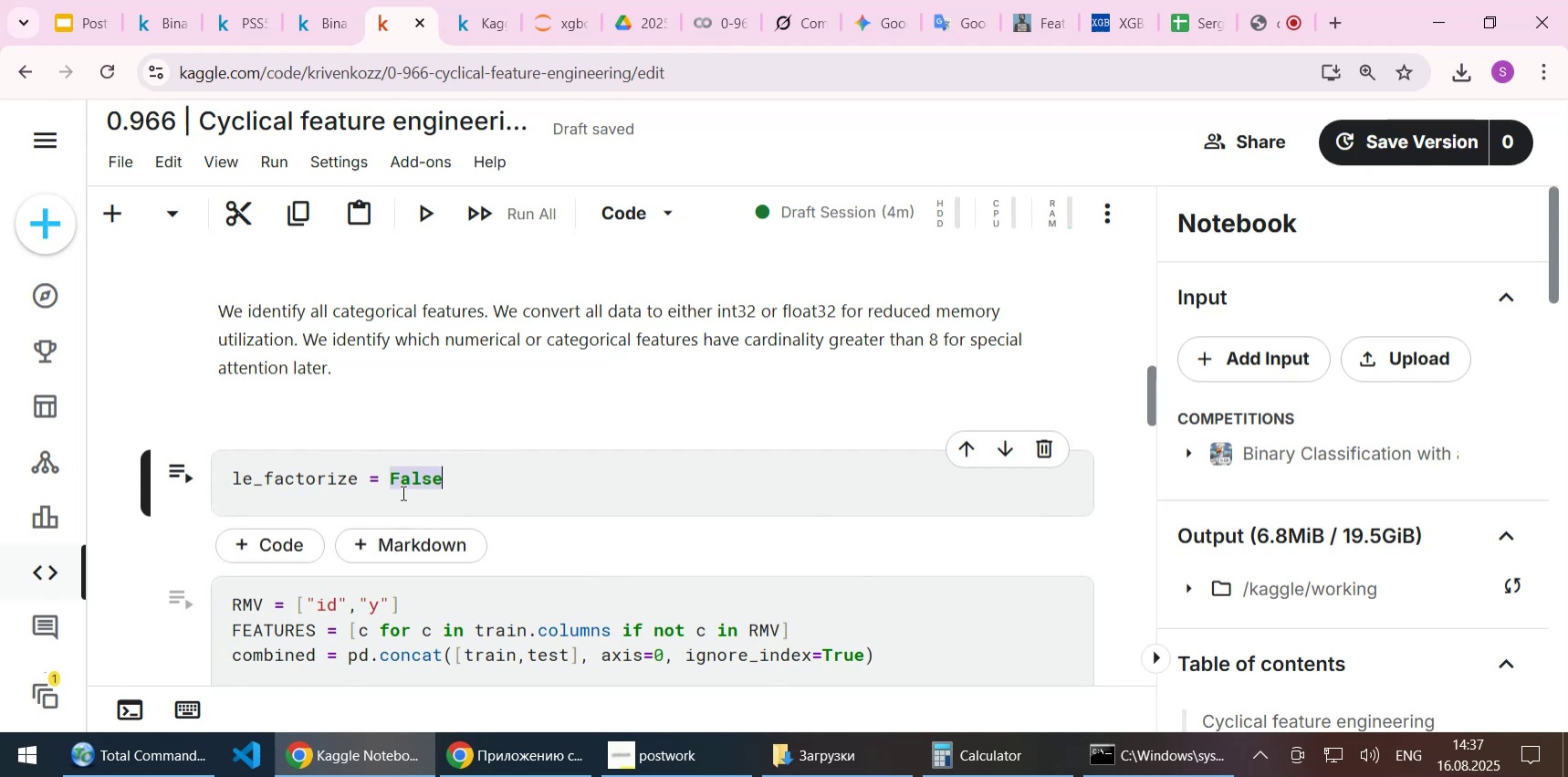 
type(True)
 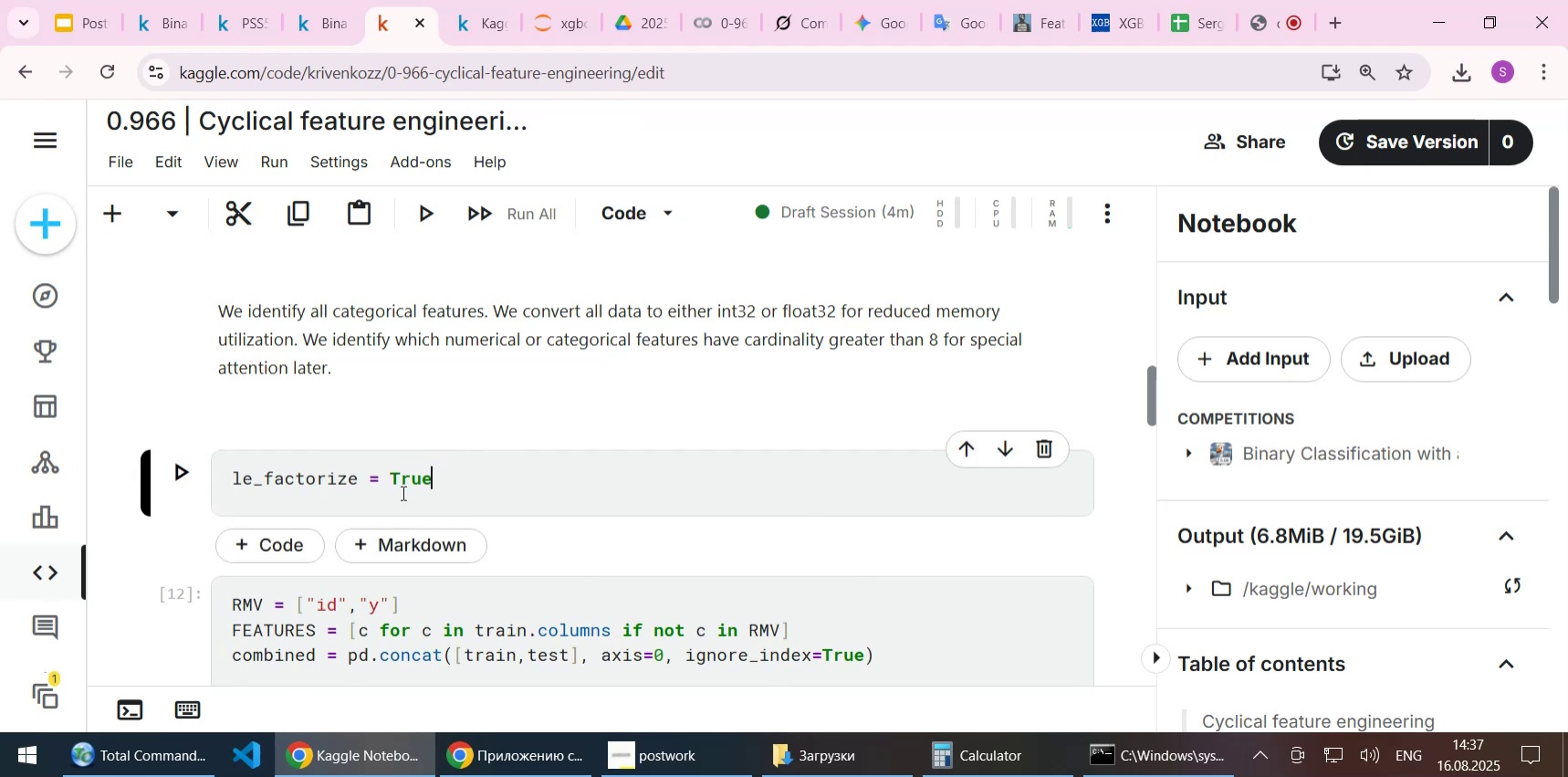 
key(Control+ControlLeft)
 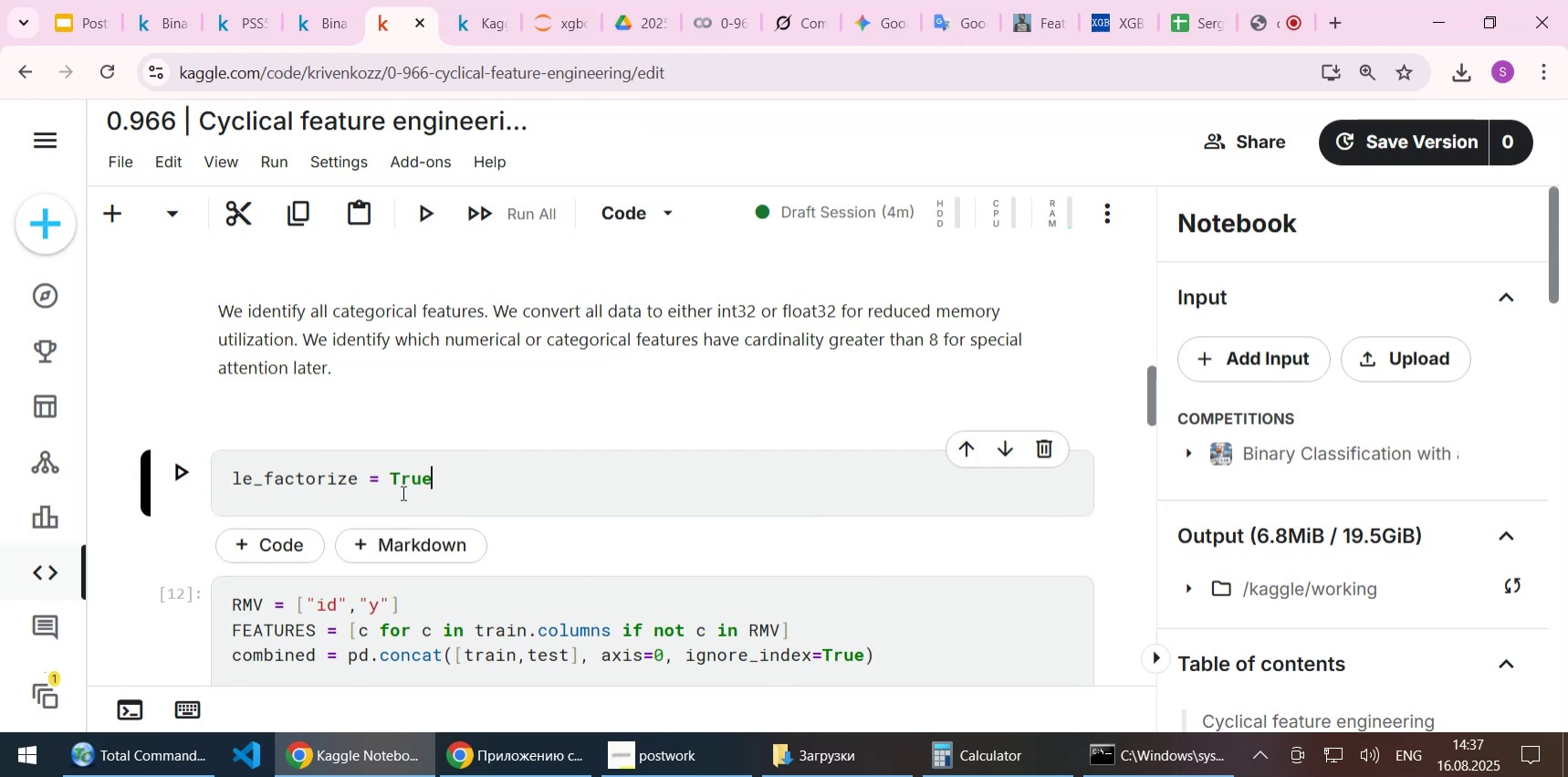 
key(Control+S)
 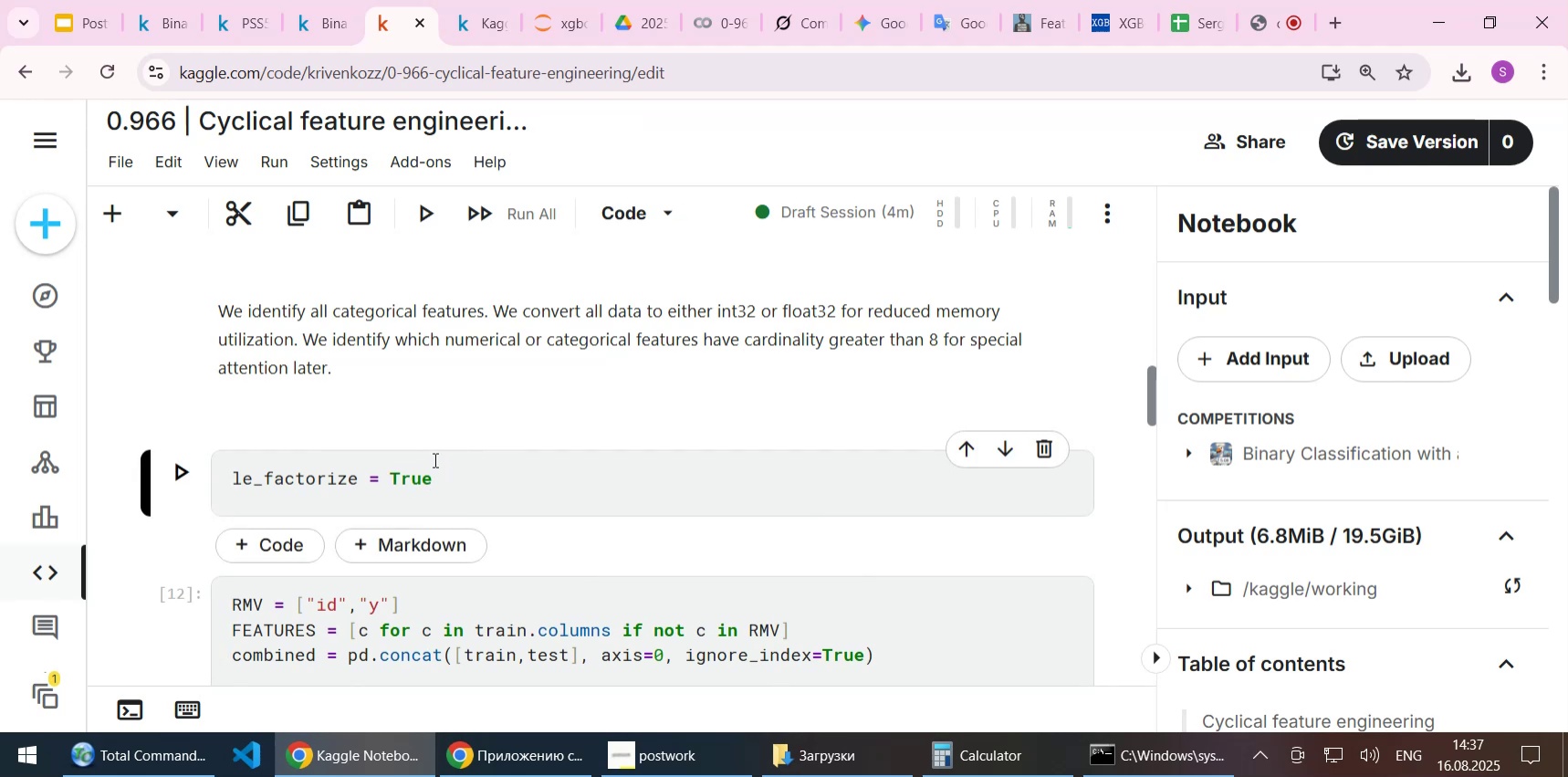 
scroll: coordinate [434, 459], scroll_direction: down, amount: 1.0
 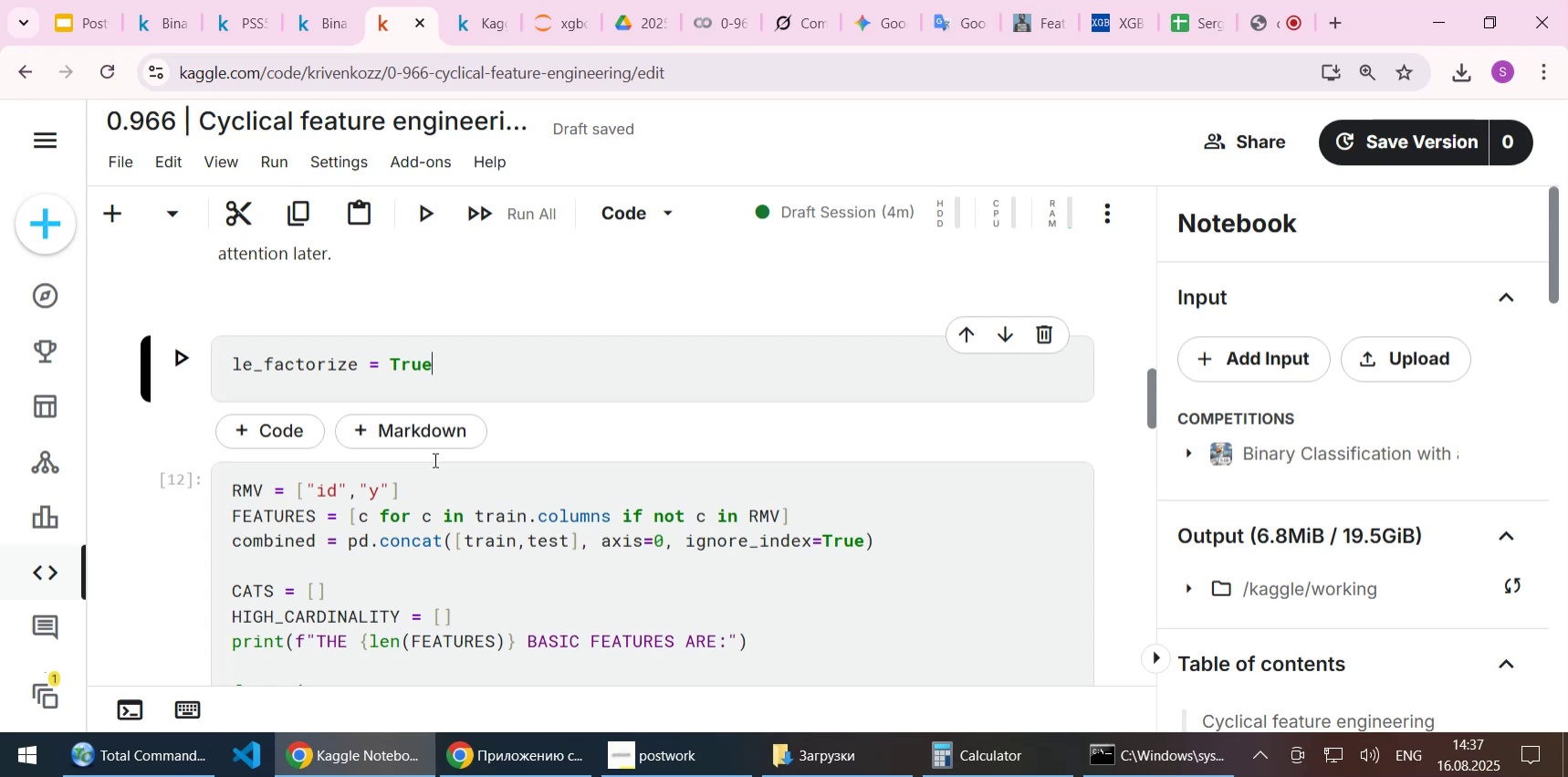 
wait(20.23)
 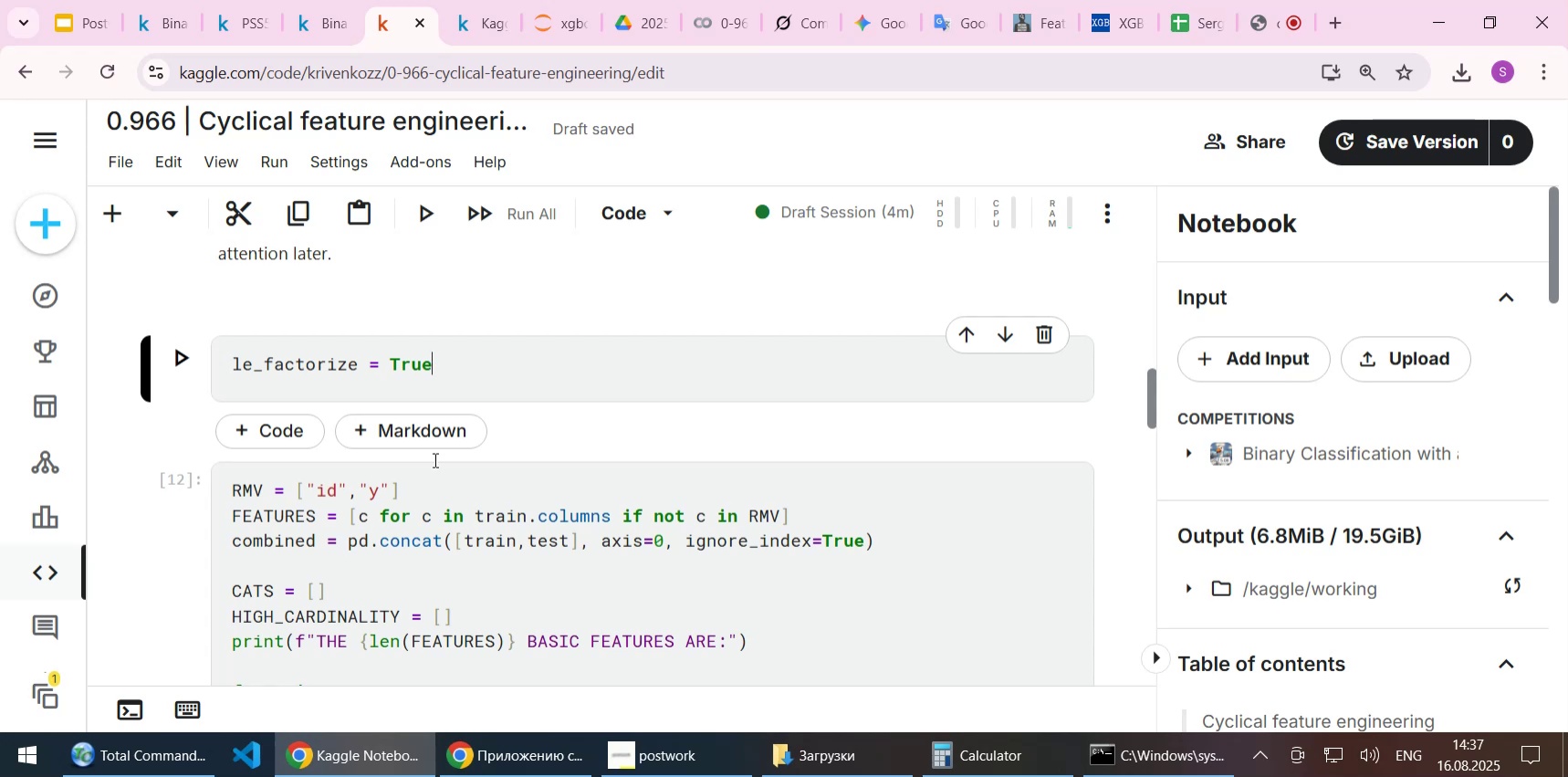 
scroll: coordinate [509, 509], scroll_direction: down, amount: 5.0
 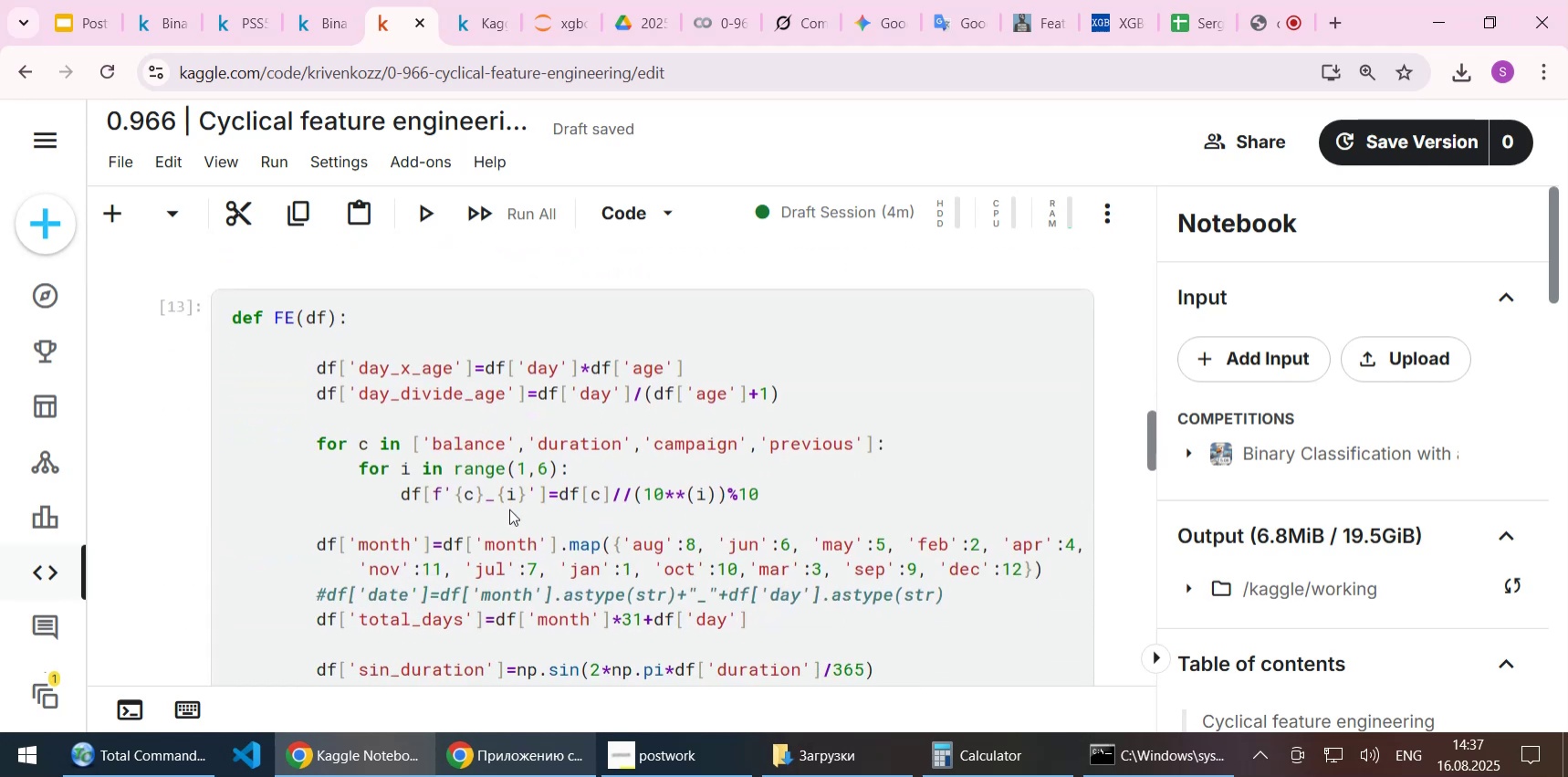 
scroll: coordinate [508, 506], scroll_direction: down, amount: 4.0
 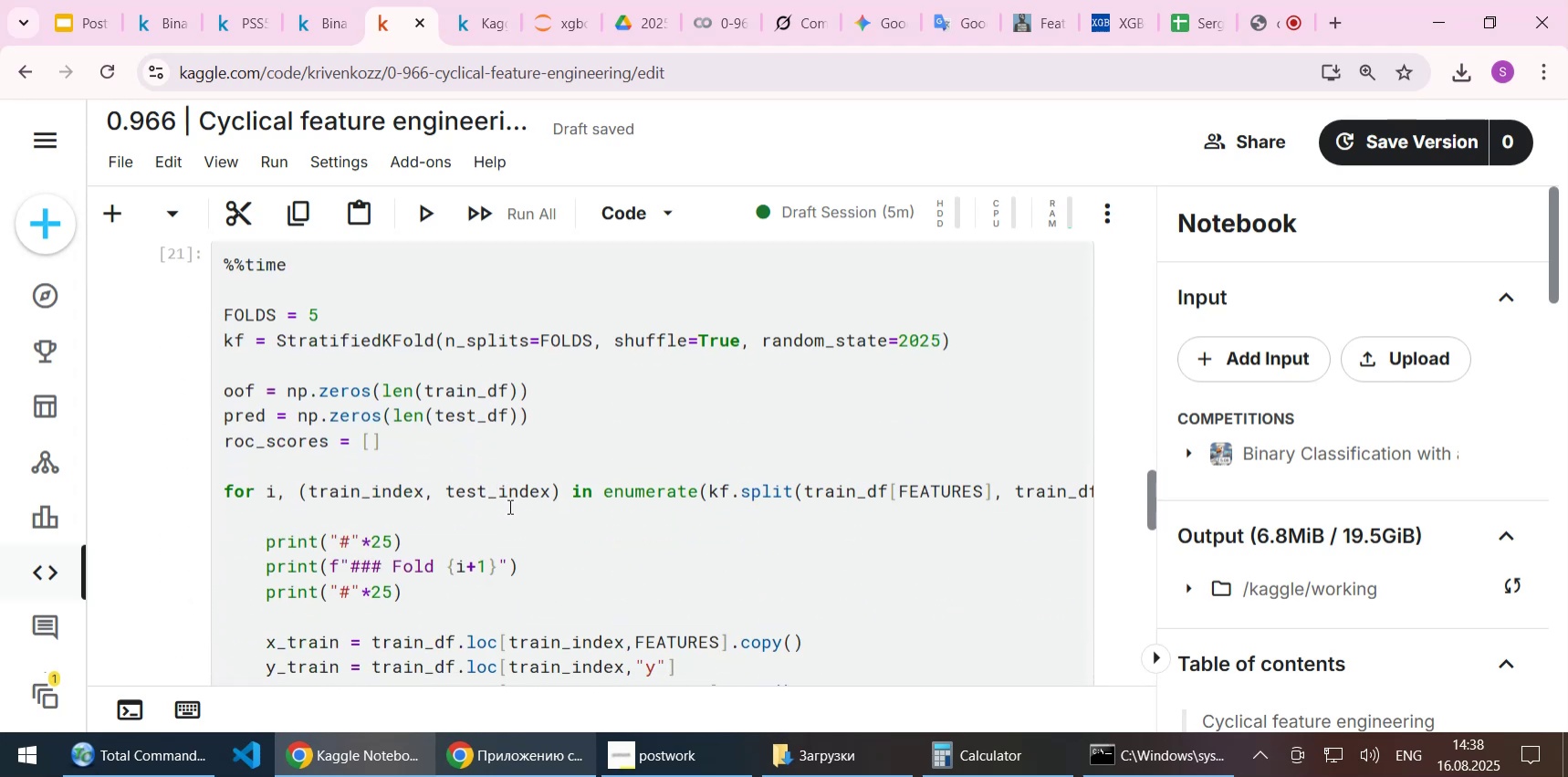 
scroll: coordinate [508, 506], scroll_direction: up, amount: 1.0
 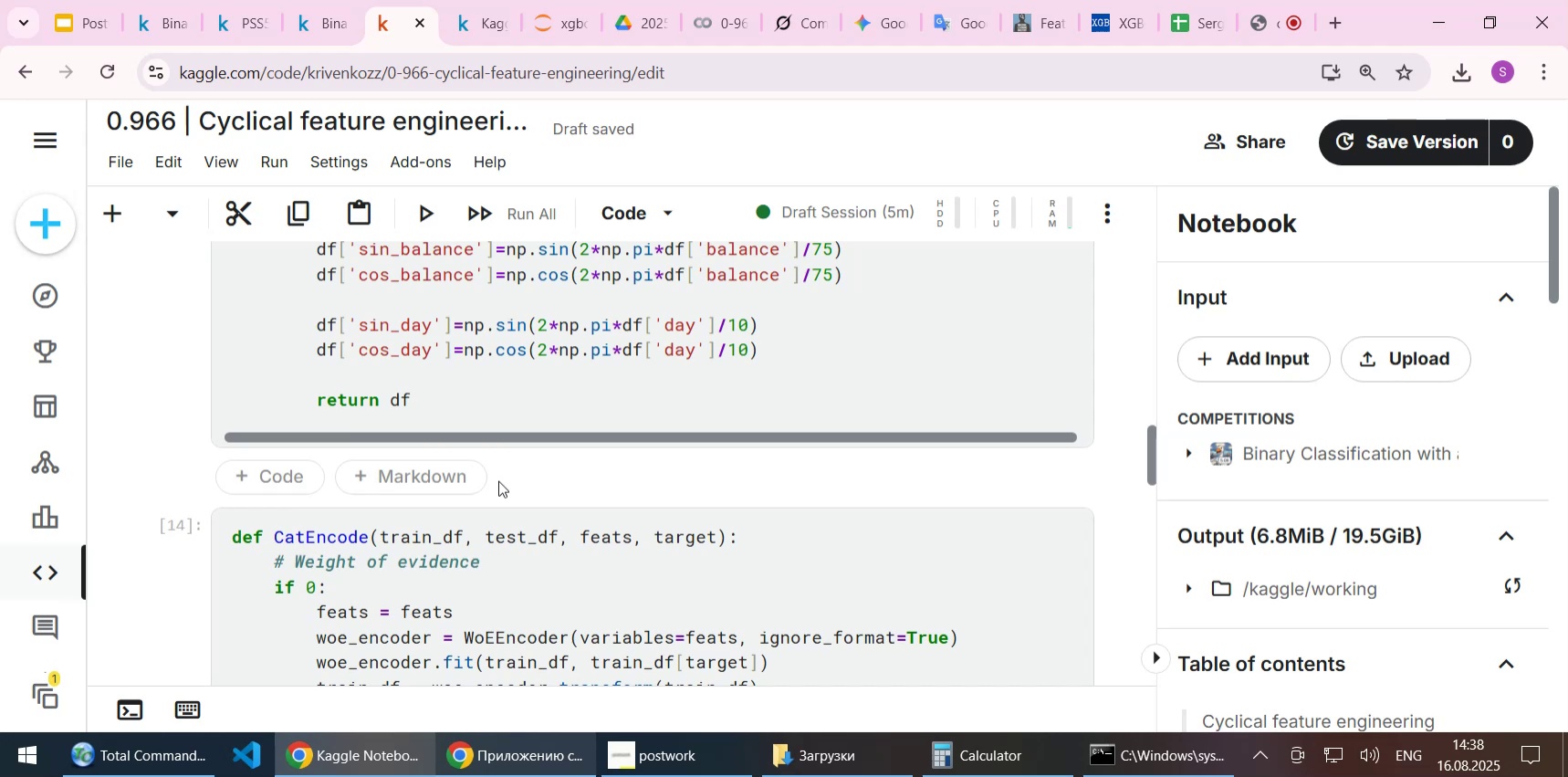 
wait(15.64)
 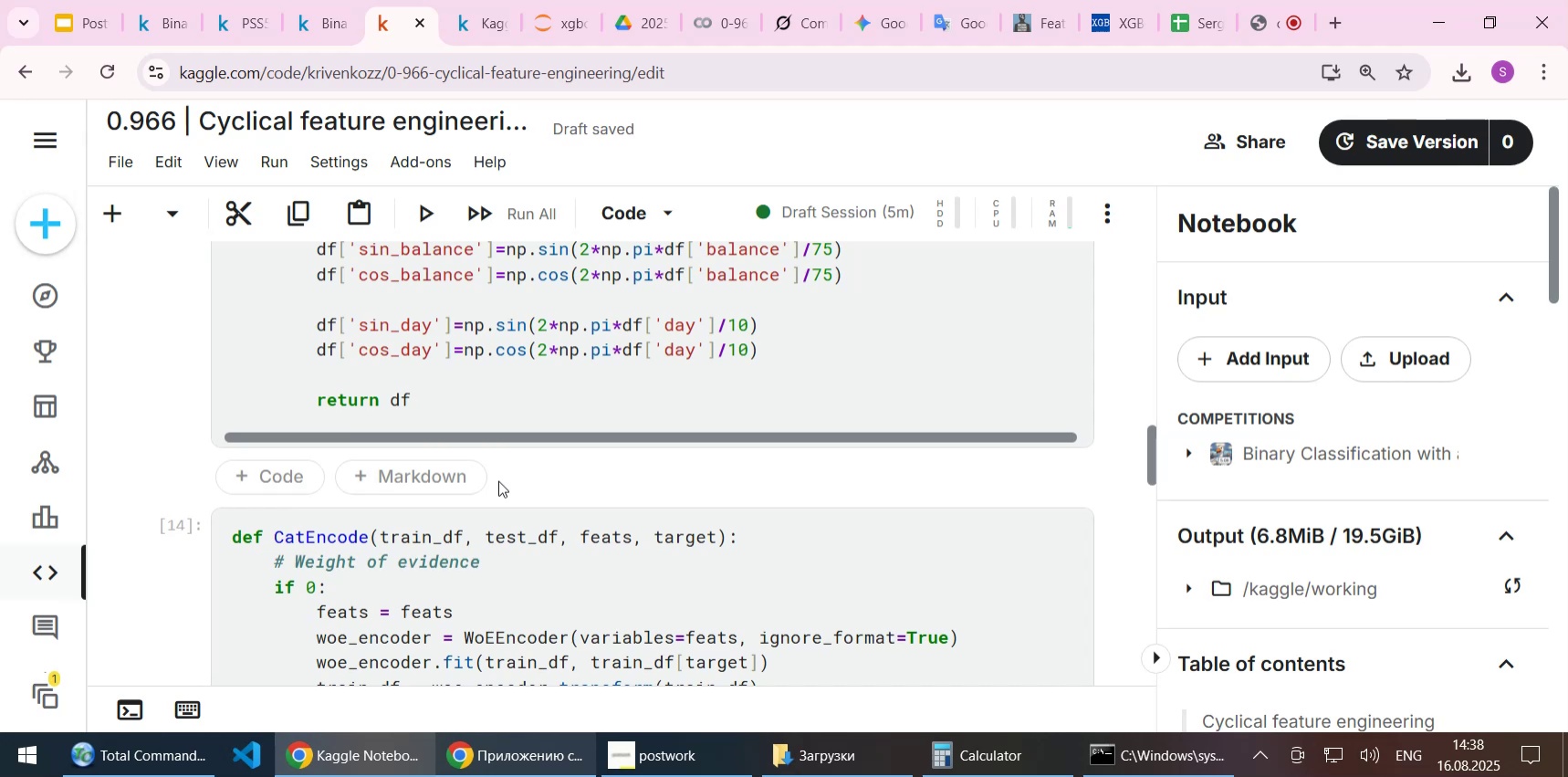 
left_click([818, 356])
 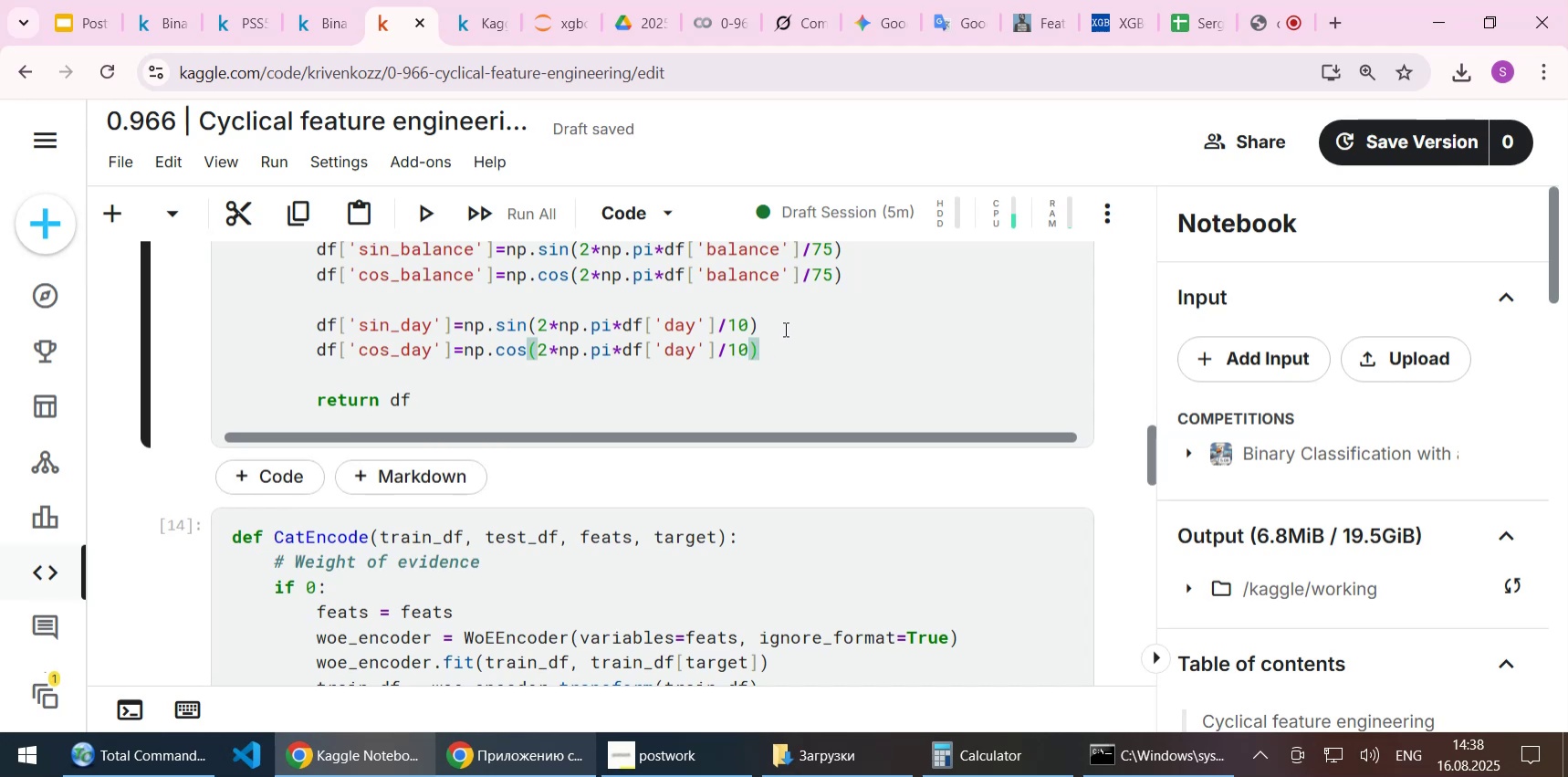 
left_click([784, 329])
 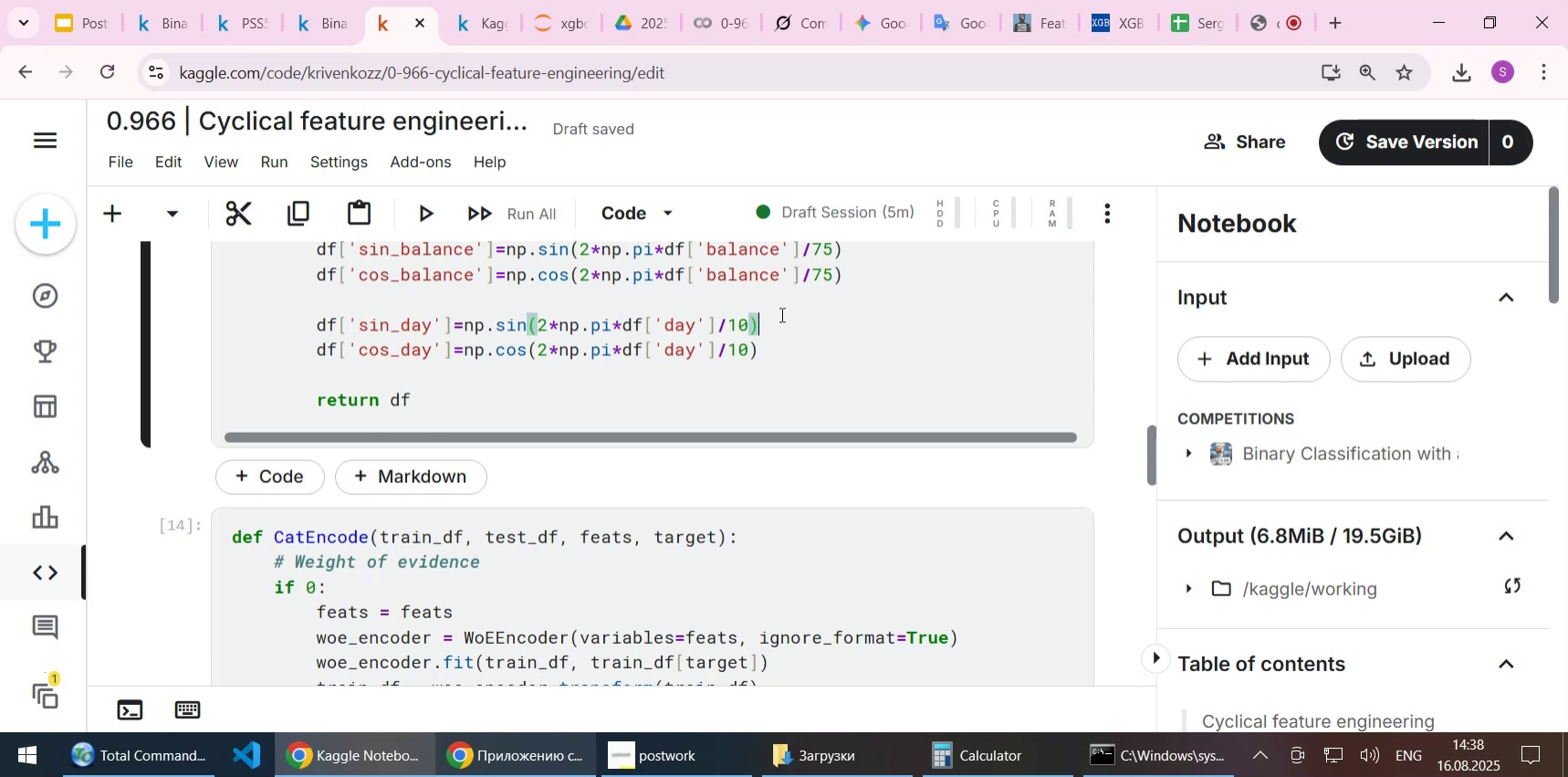 
wait(24.53)
 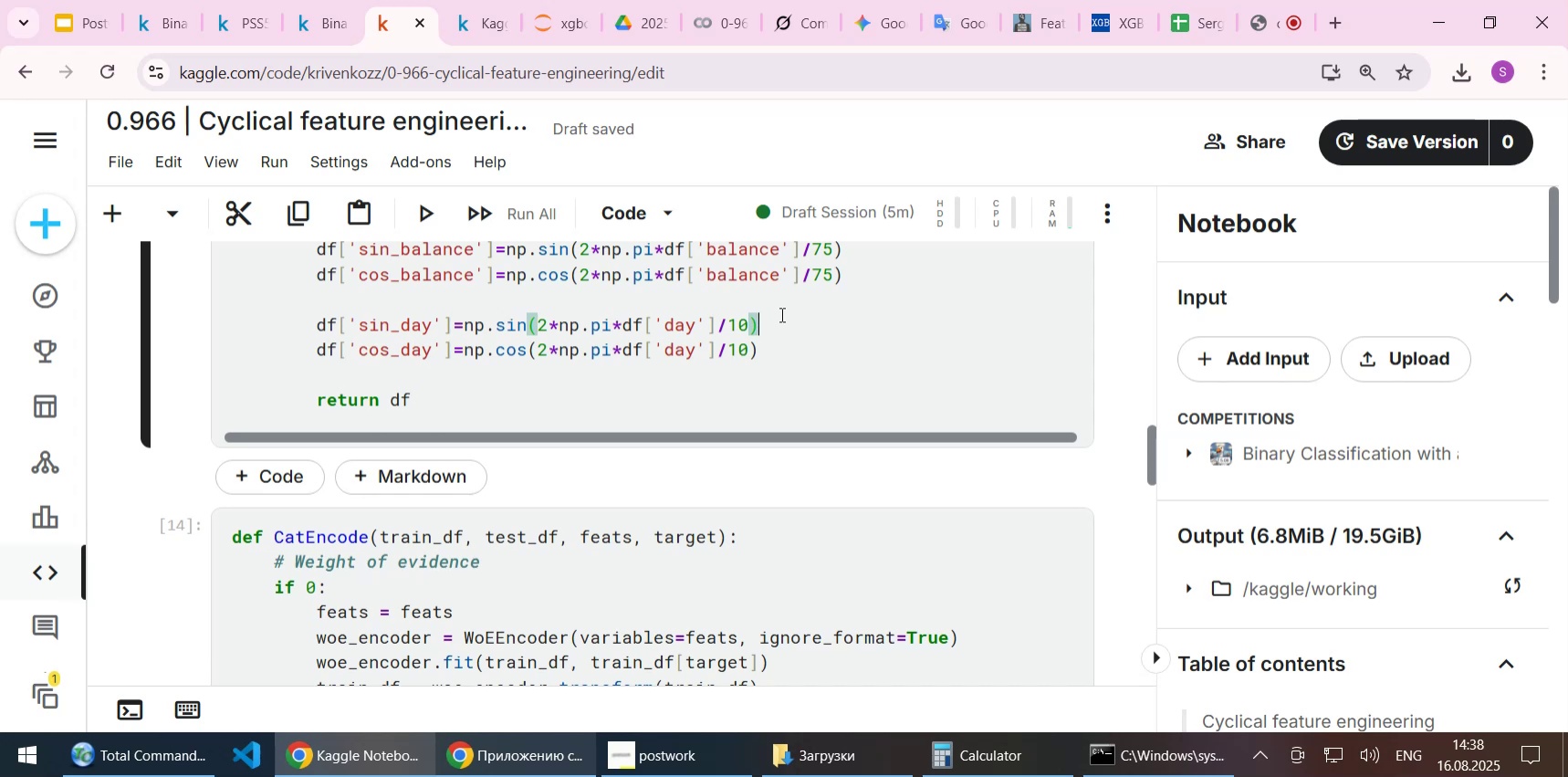 
double_click([779, 341])
 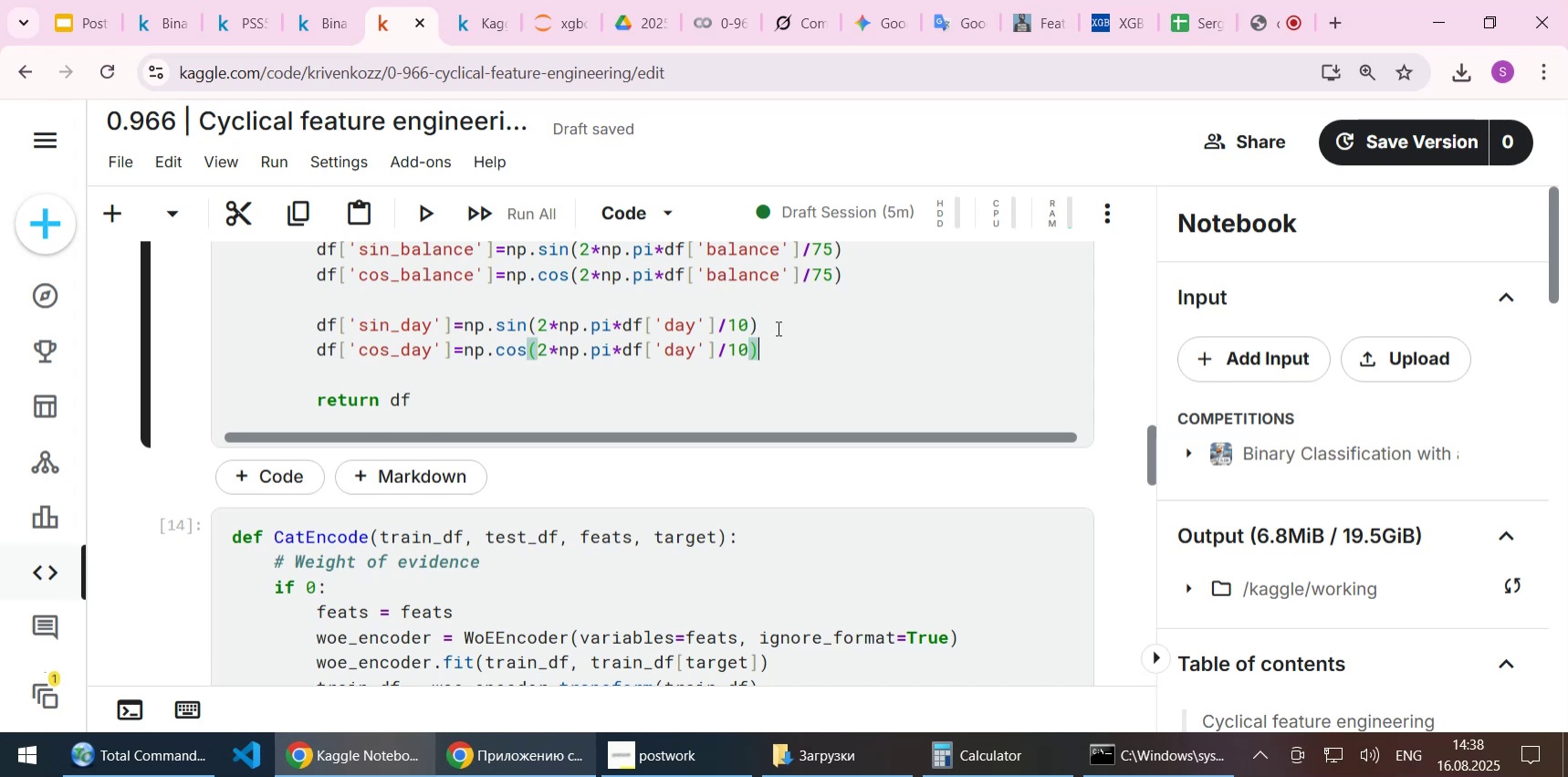 
triple_click([777, 328])
 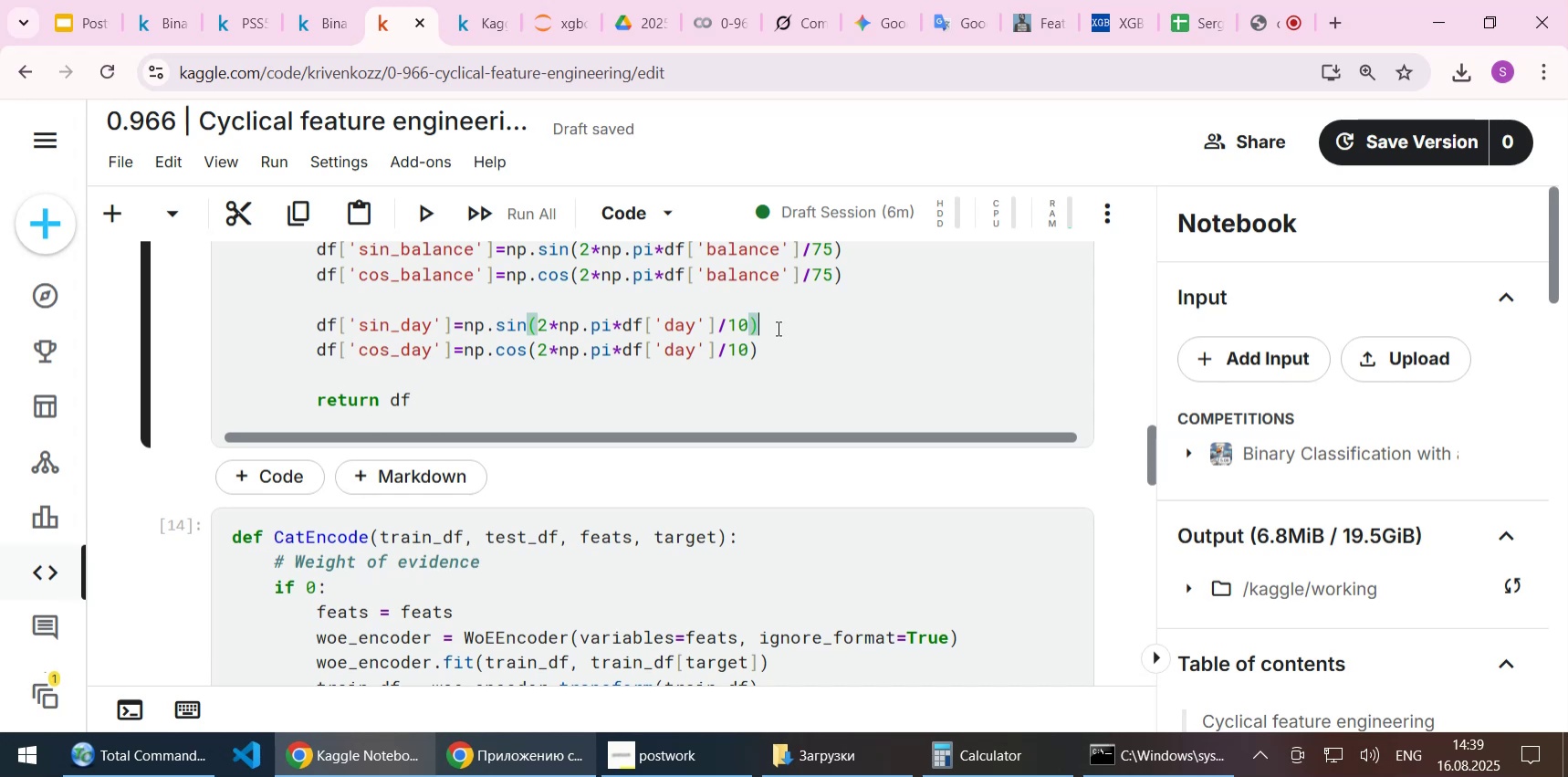 
wait(17.0)
 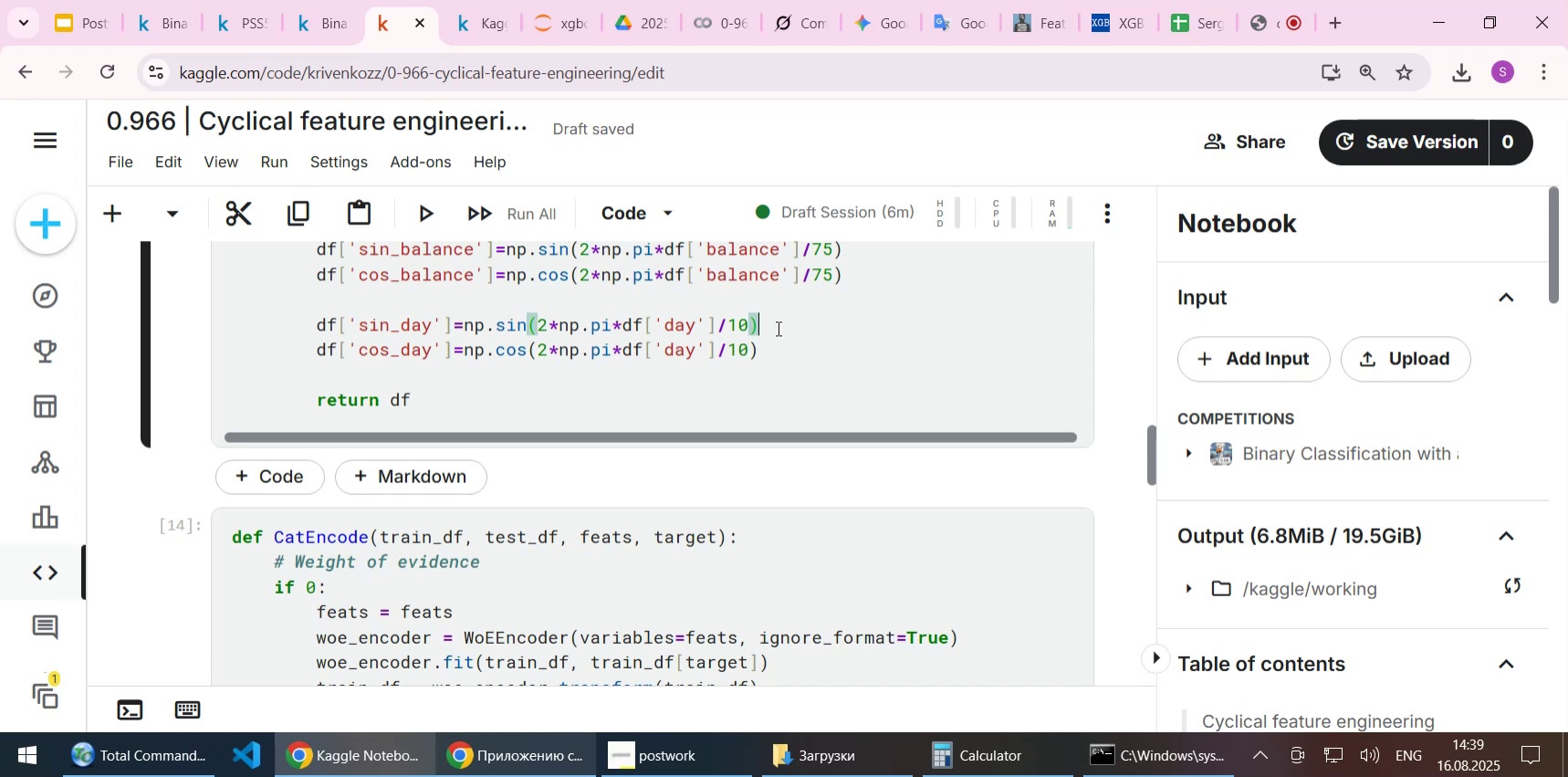 
left_click([777, 356])
 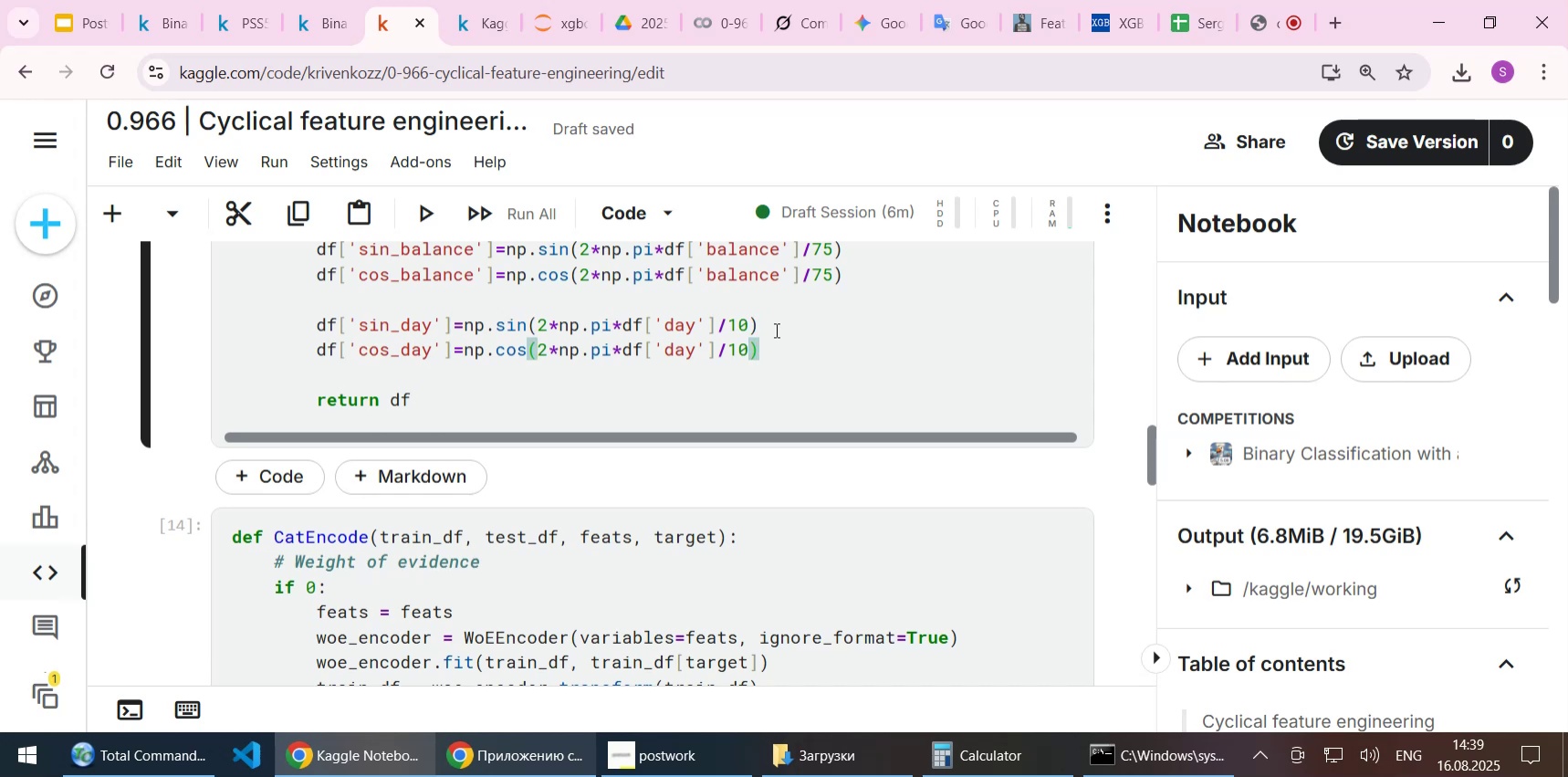 
left_click([775, 330])
 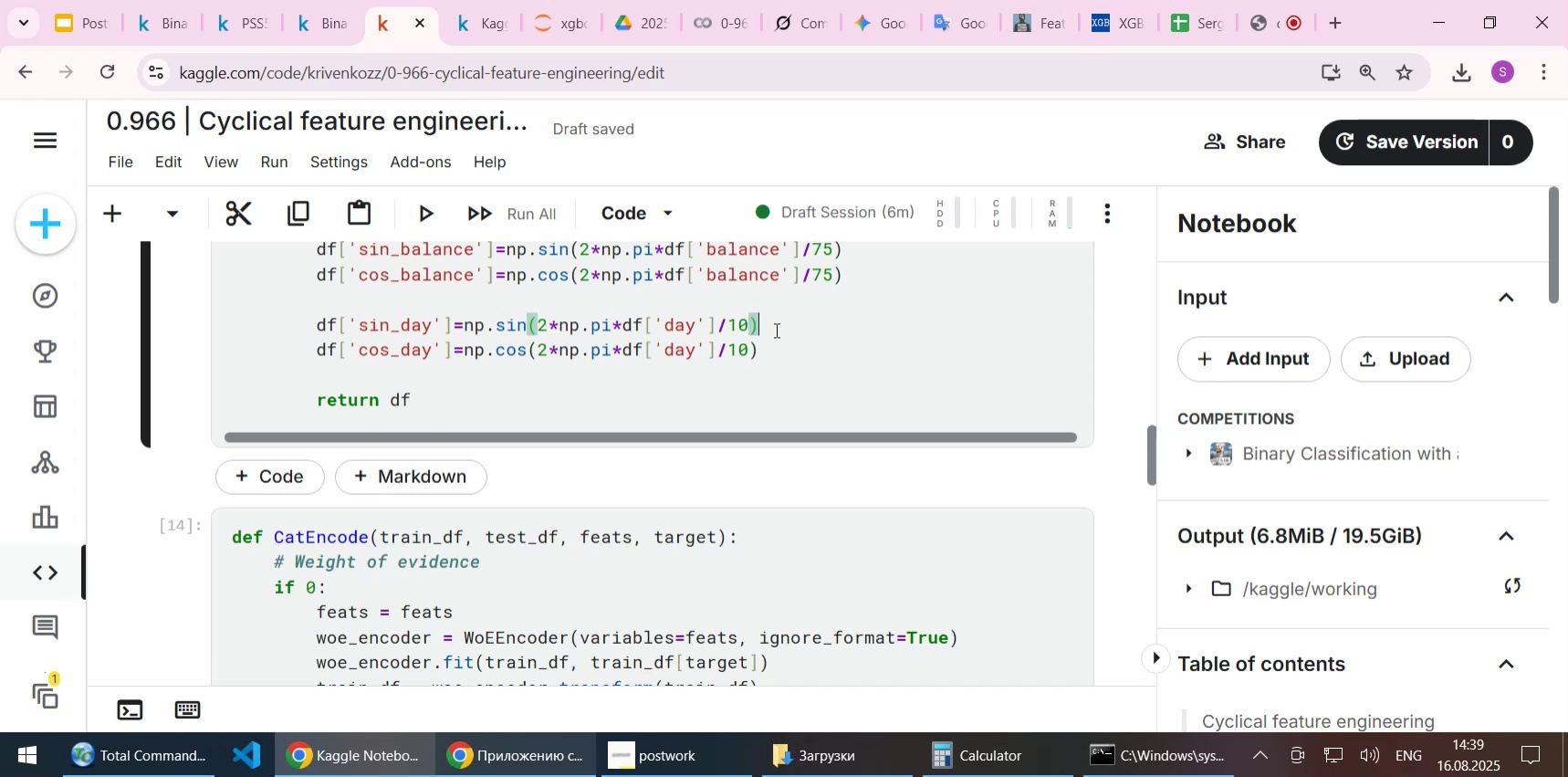 
wait(8.1)
 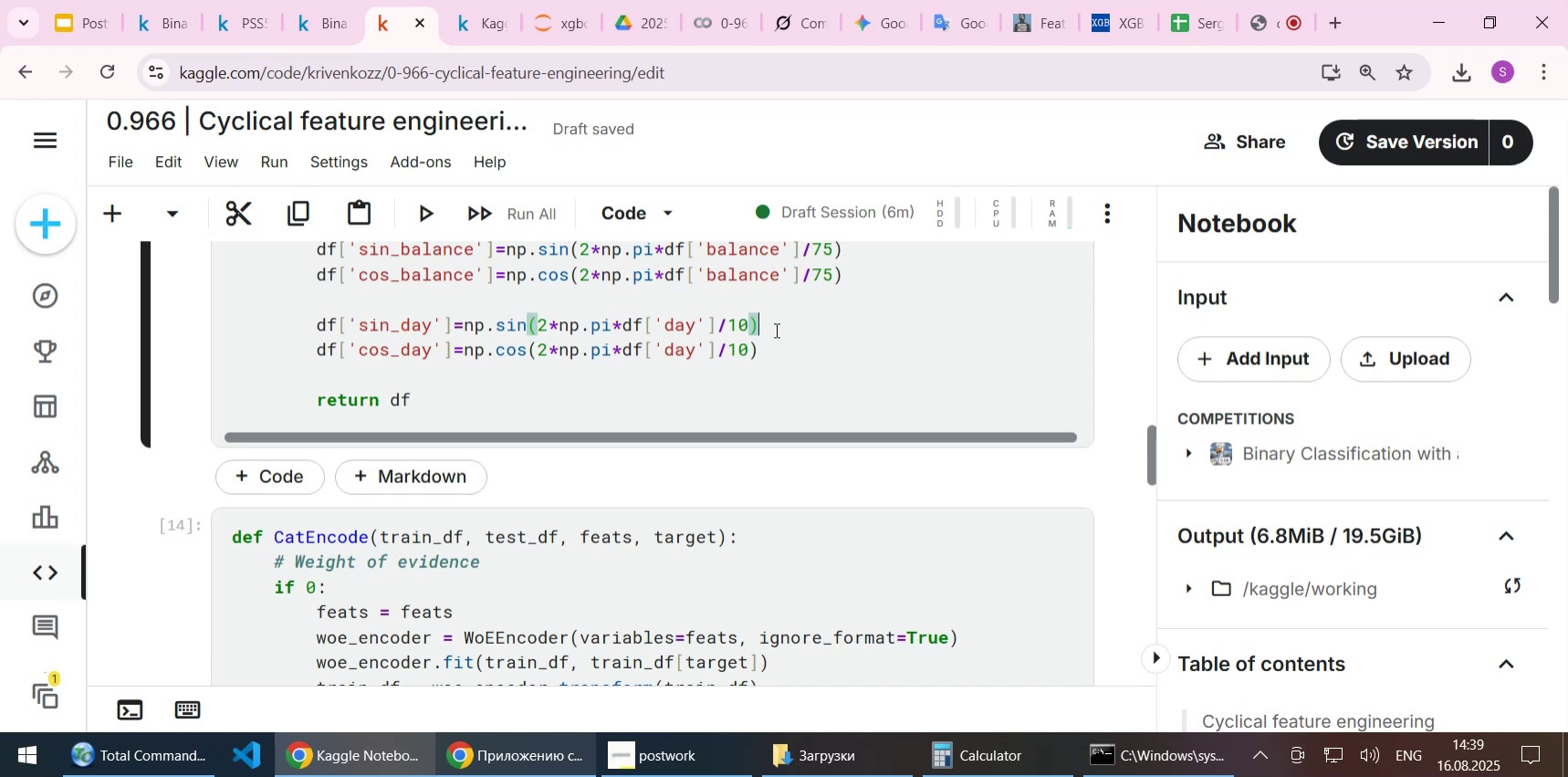 
double_click([766, 353])
 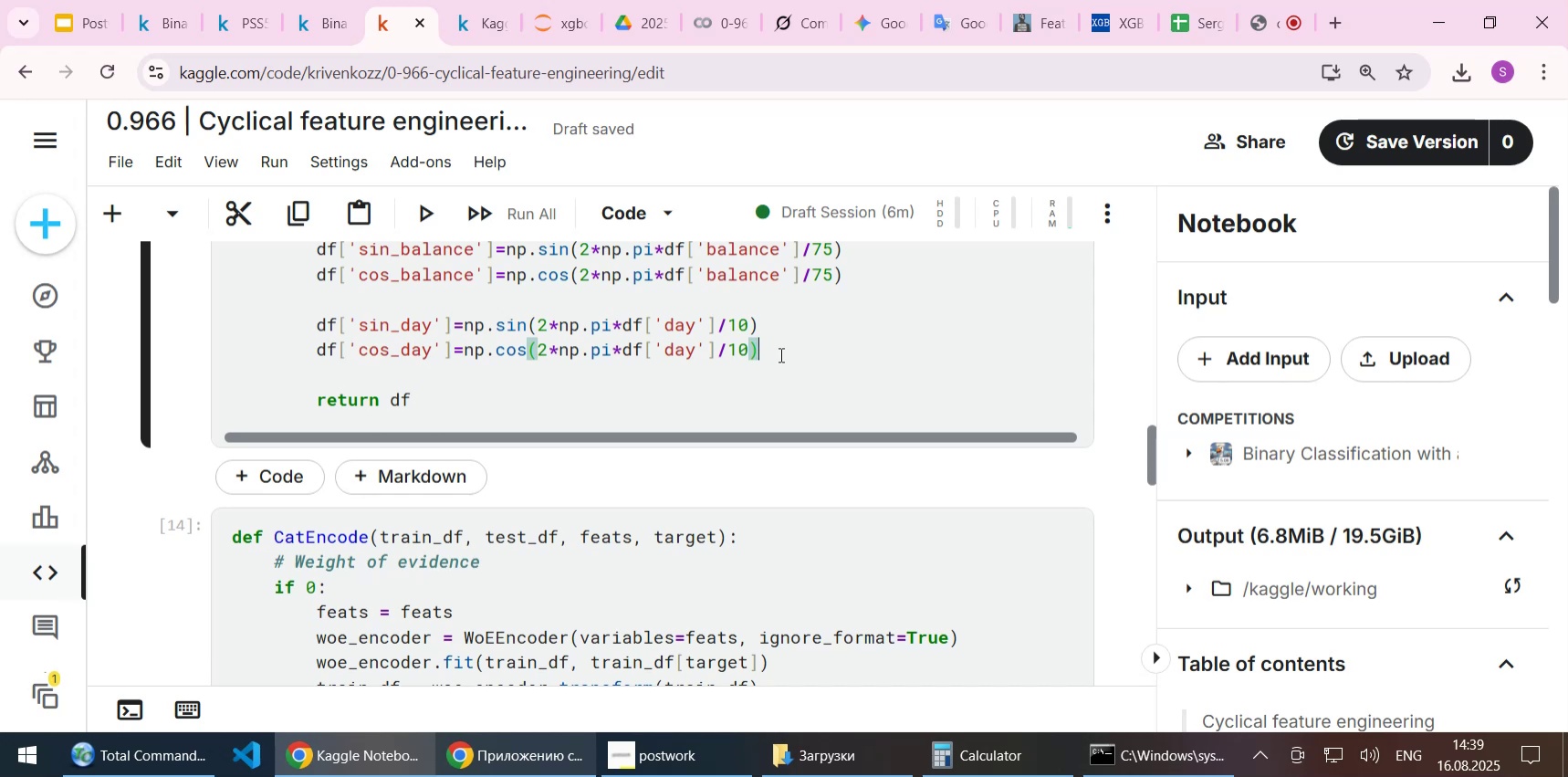 
wait(5.54)
 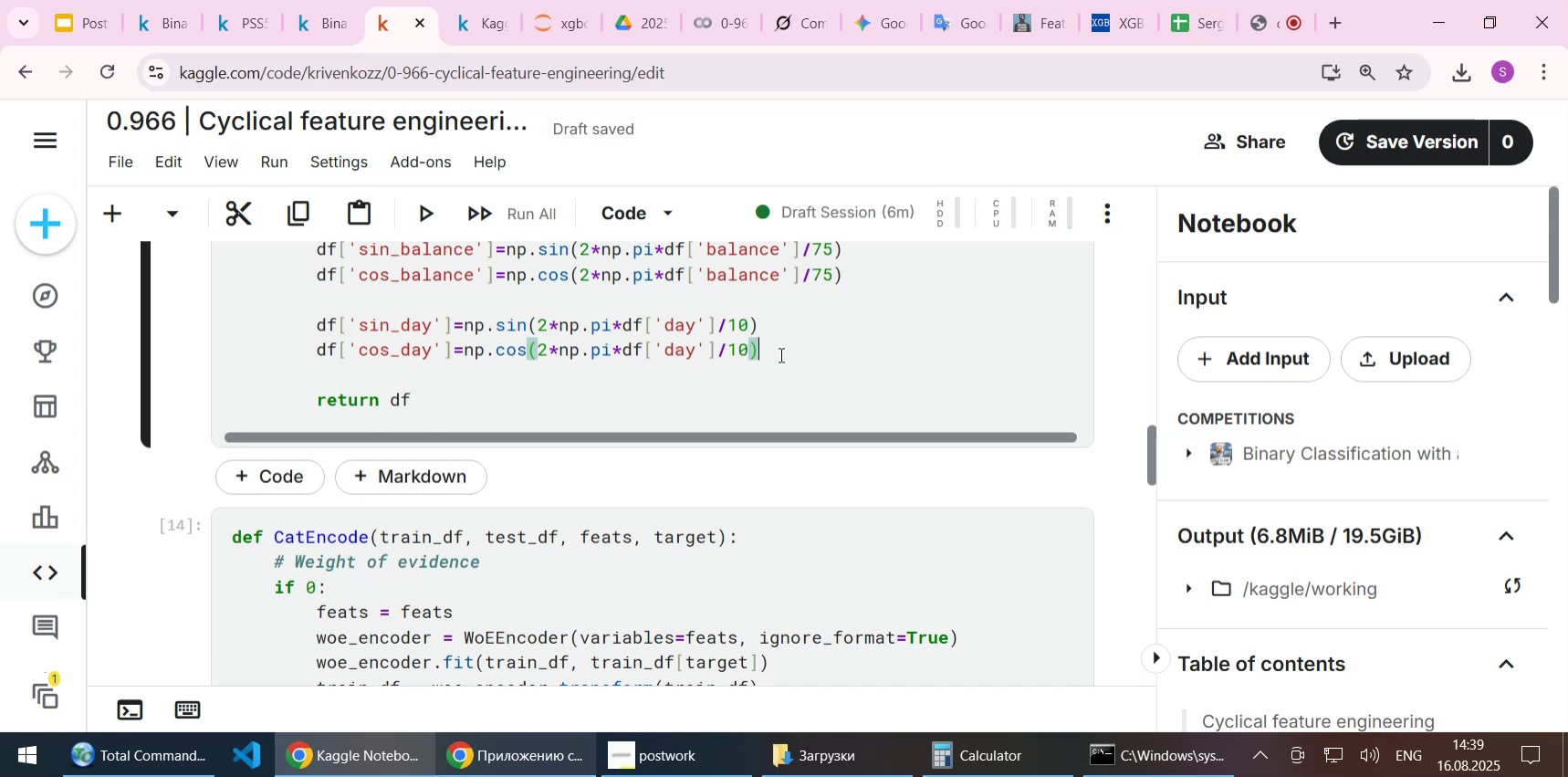 
scroll: coordinate [812, 360], scroll_direction: up, amount: 2.0
 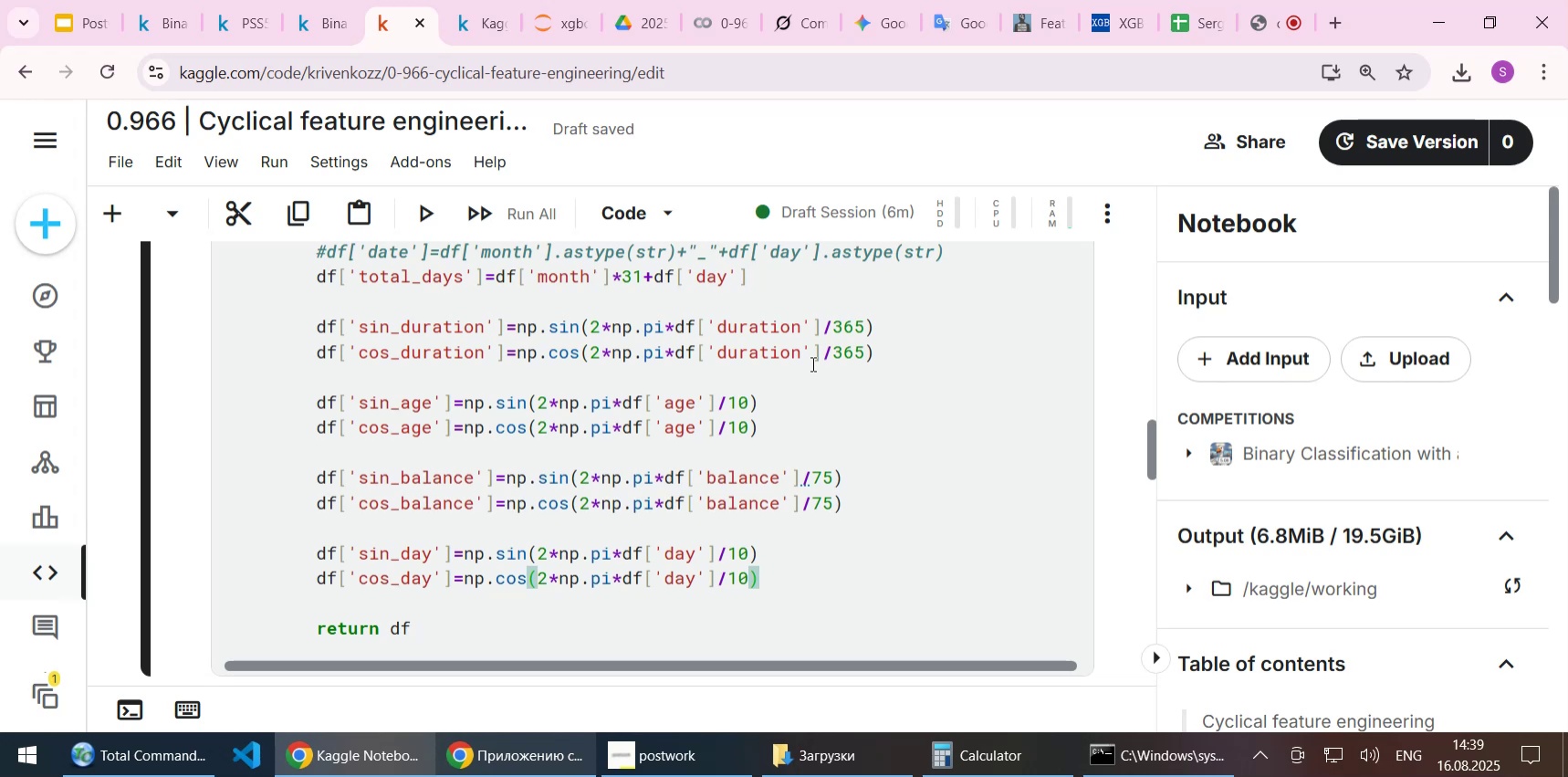 
wait(7.78)
 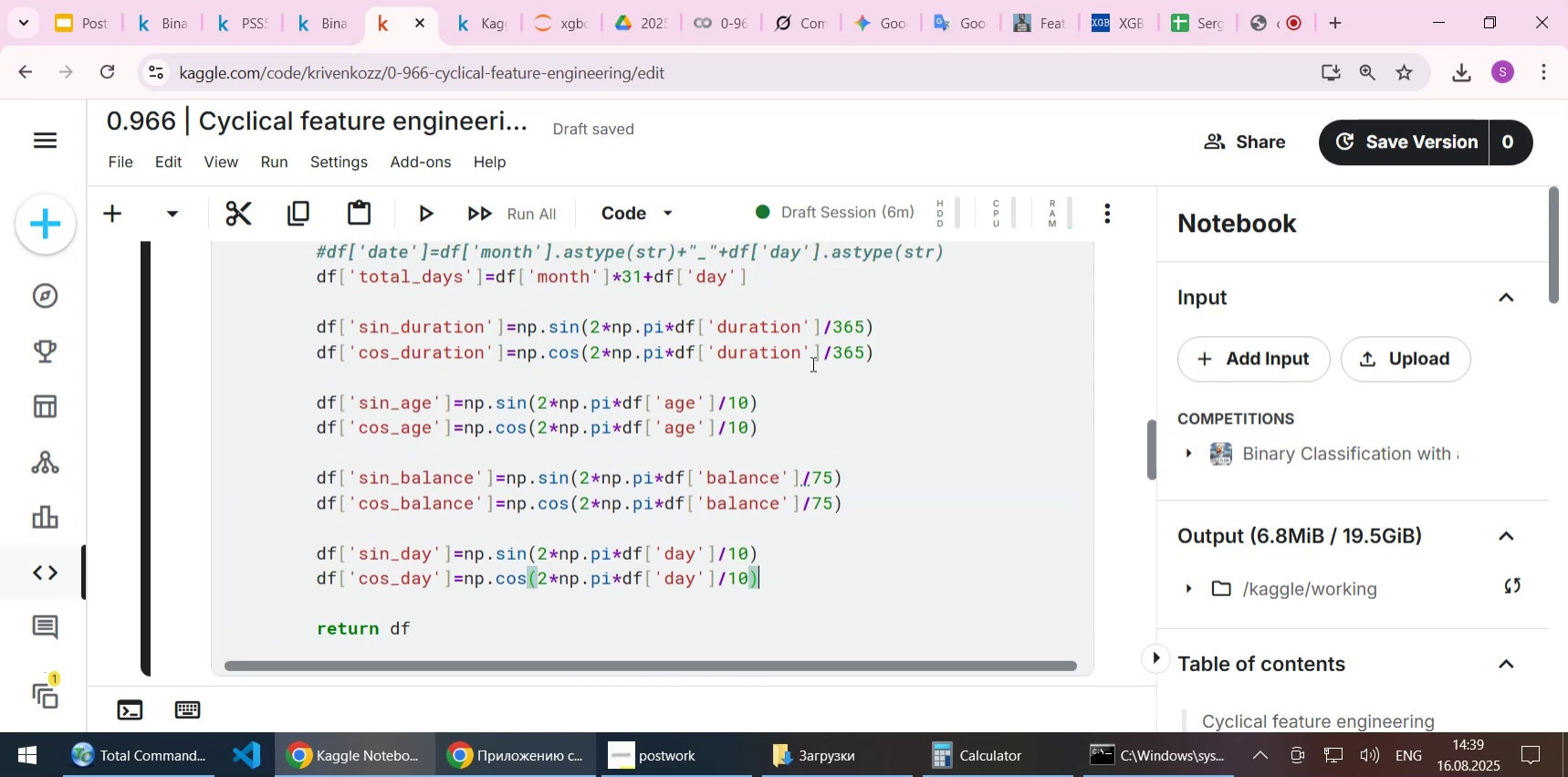 
scroll: coordinate [758, 487], scroll_direction: up, amount: 11.0
 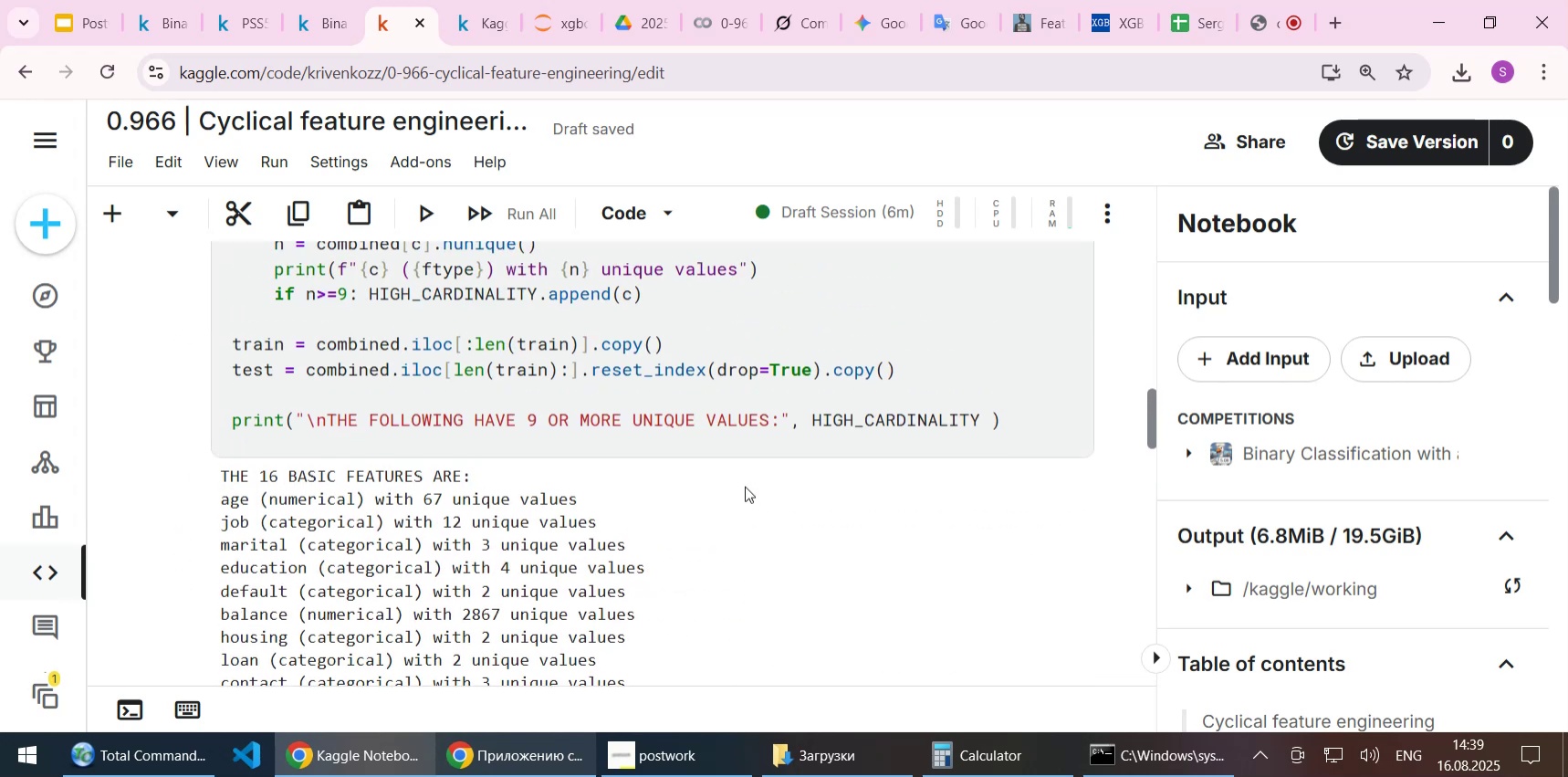 
scroll: coordinate [745, 486], scroll_direction: down, amount: 1.0
 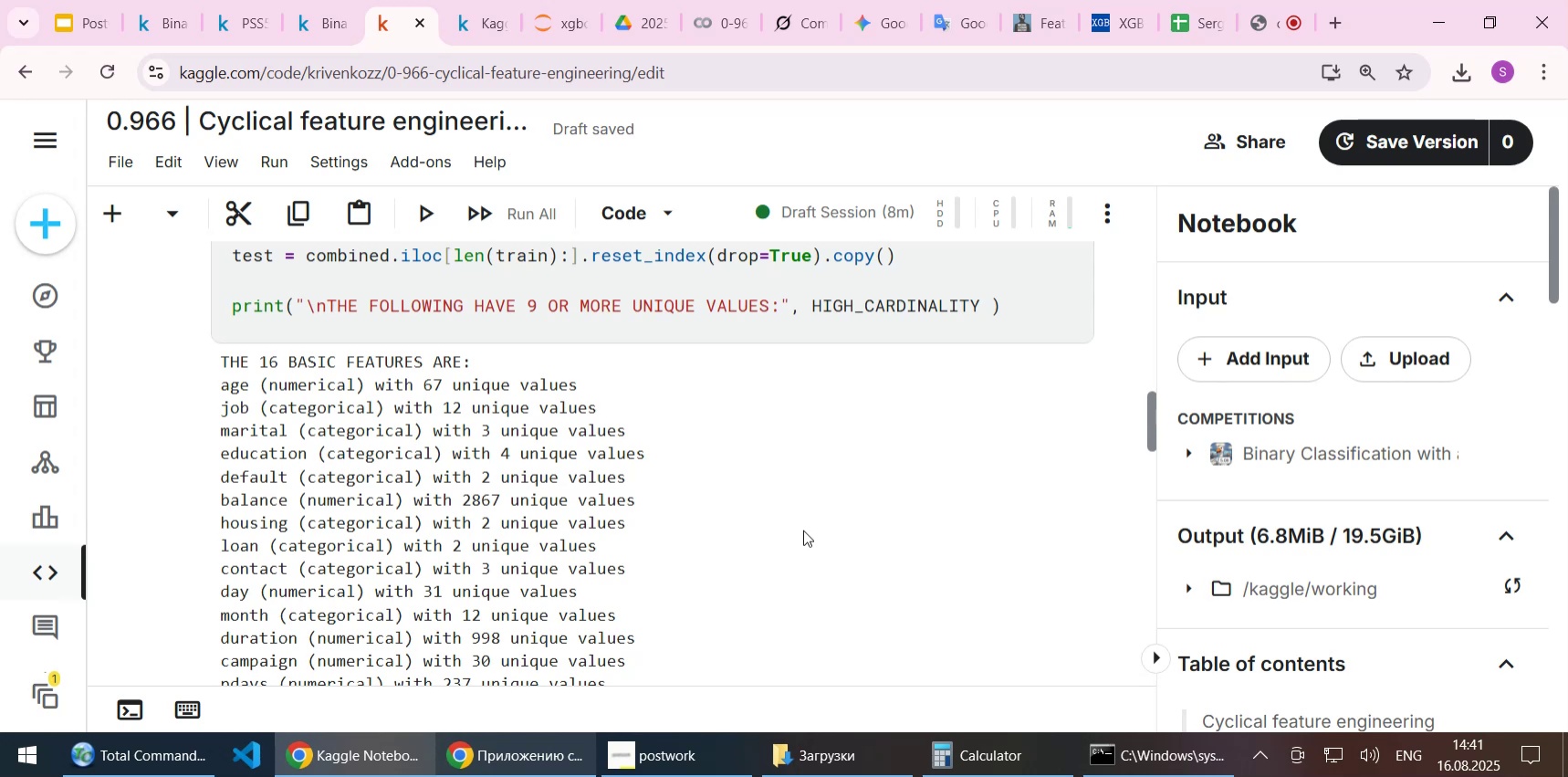 
wait(90.62)
 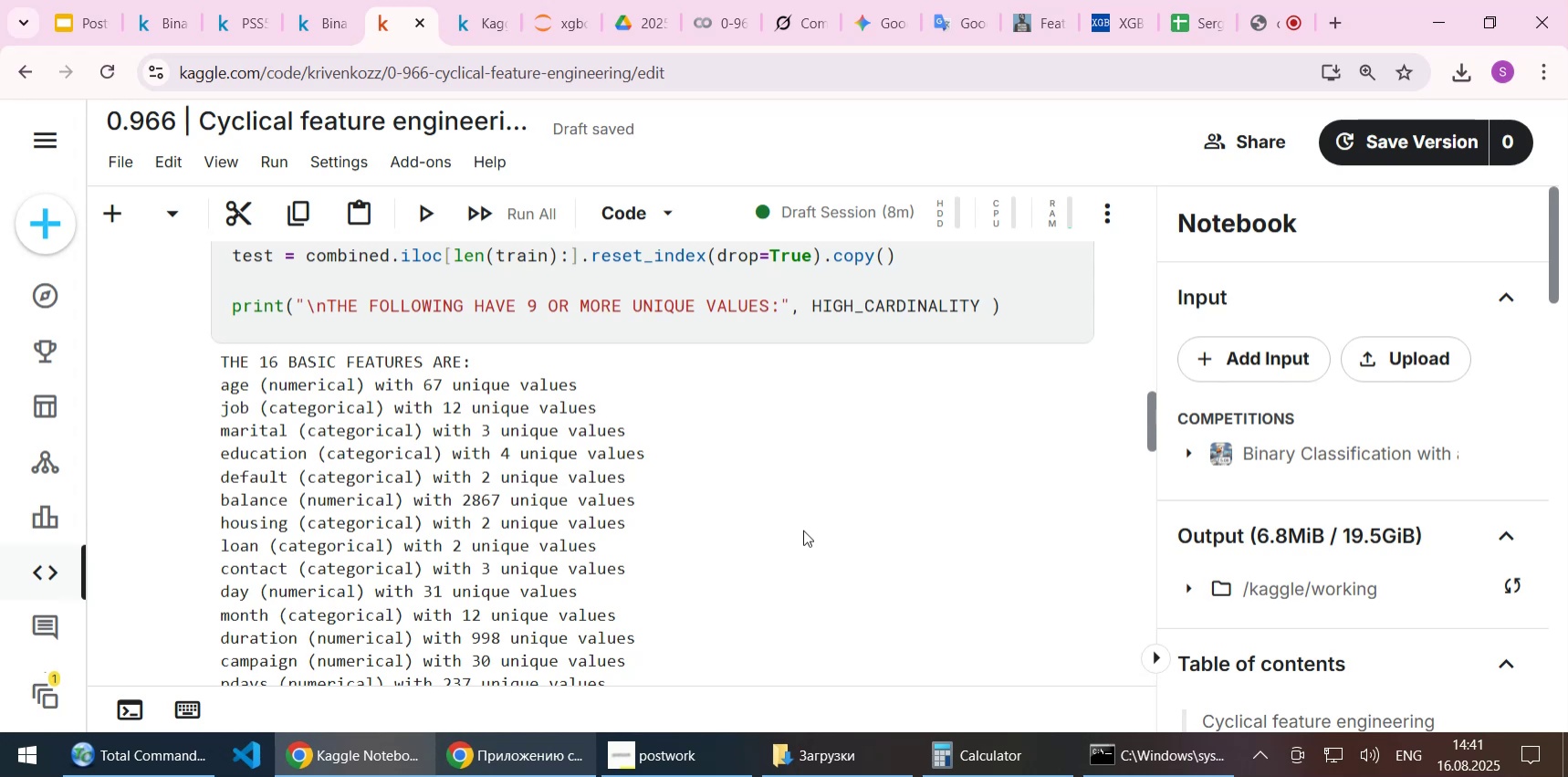 
scroll: coordinate [803, 530], scroll_direction: up, amount: 8.0
 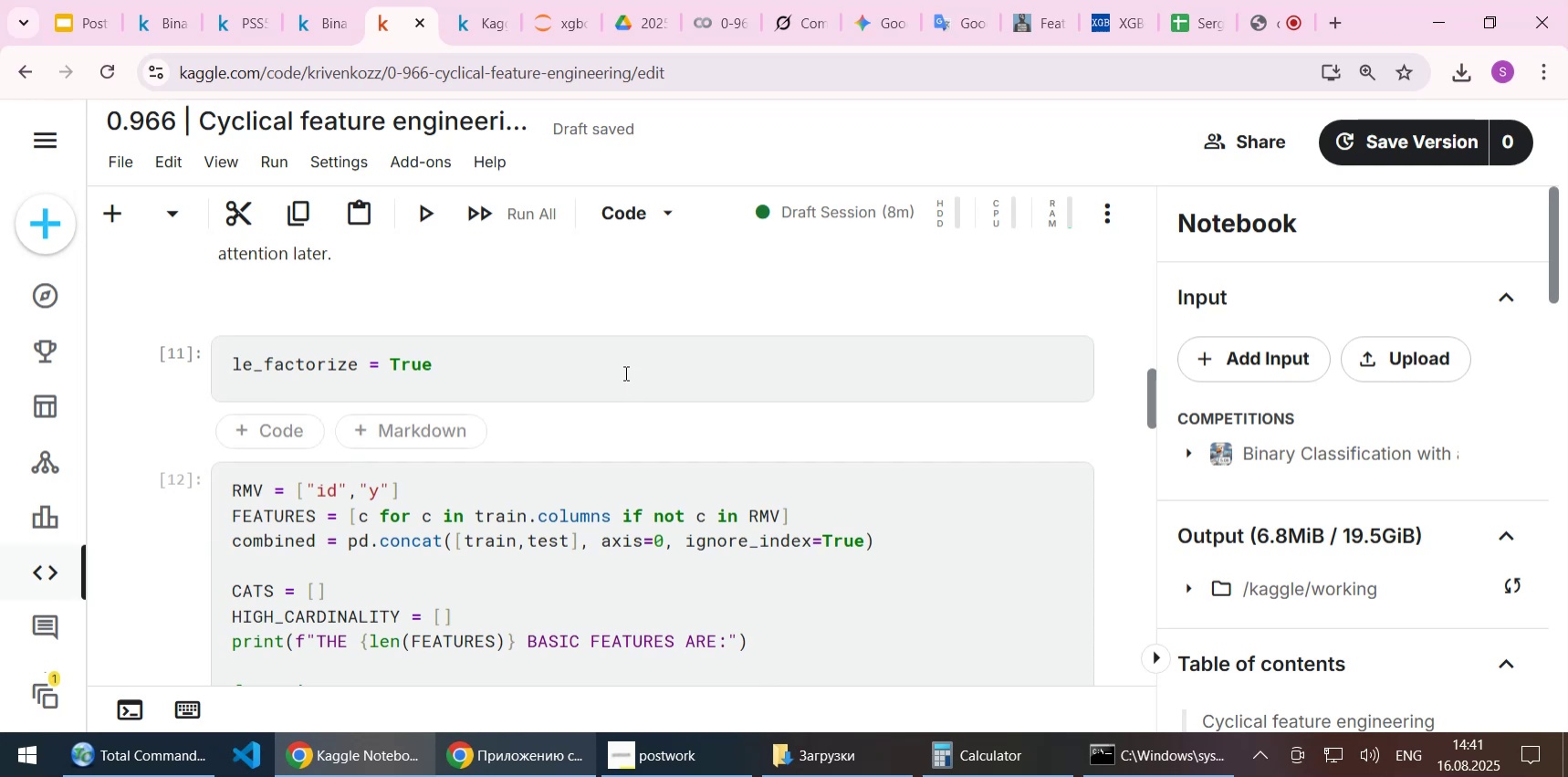 
left_click([622, 364])
 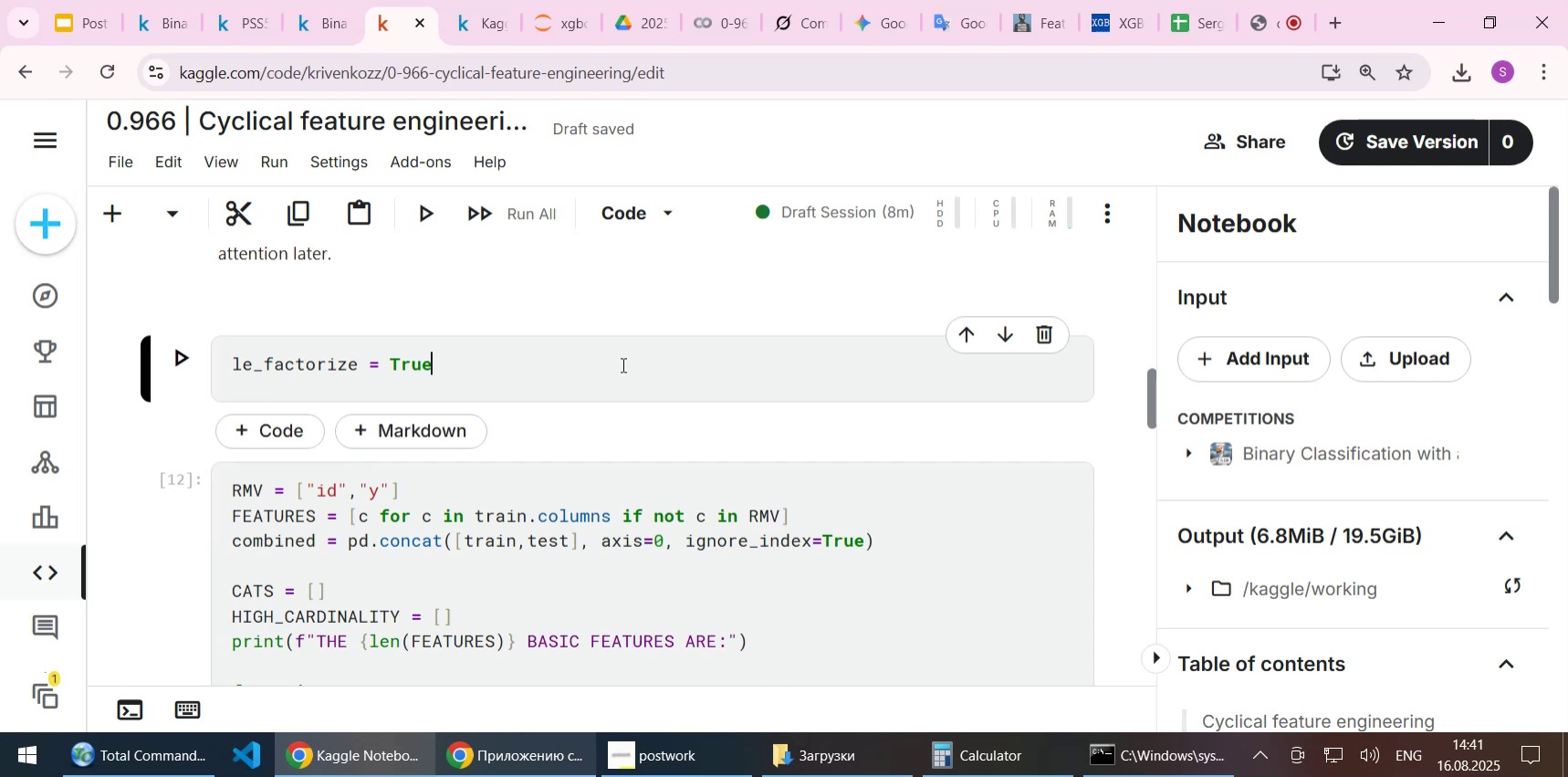 
scroll: coordinate [622, 364], scroll_direction: up, amount: 10.0
 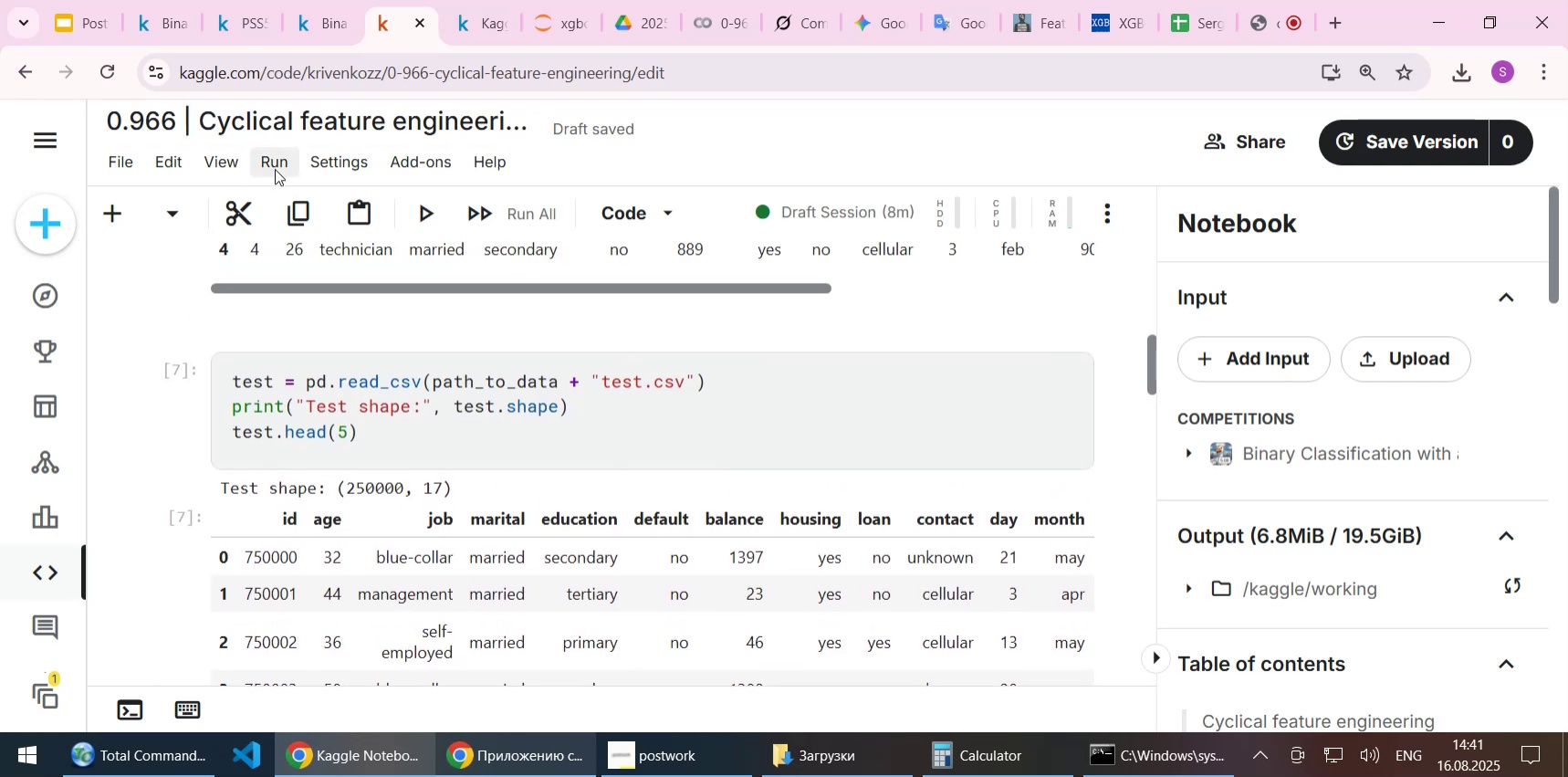 
left_click([275, 168])
 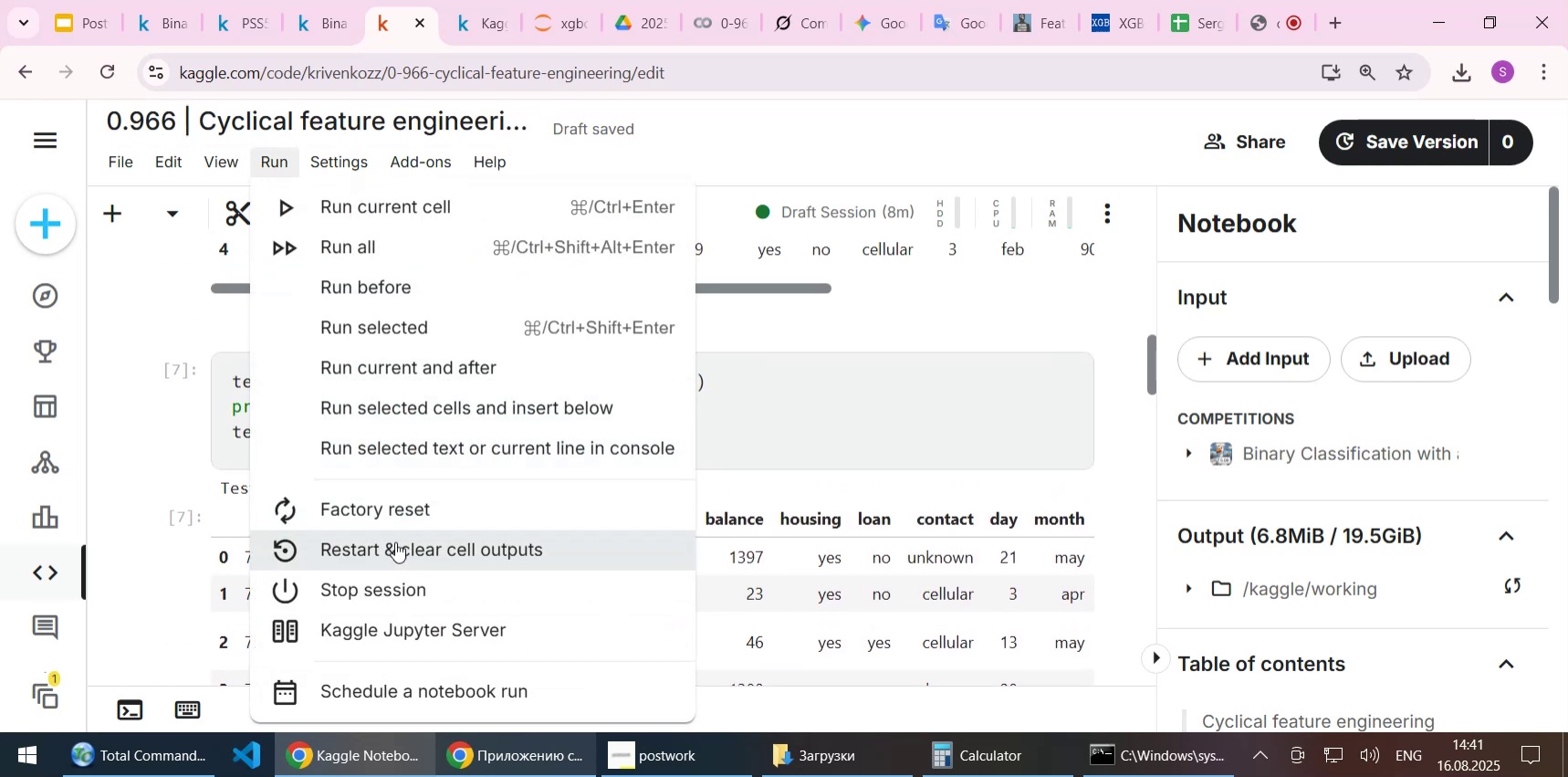 
left_click([395, 544])
 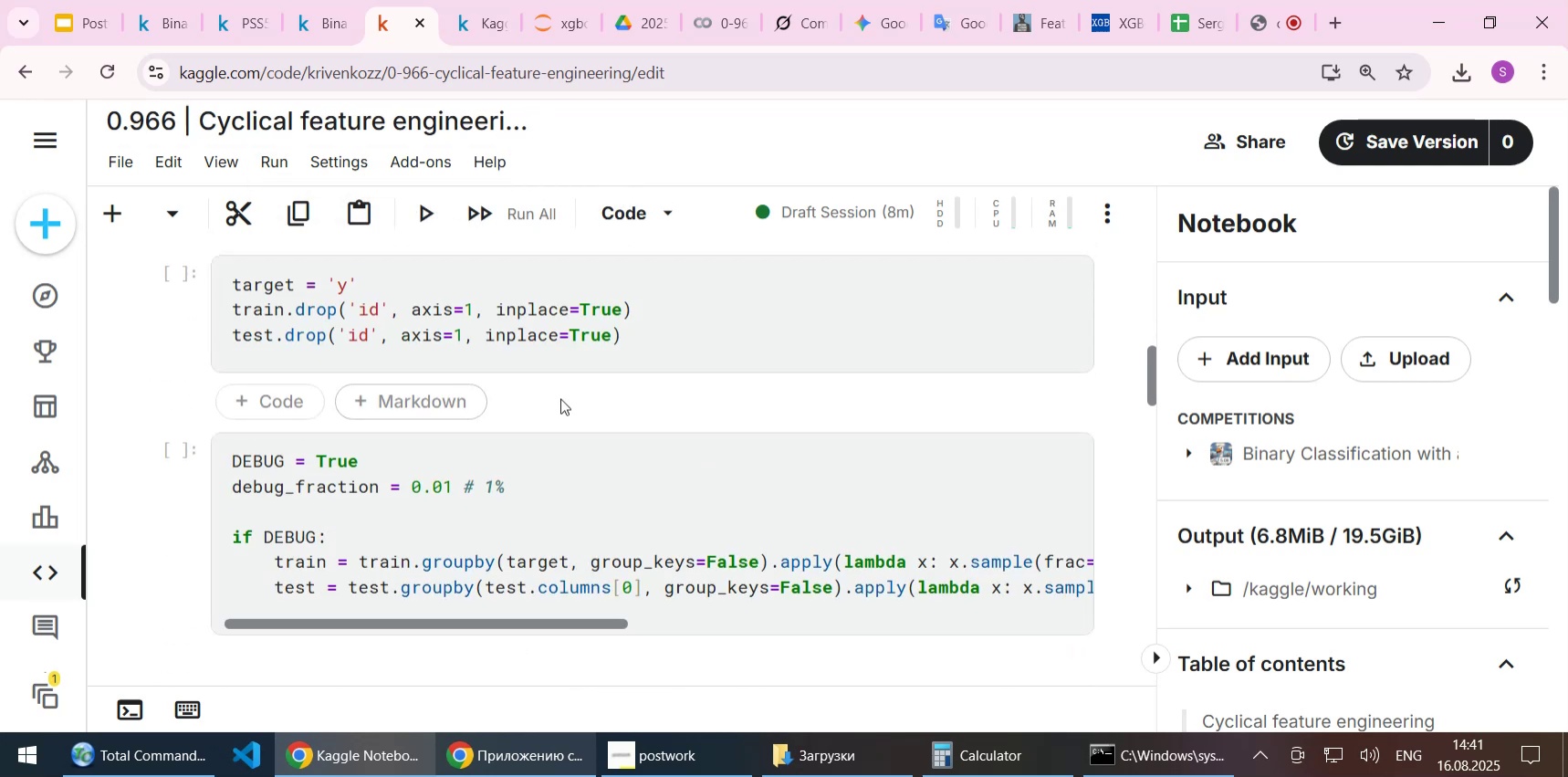 
scroll: coordinate [576, 426], scroll_direction: down, amount: 16.0
 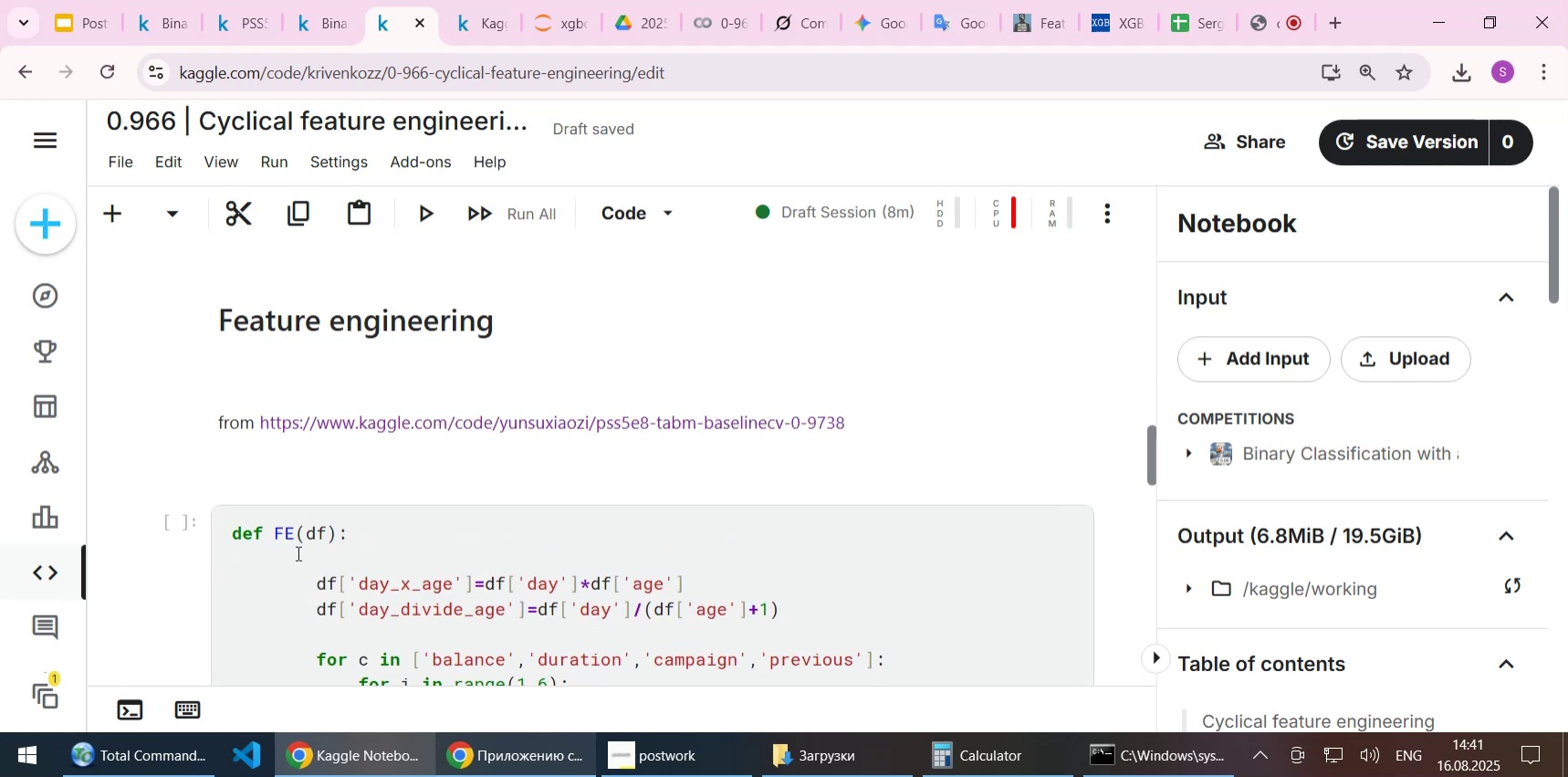 
left_click([295, 554])
 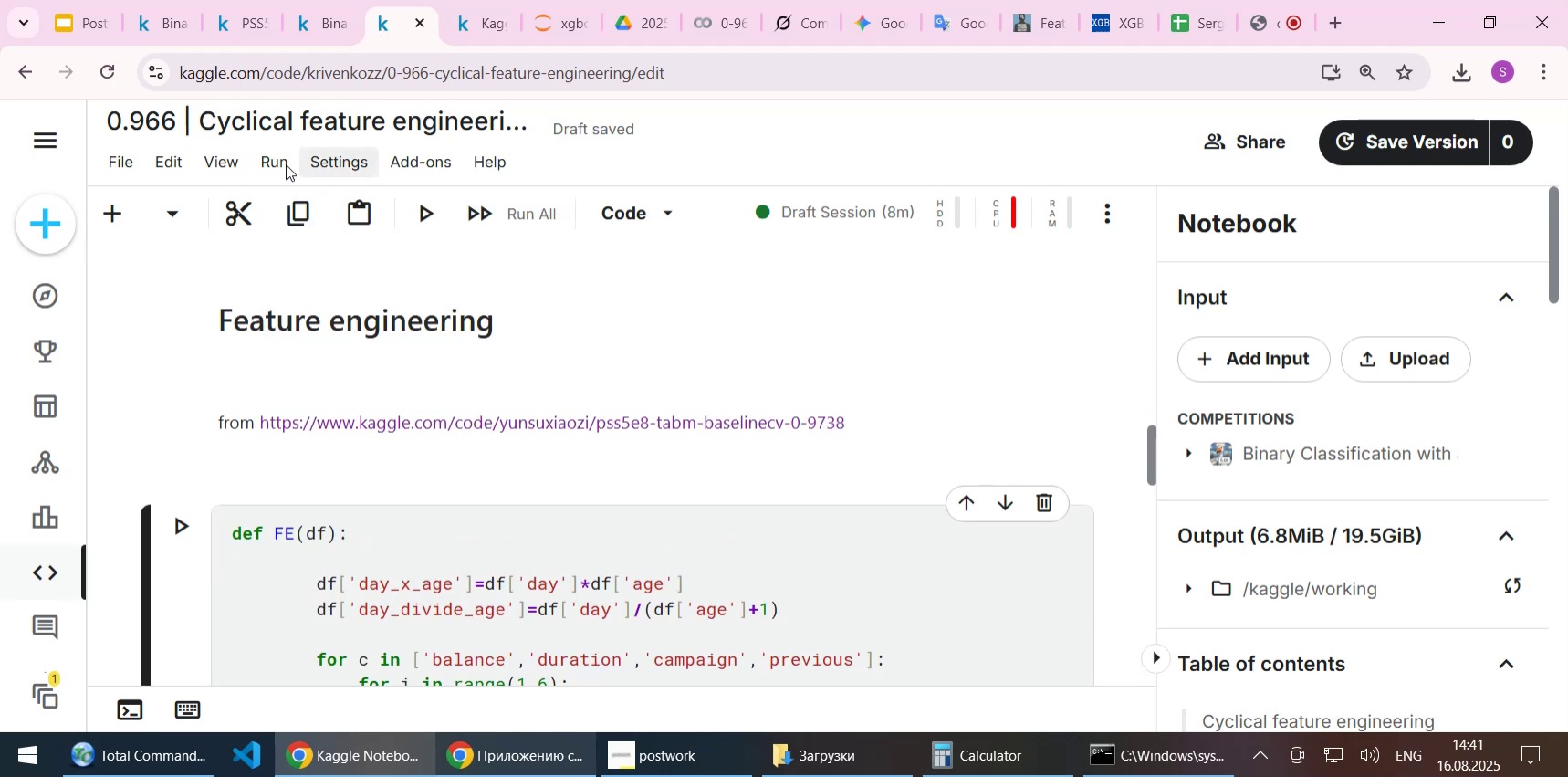 
left_click([281, 163])
 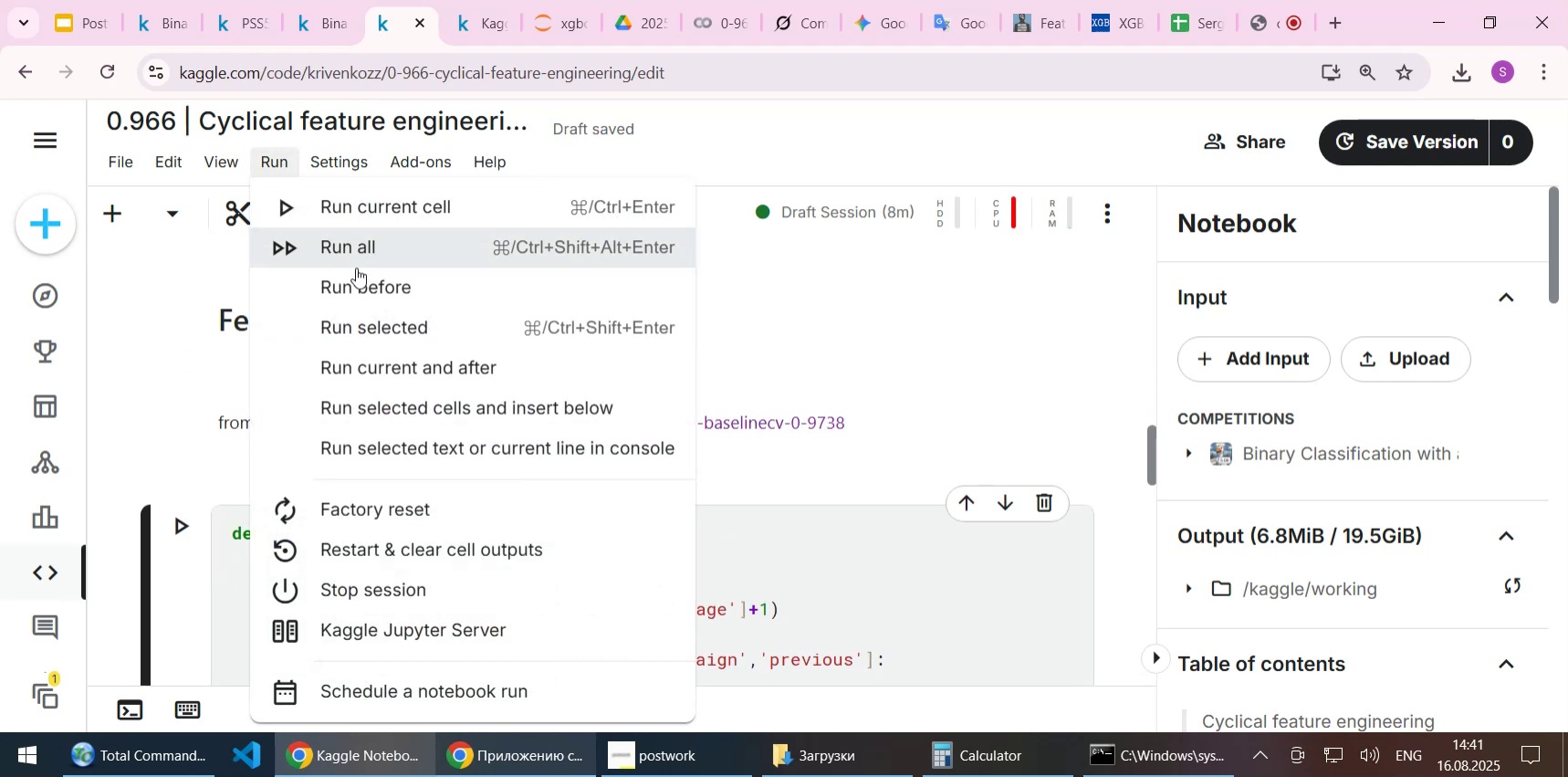 
left_click([364, 284])
 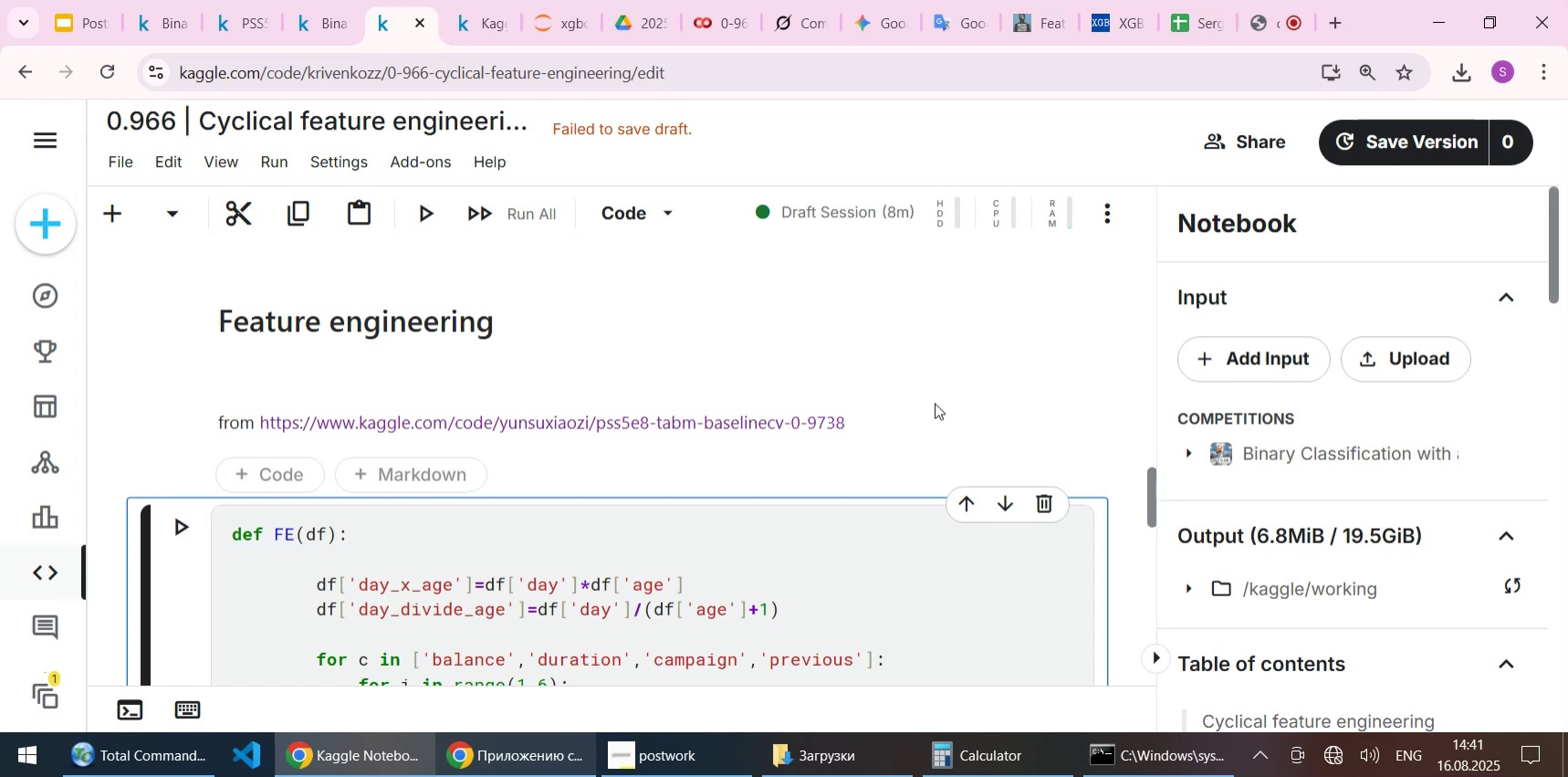 
wait(32.06)
 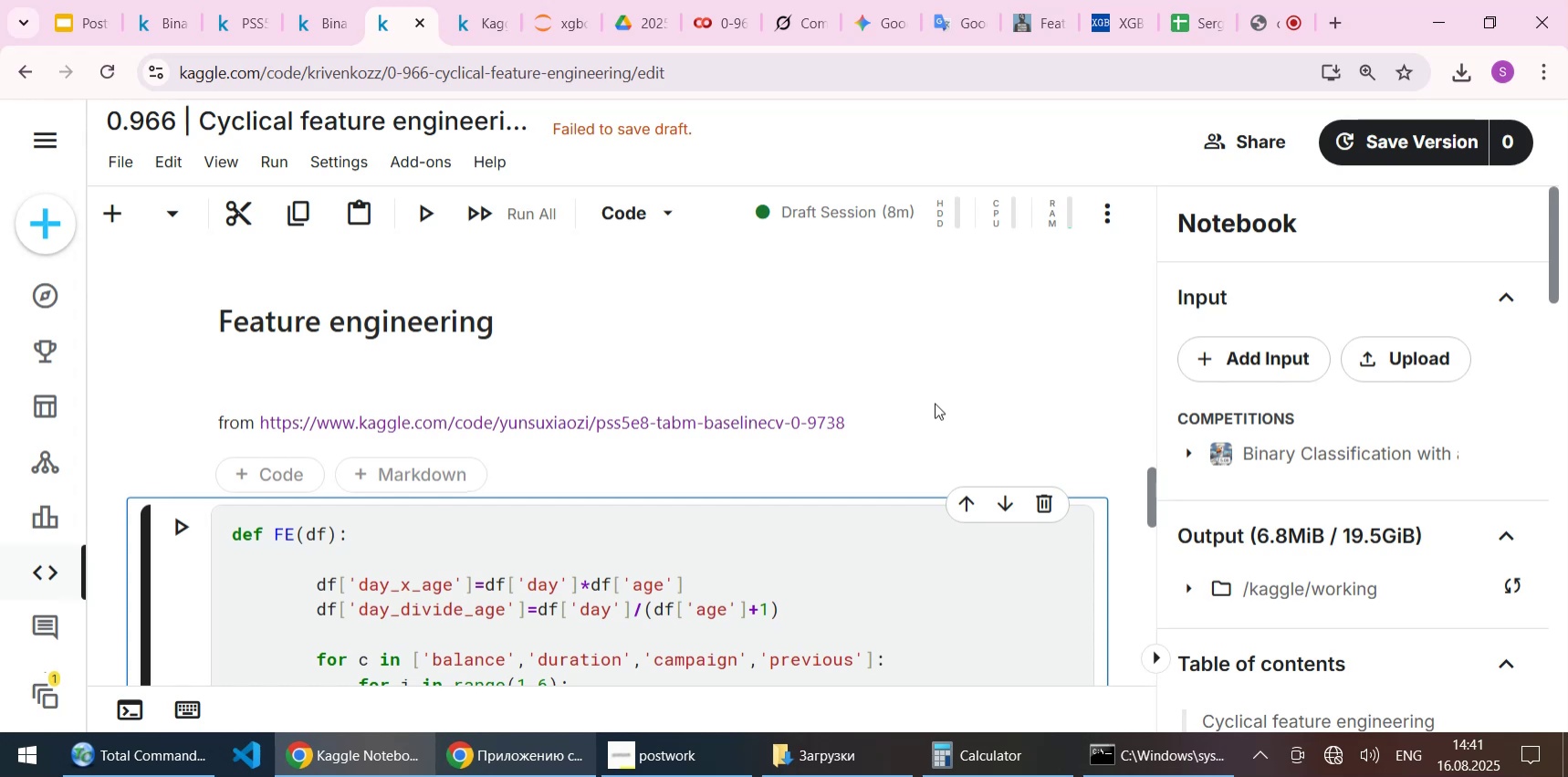 
scroll: coordinate [783, 352], scroll_direction: up, amount: 13.0
 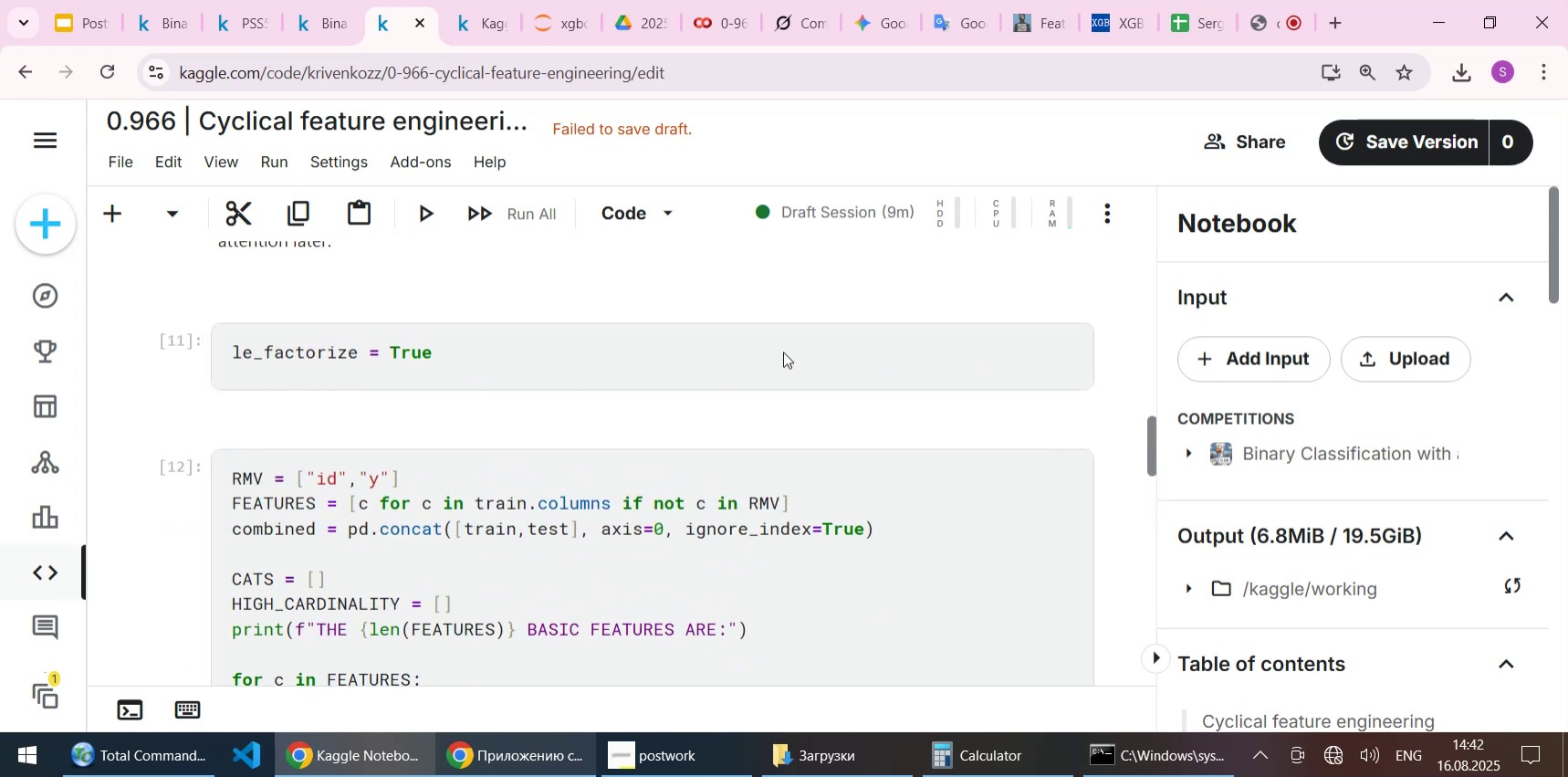 
scroll: coordinate [782, 354], scroll_direction: down, amount: 15.0
 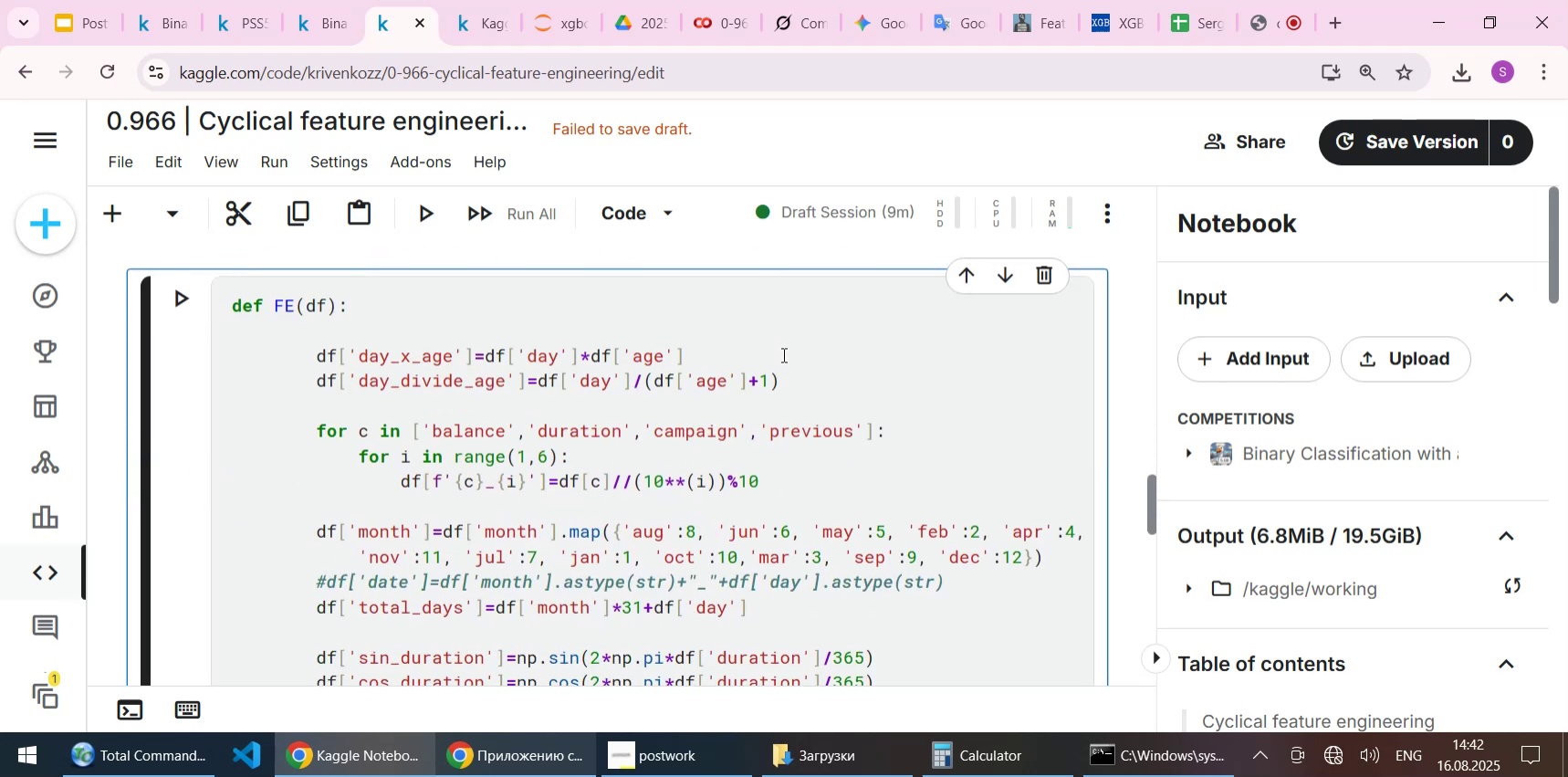 
key(Shift+ShiftLeft)
 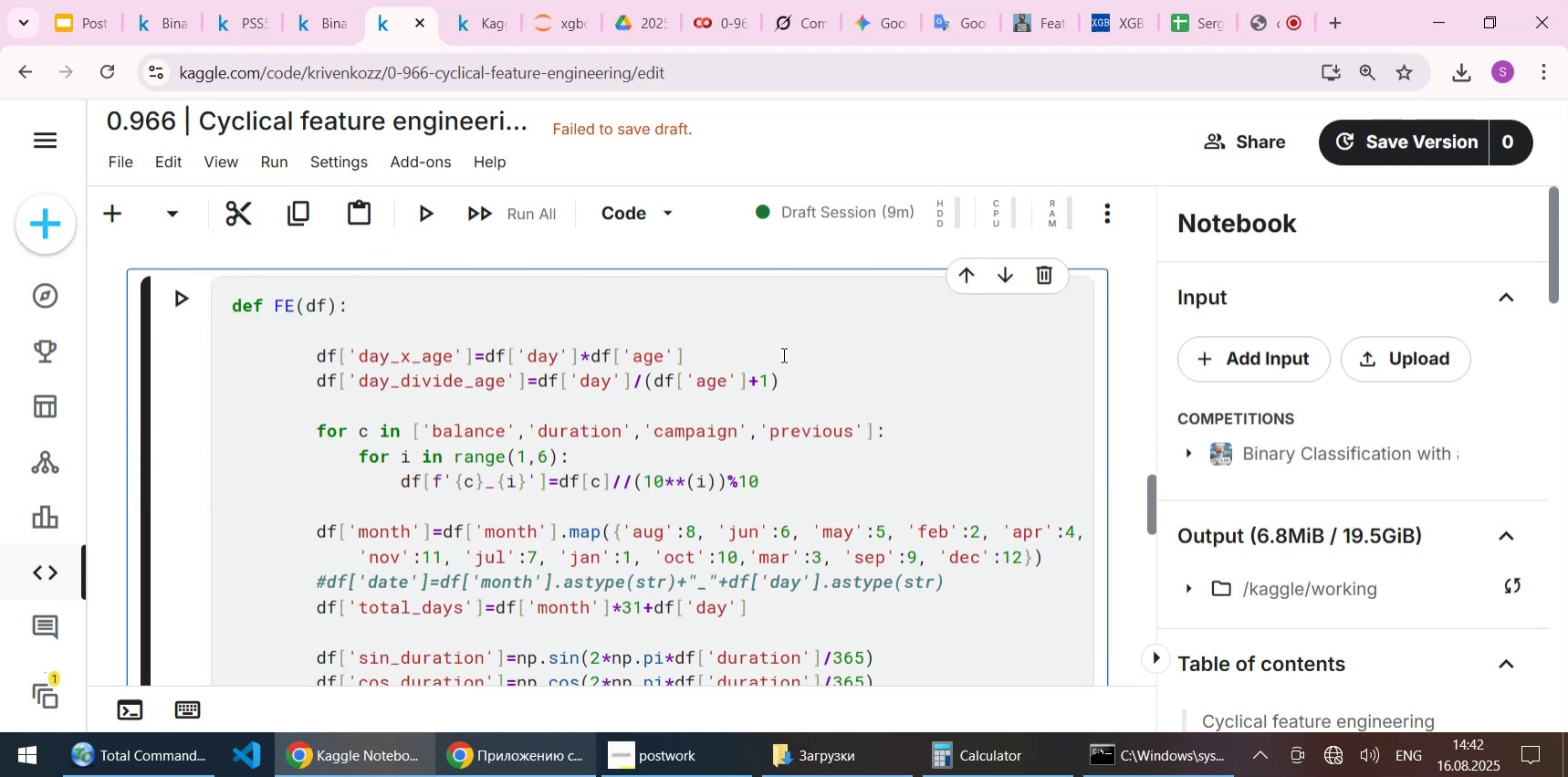 
key(Shift+Enter)
 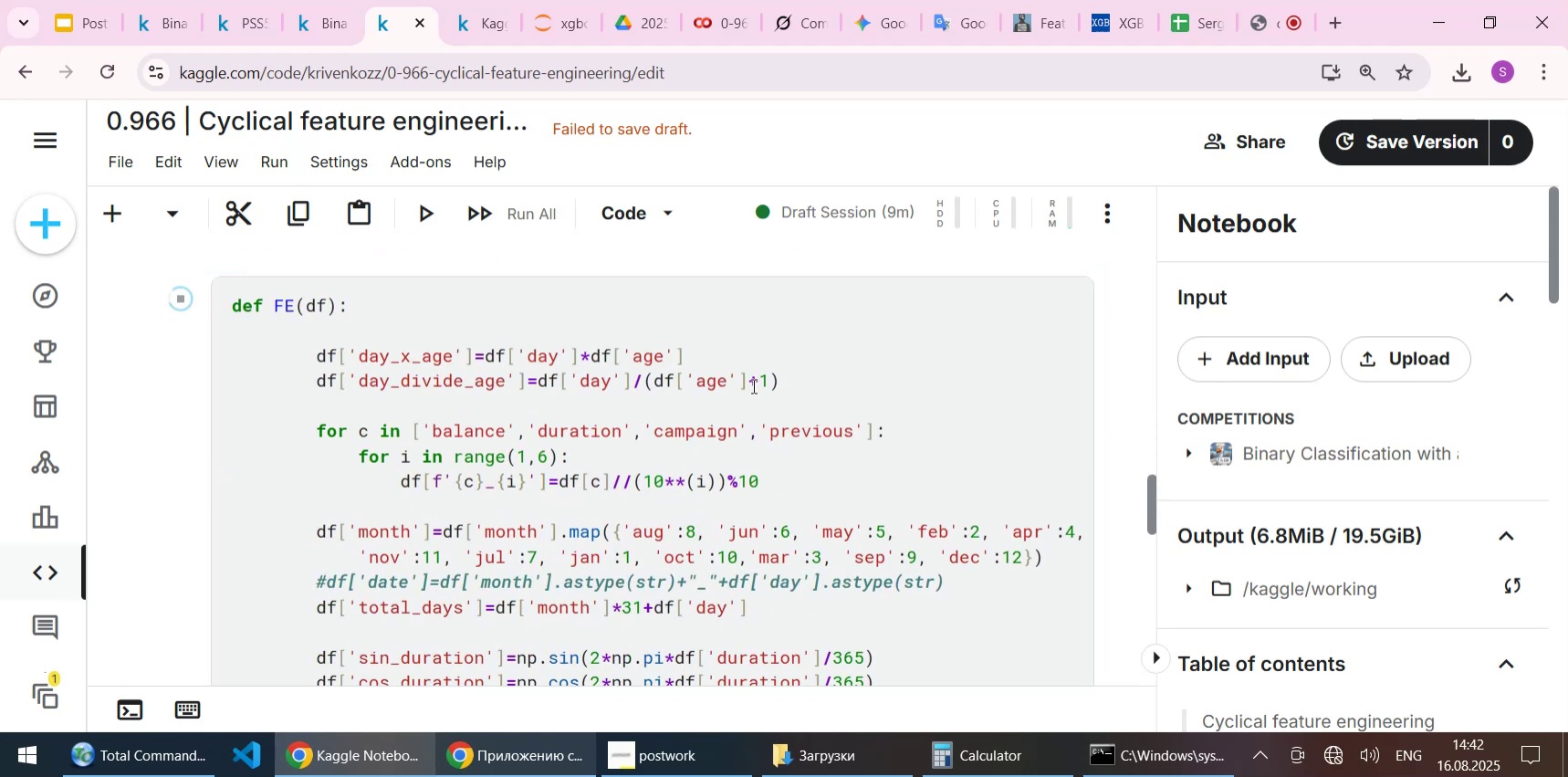 
scroll: coordinate [747, 387], scroll_direction: down, amount: 7.0
 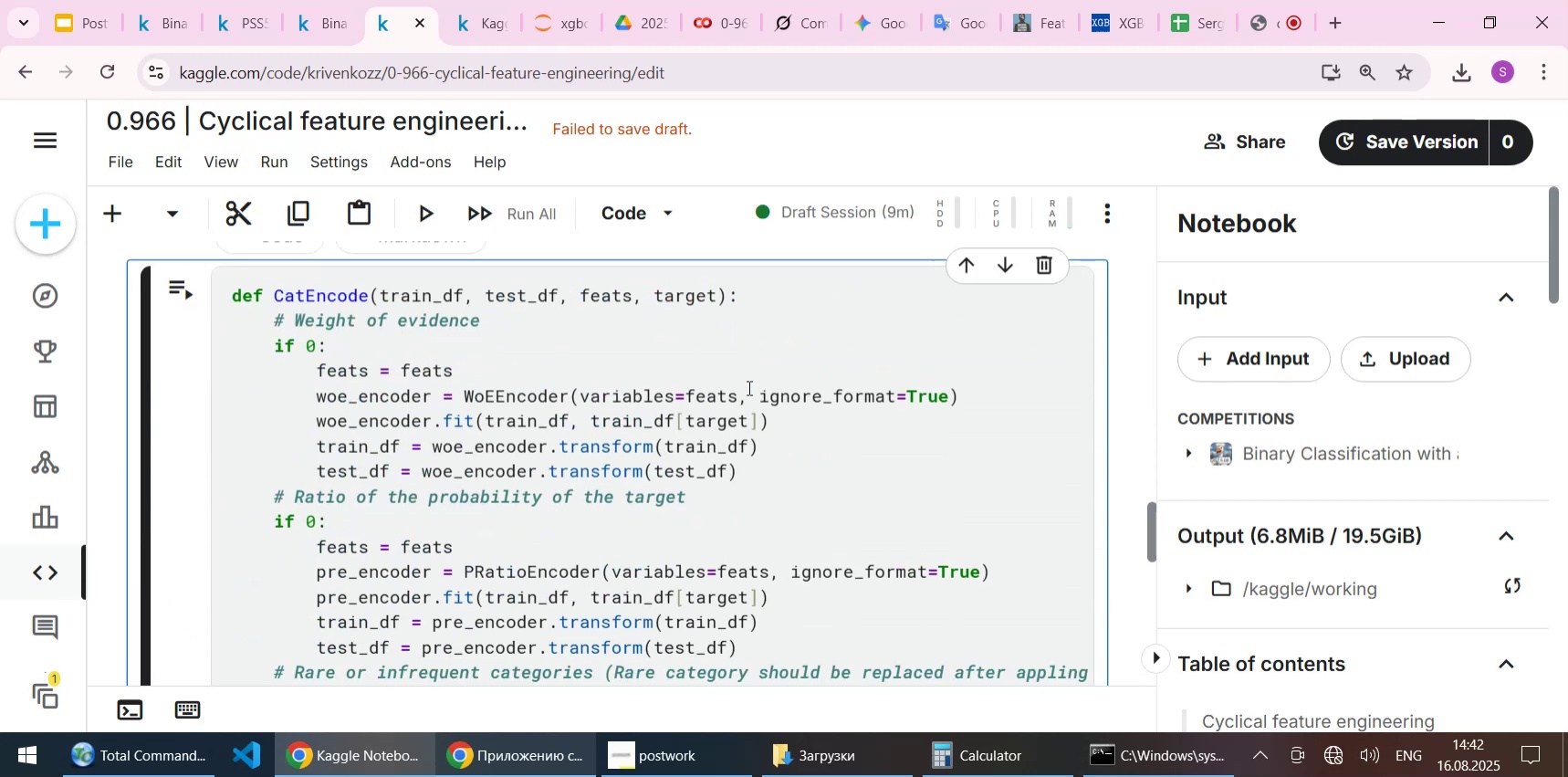 
key(Shift+Enter)
 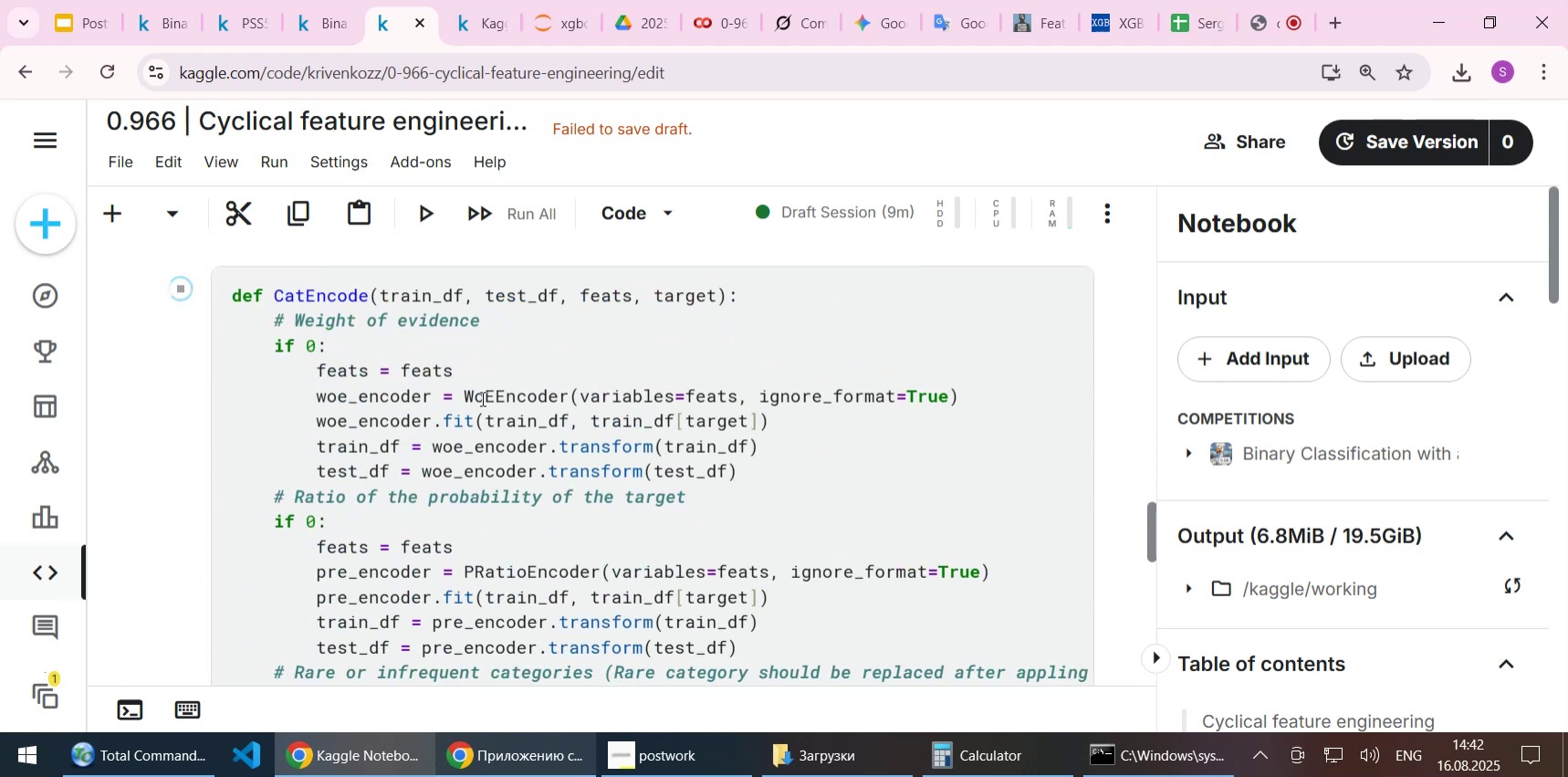 
scroll: coordinate [477, 399], scroll_direction: down, amount: 4.0
 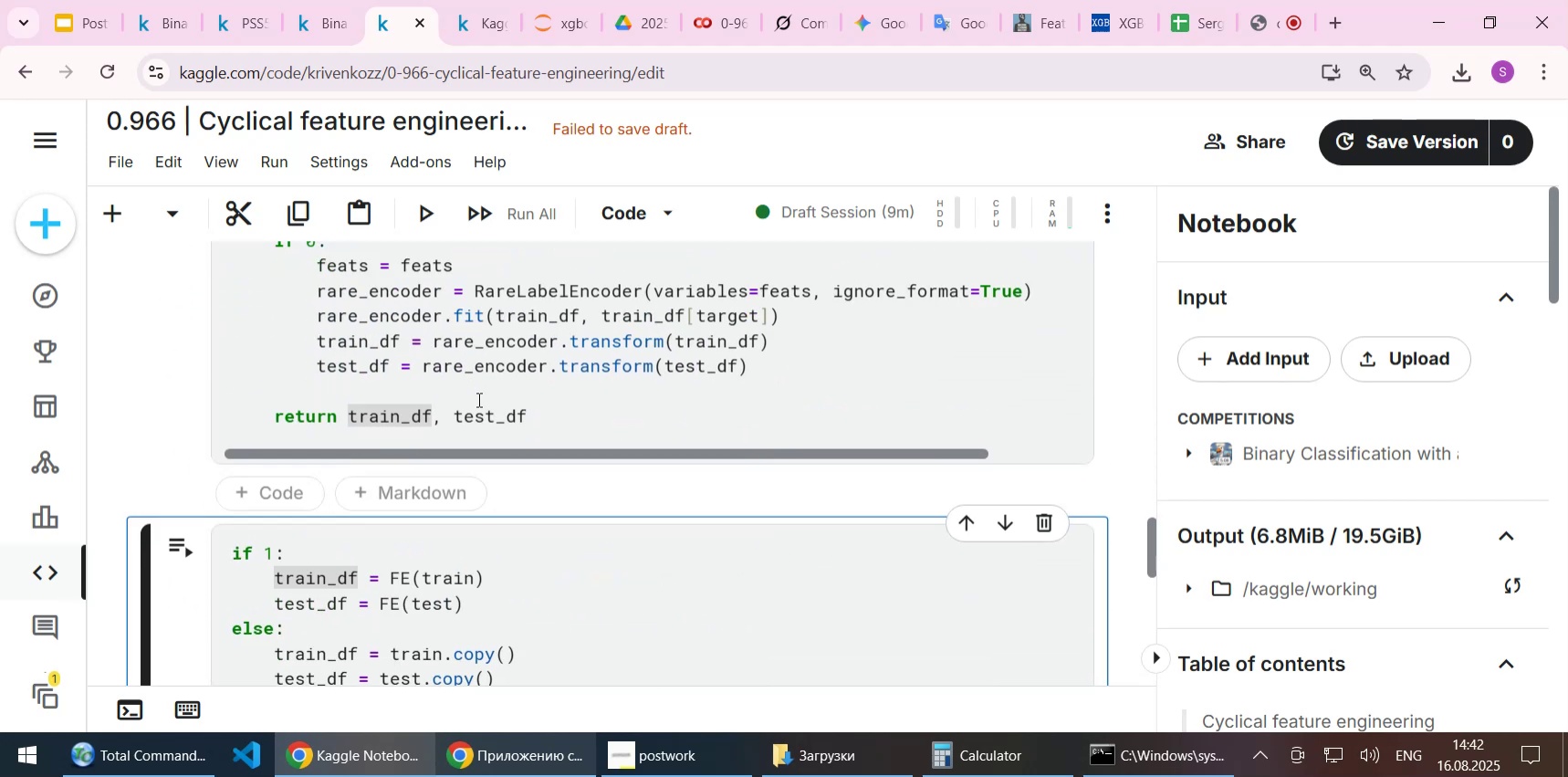 
key(Shift+Enter)
 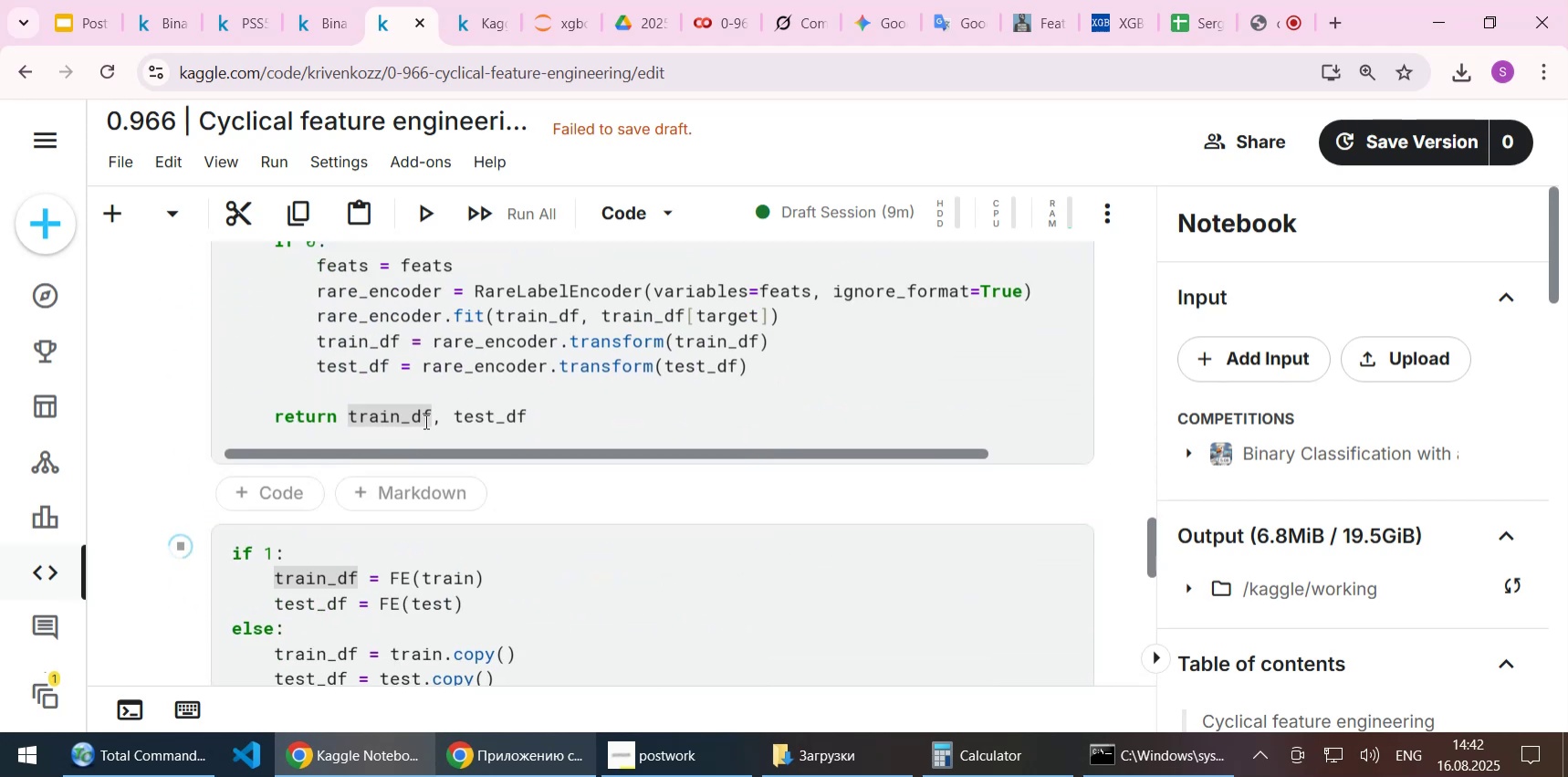 
scroll: coordinate [469, 438], scroll_direction: down, amount: 3.0
 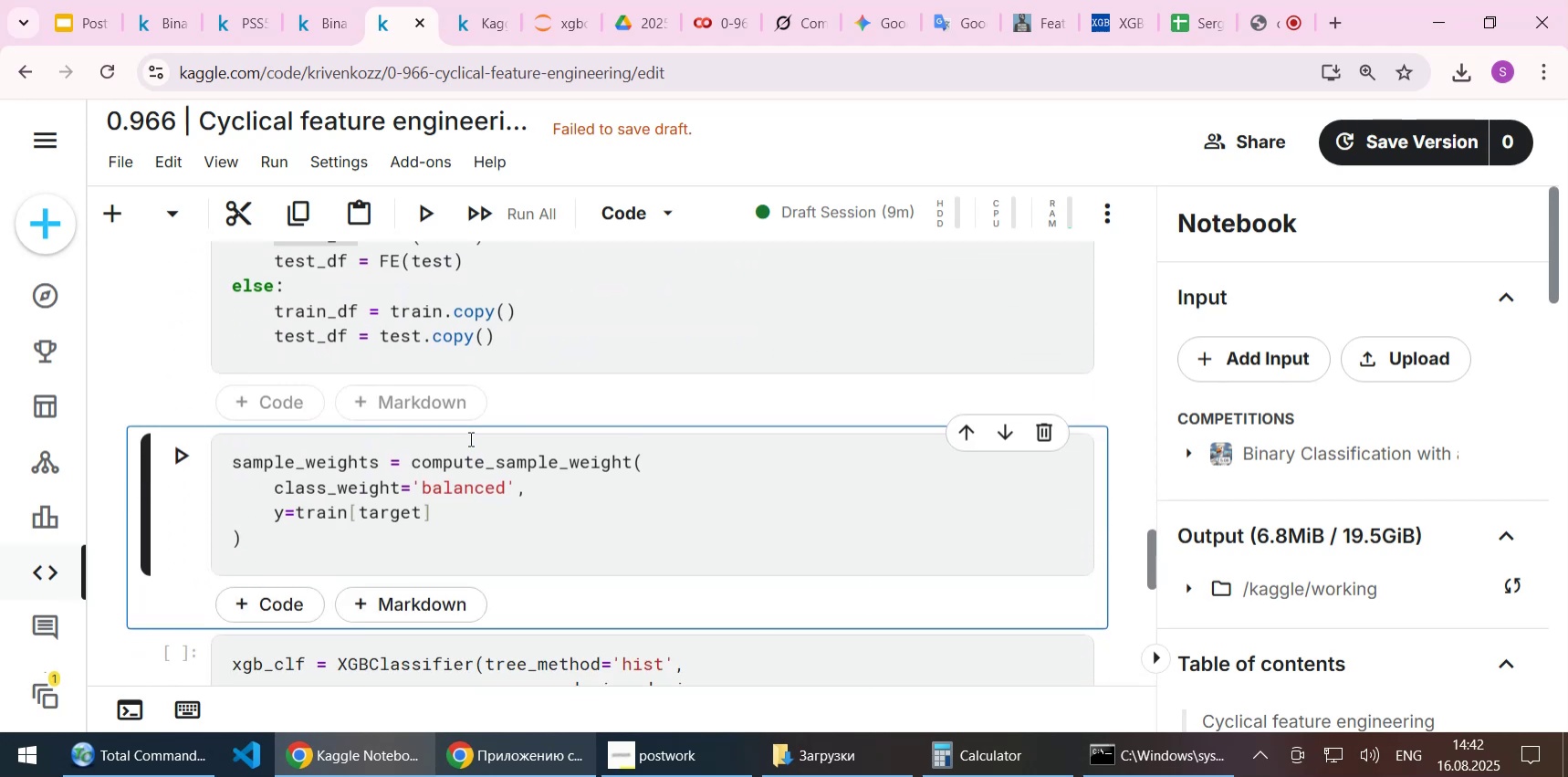 
scroll: coordinate [469, 438], scroll_direction: up, amount: 29.0
 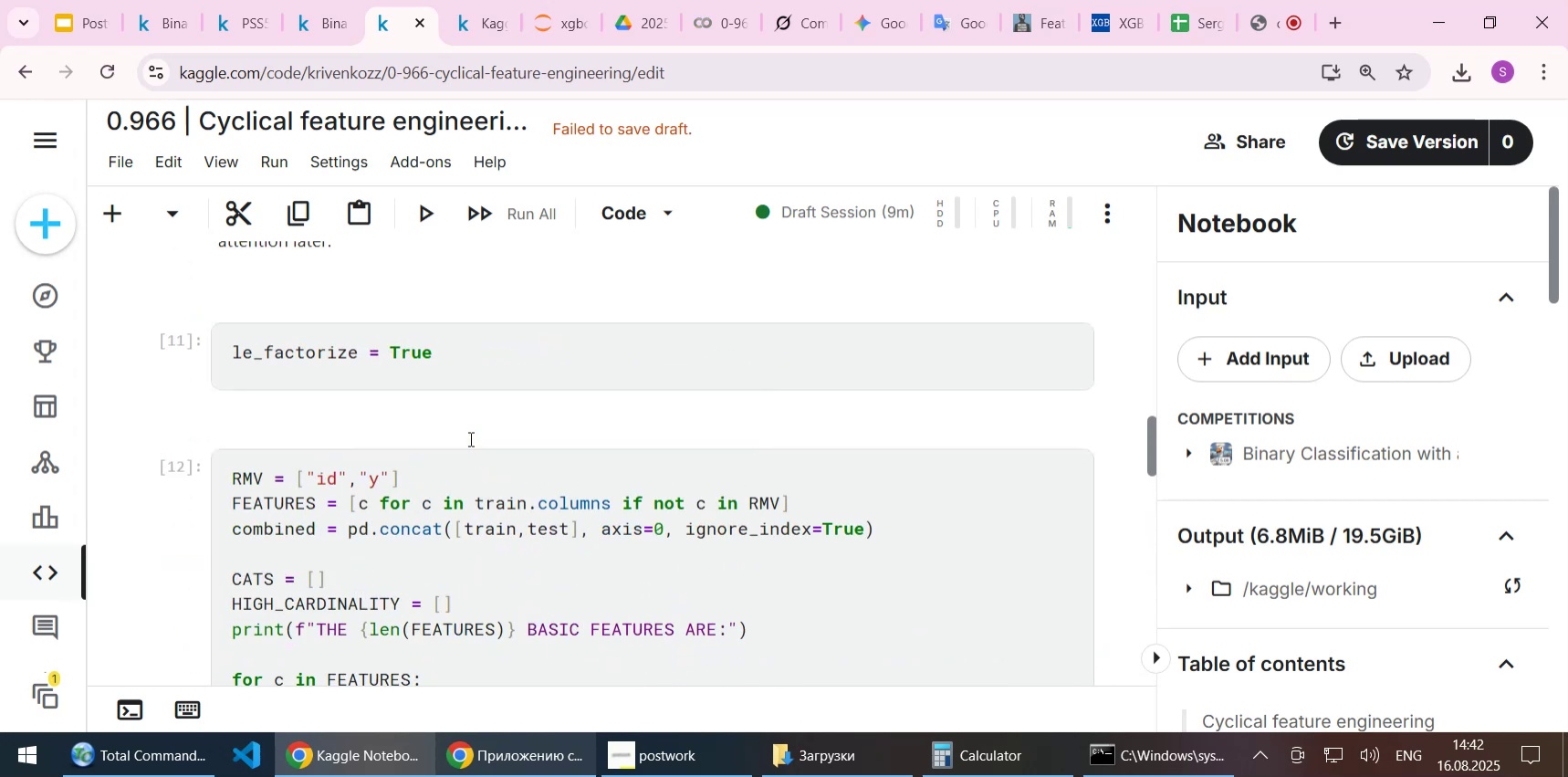 
scroll: coordinate [469, 438], scroll_direction: down, amount: 13.0
 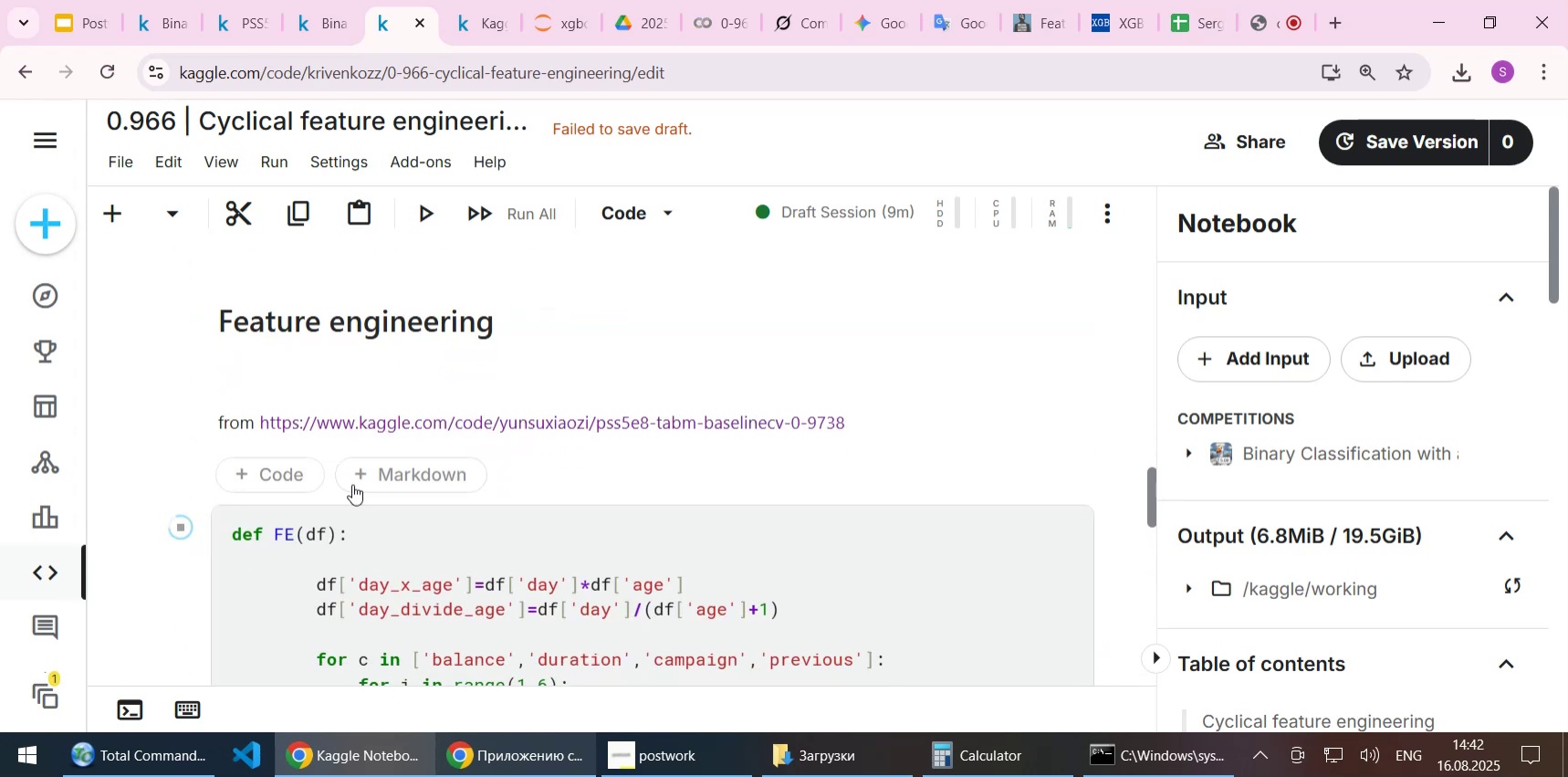 
left_click([177, 526])
 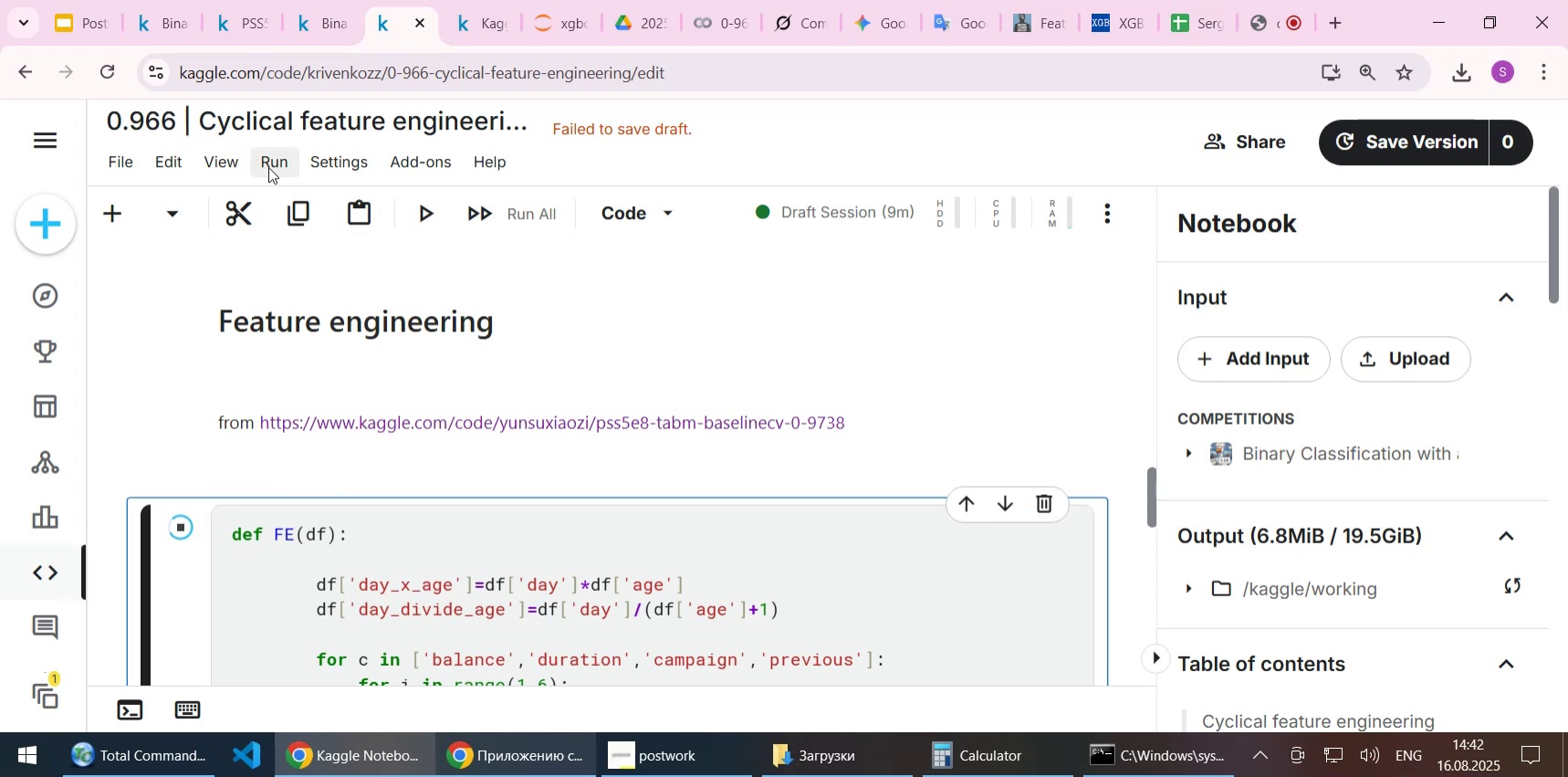 
left_click([268, 167])
 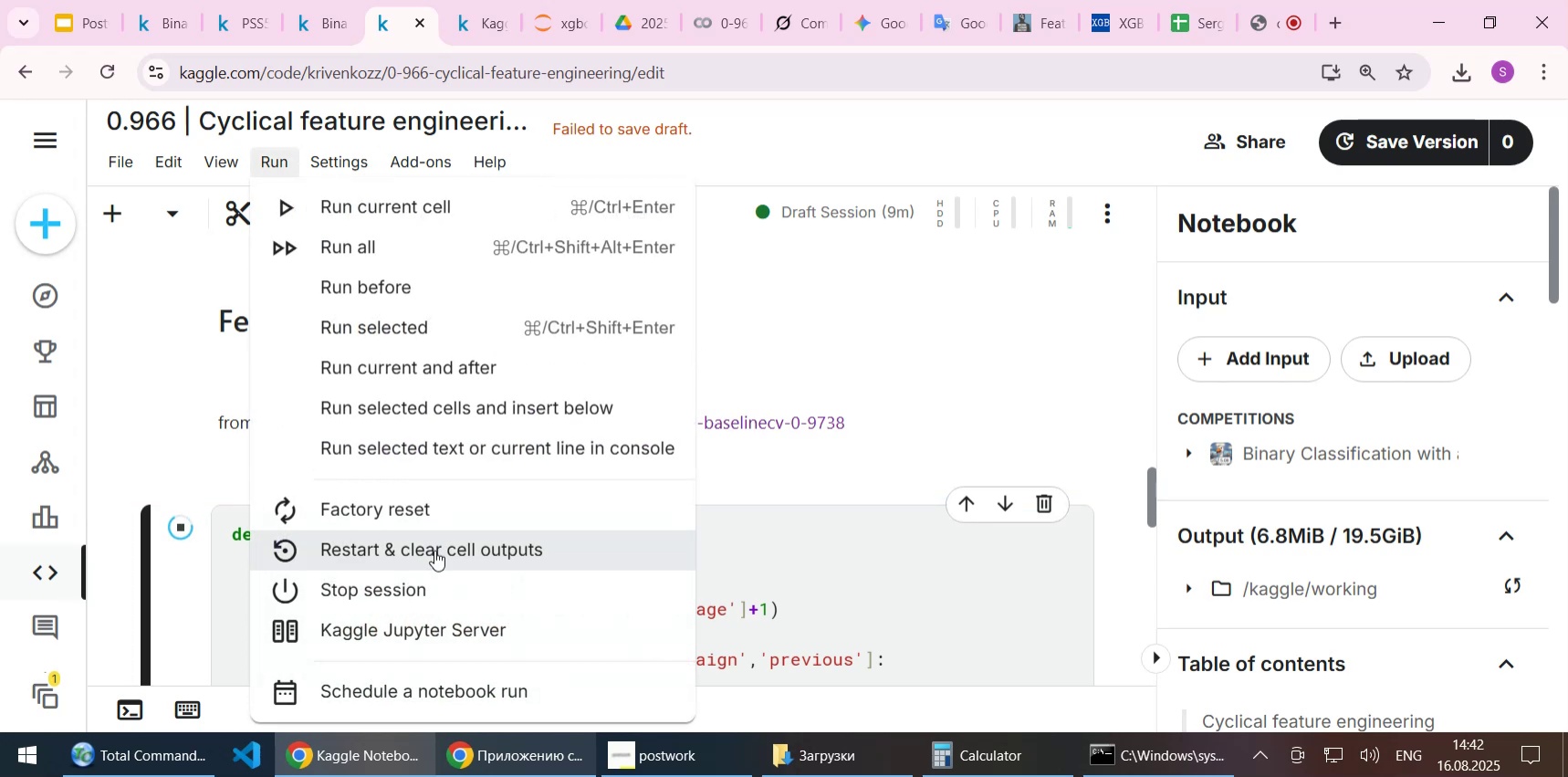 
left_click([434, 550])
 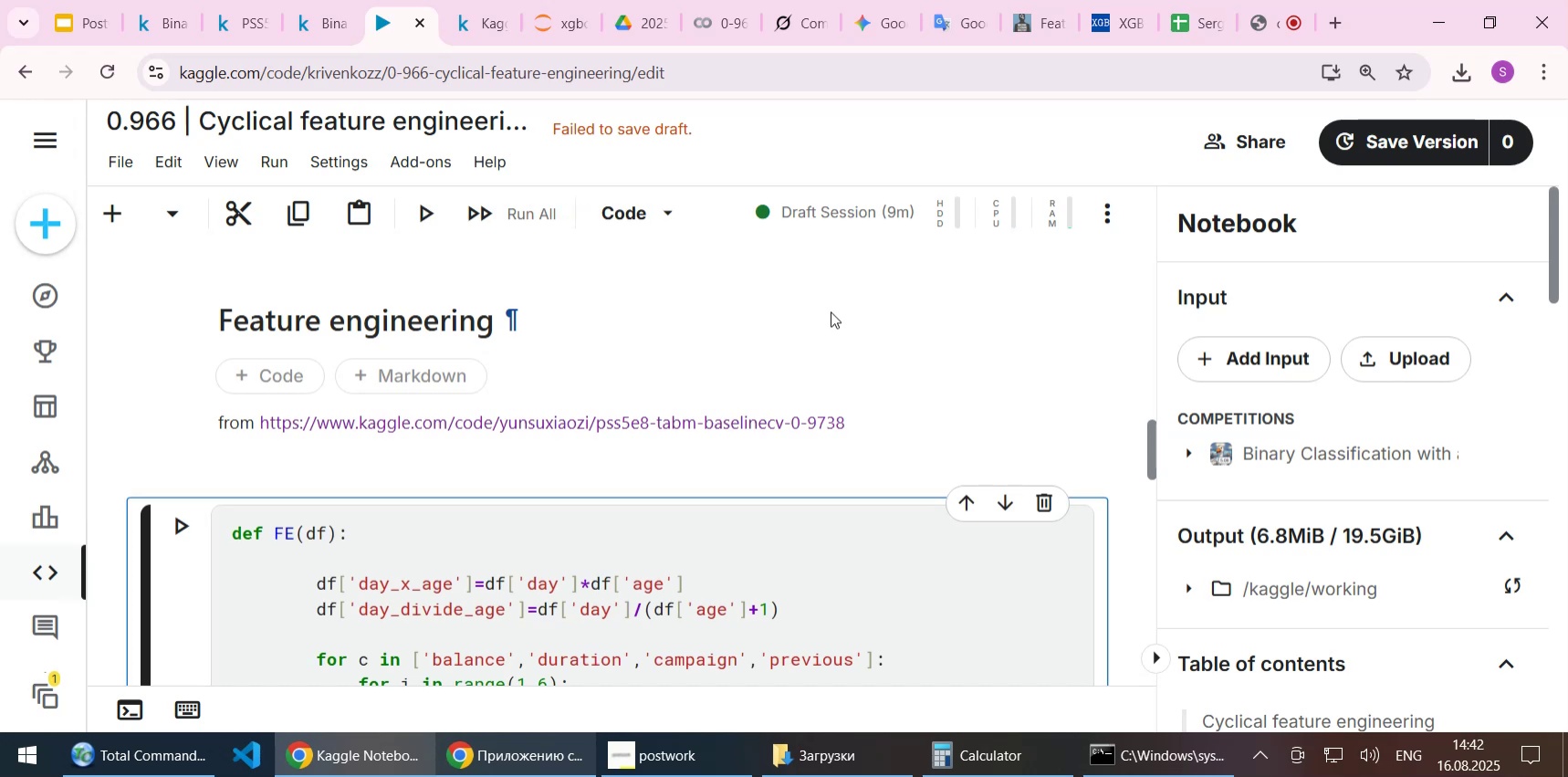 
wait(12.96)
 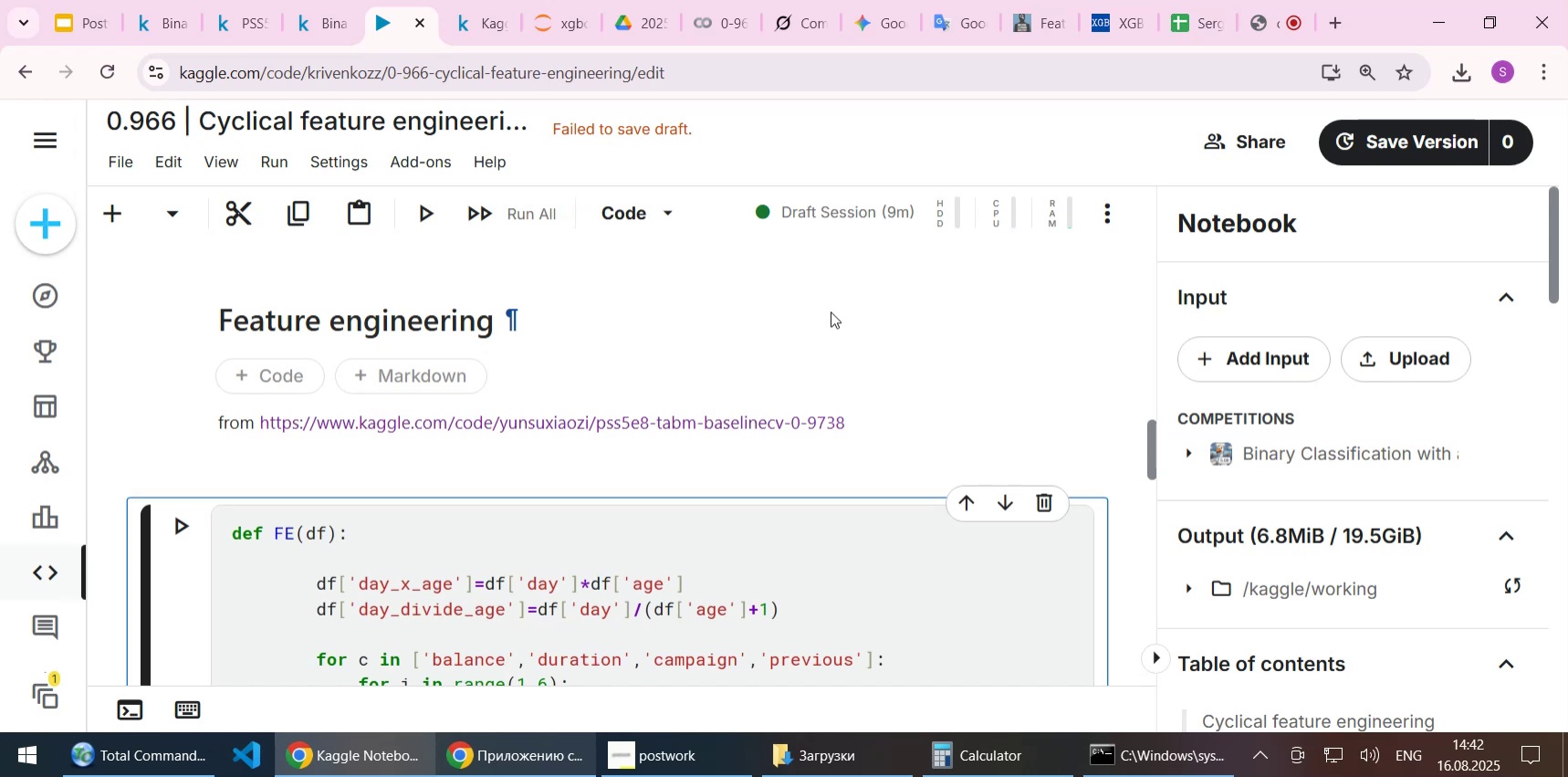 
left_click([416, 20])
 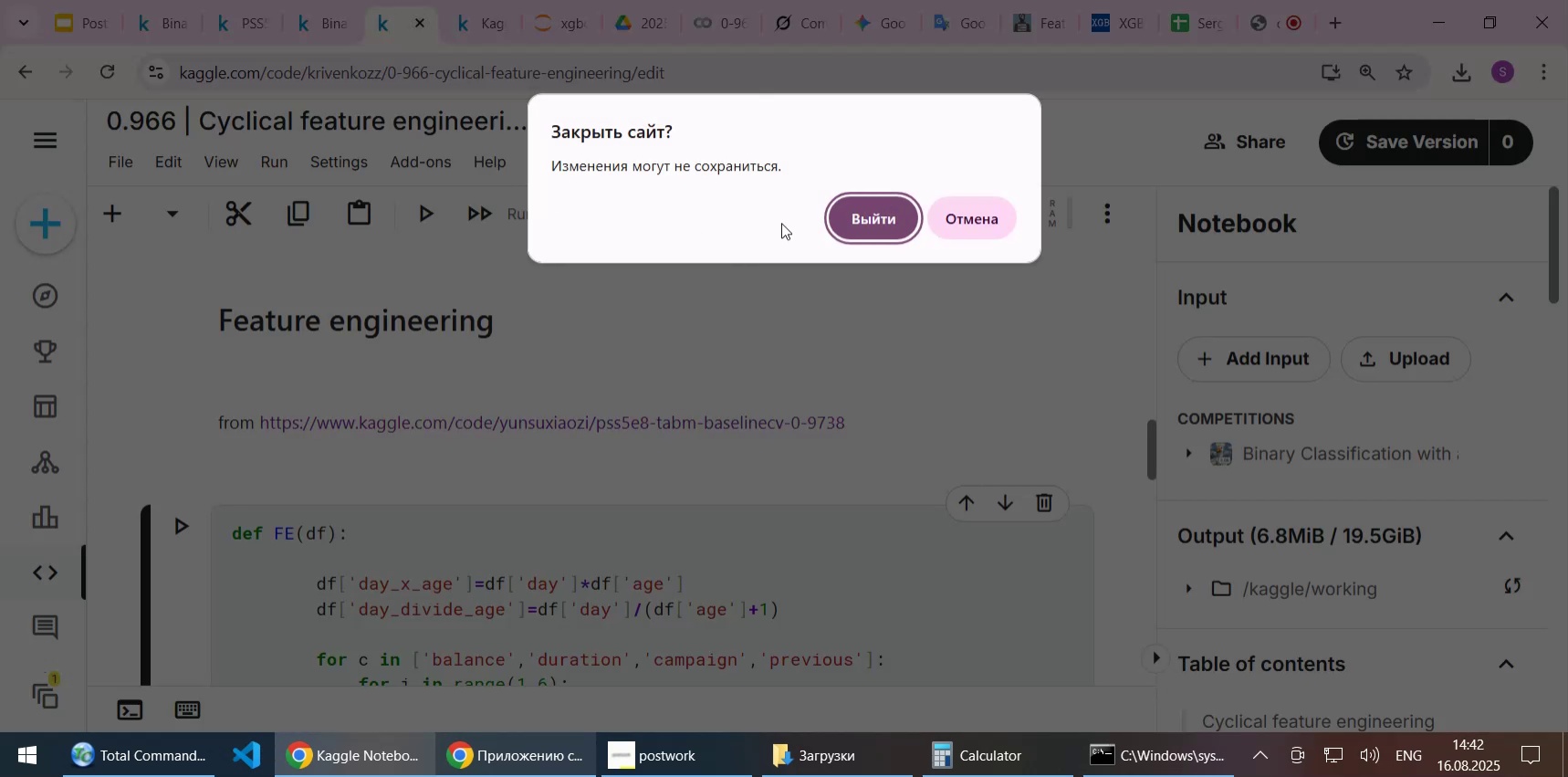 
left_click([837, 215])
 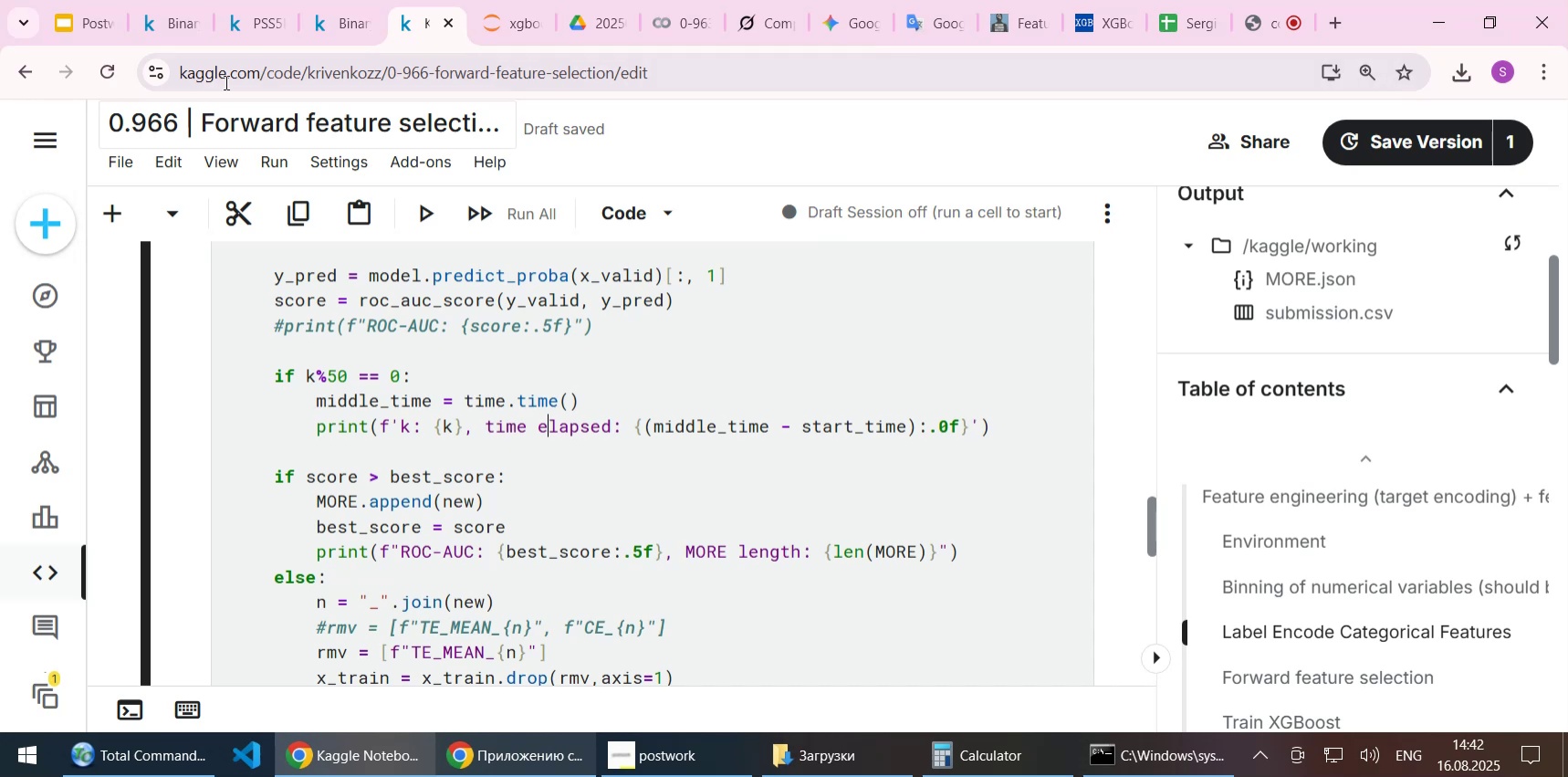 
left_click([343, 25])
 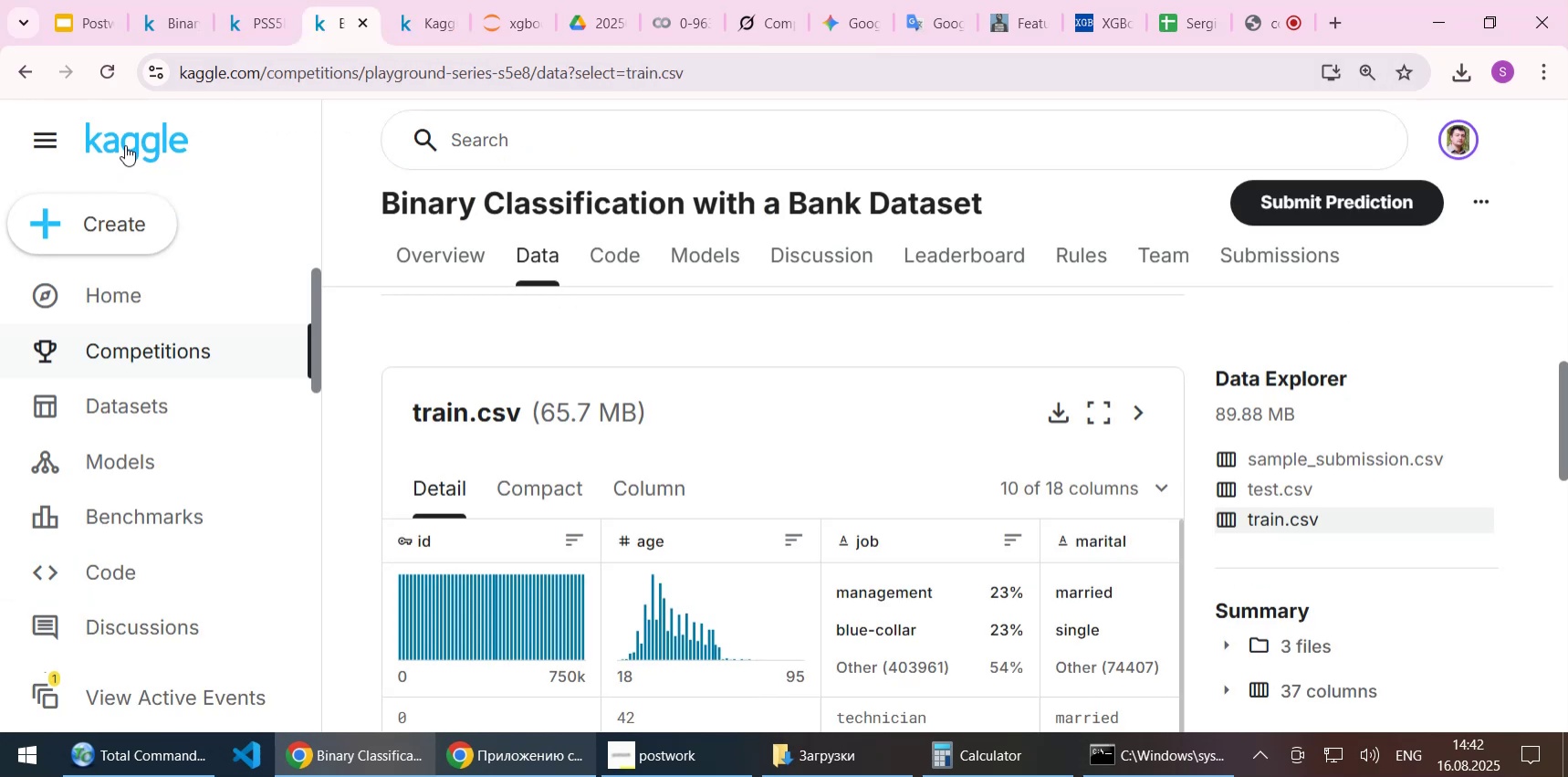 
middle_click([125, 145])
 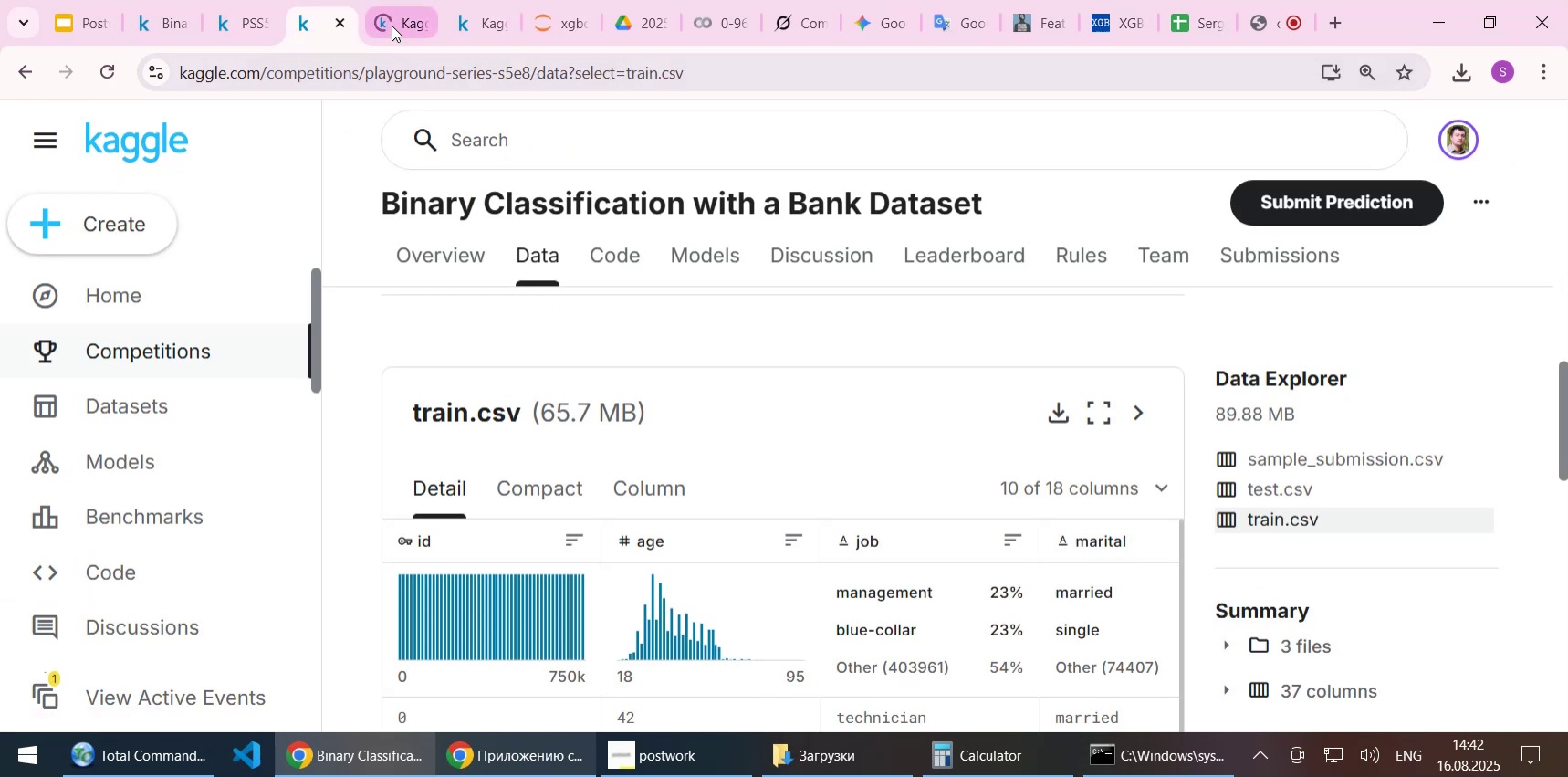 
left_click_drag(start_coordinate=[393, 22], to_coordinate=[467, 22])
 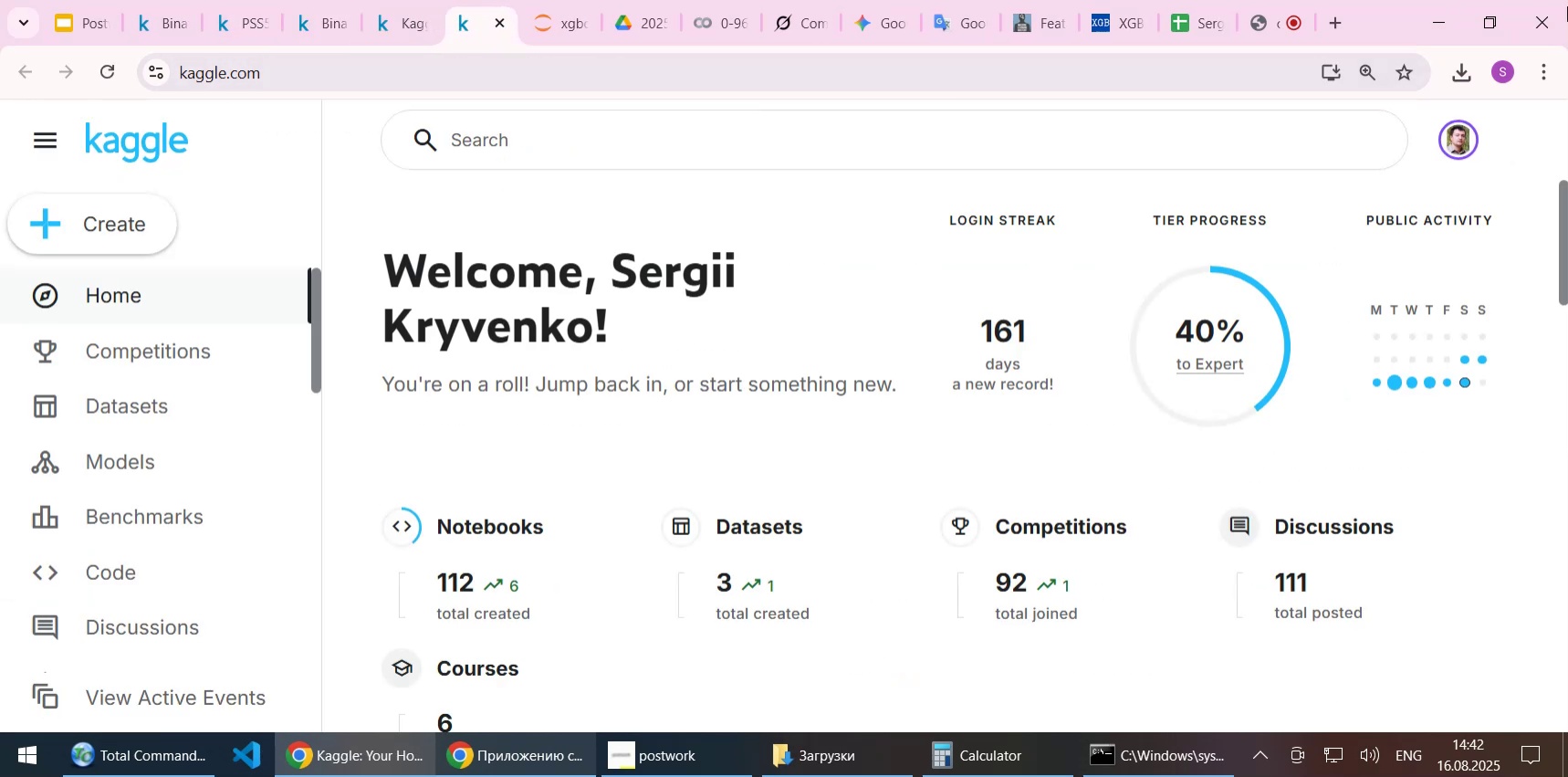 
left_click([1448, 147])
 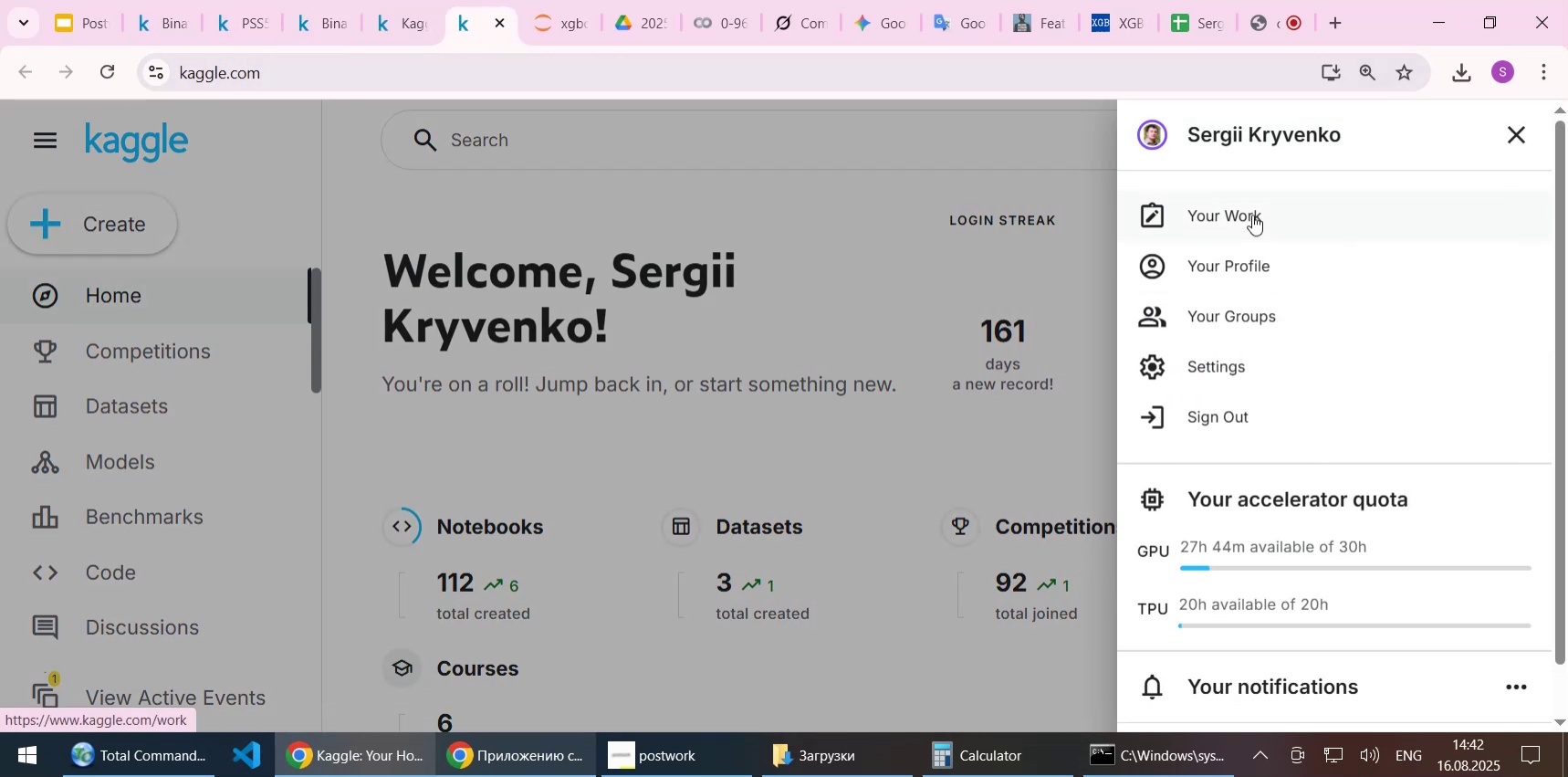 
left_click([1252, 215])
 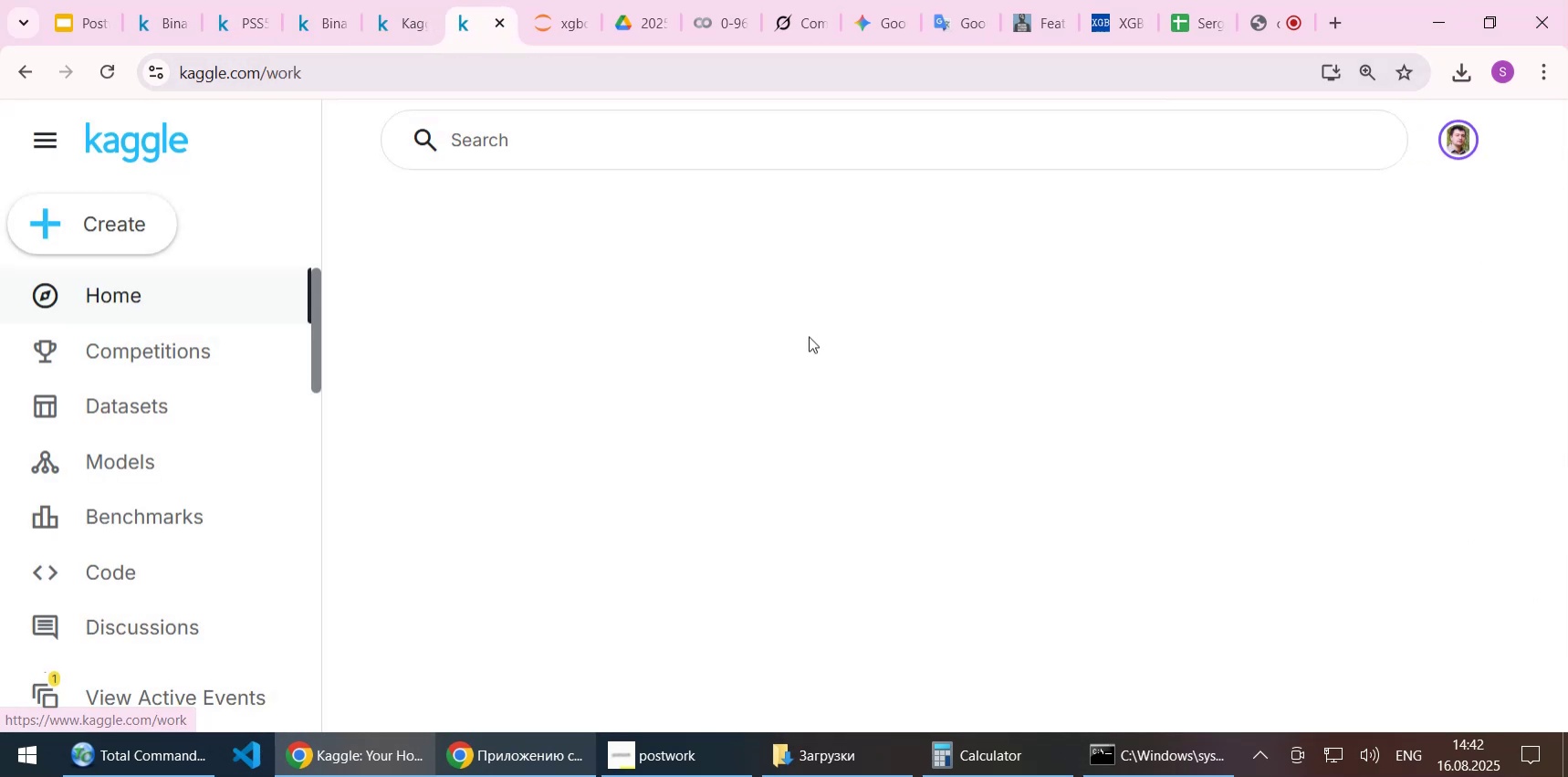 
mouse_move([746, 354])
 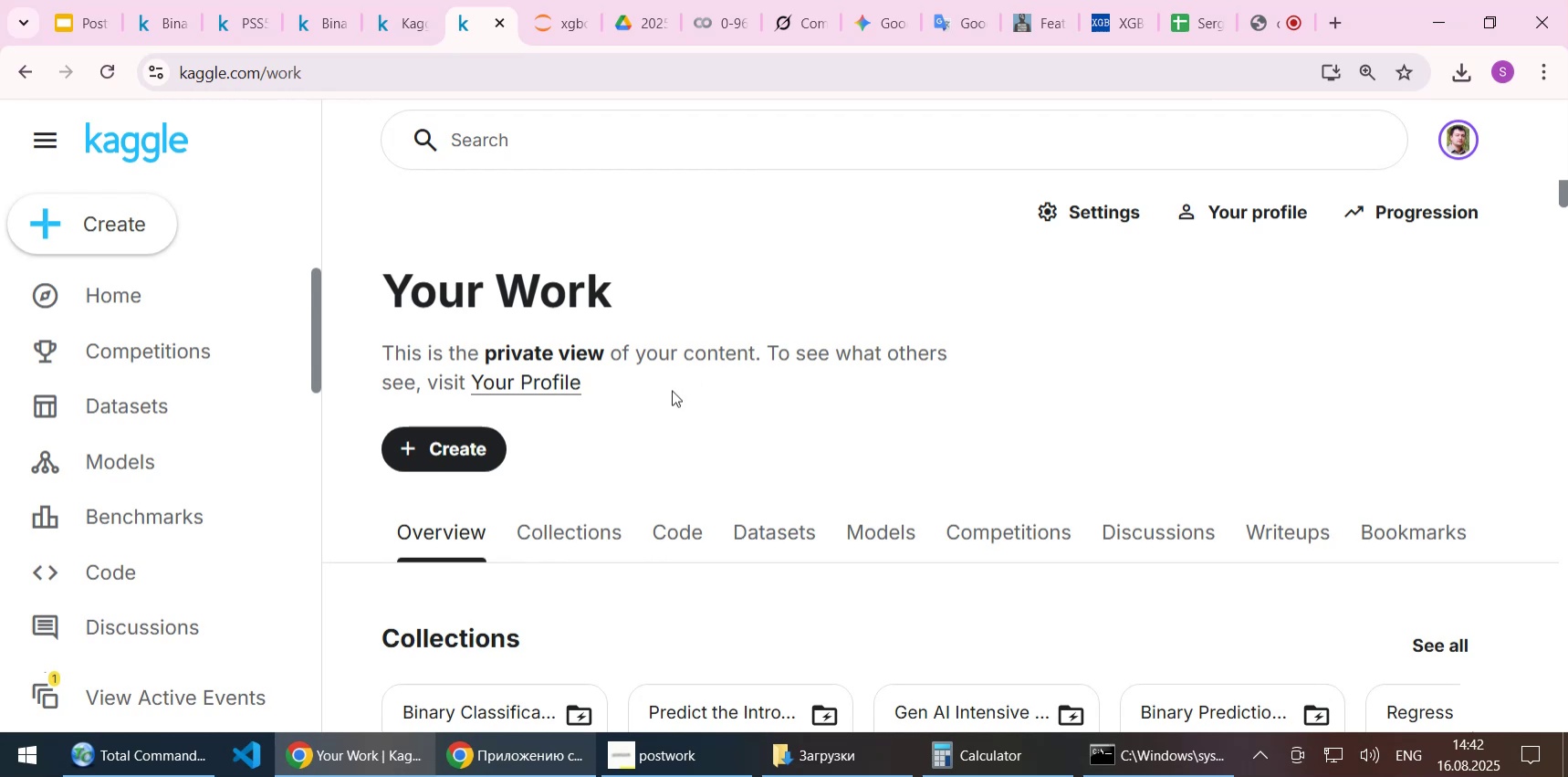 
scroll: coordinate [672, 396], scroll_direction: down, amount: 6.0
 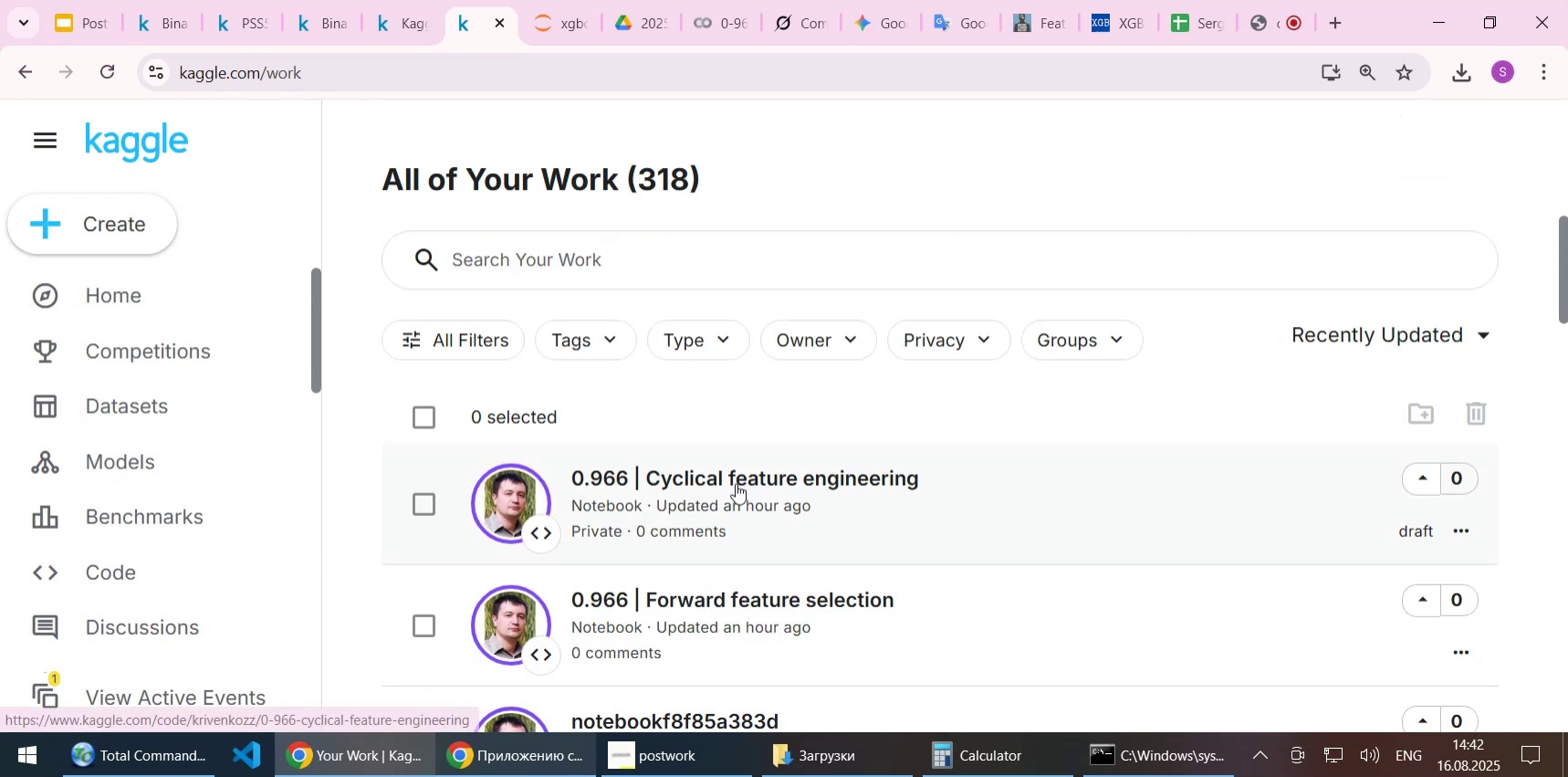 
left_click([736, 483])
 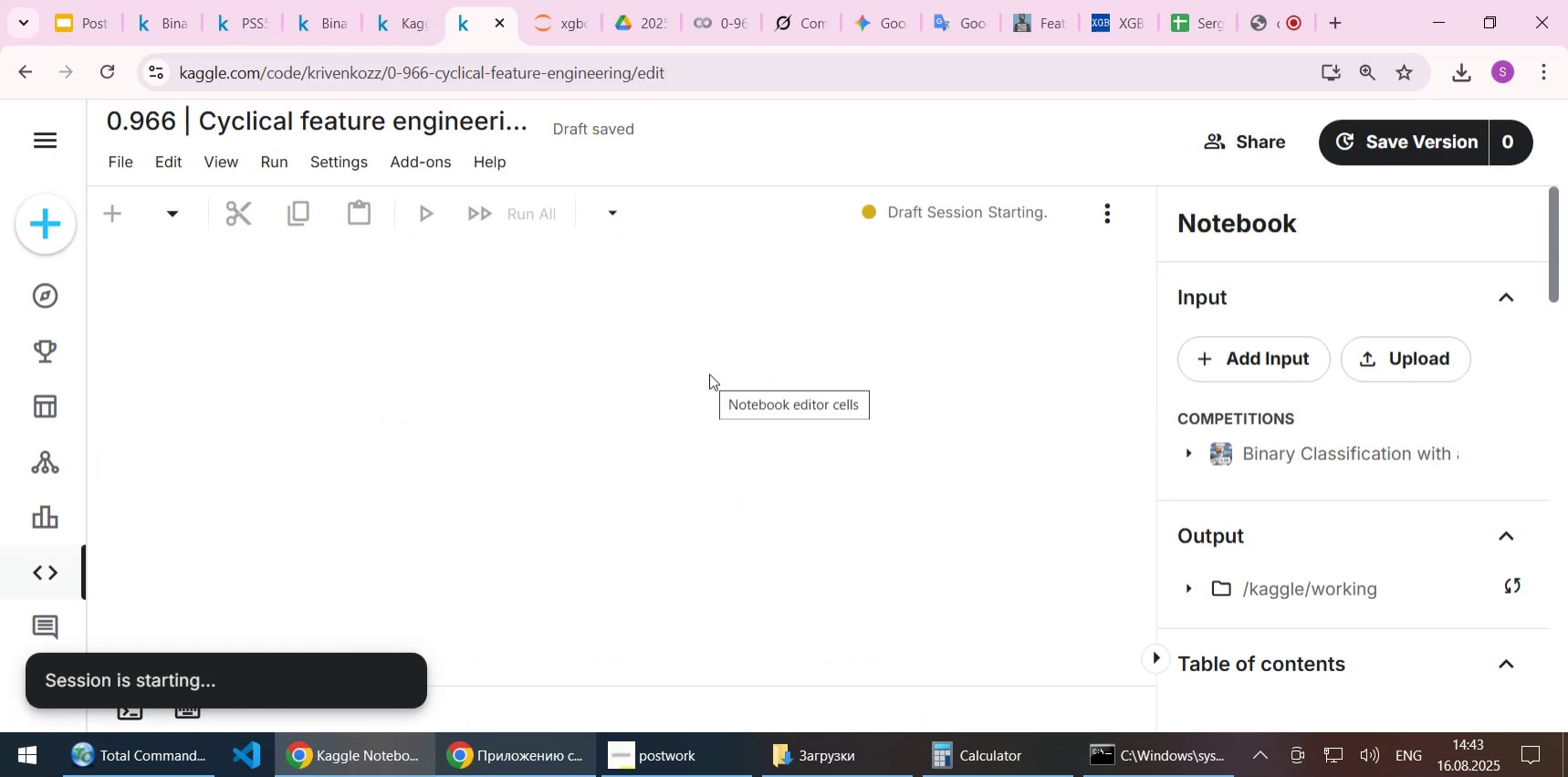 
wait(10.93)
 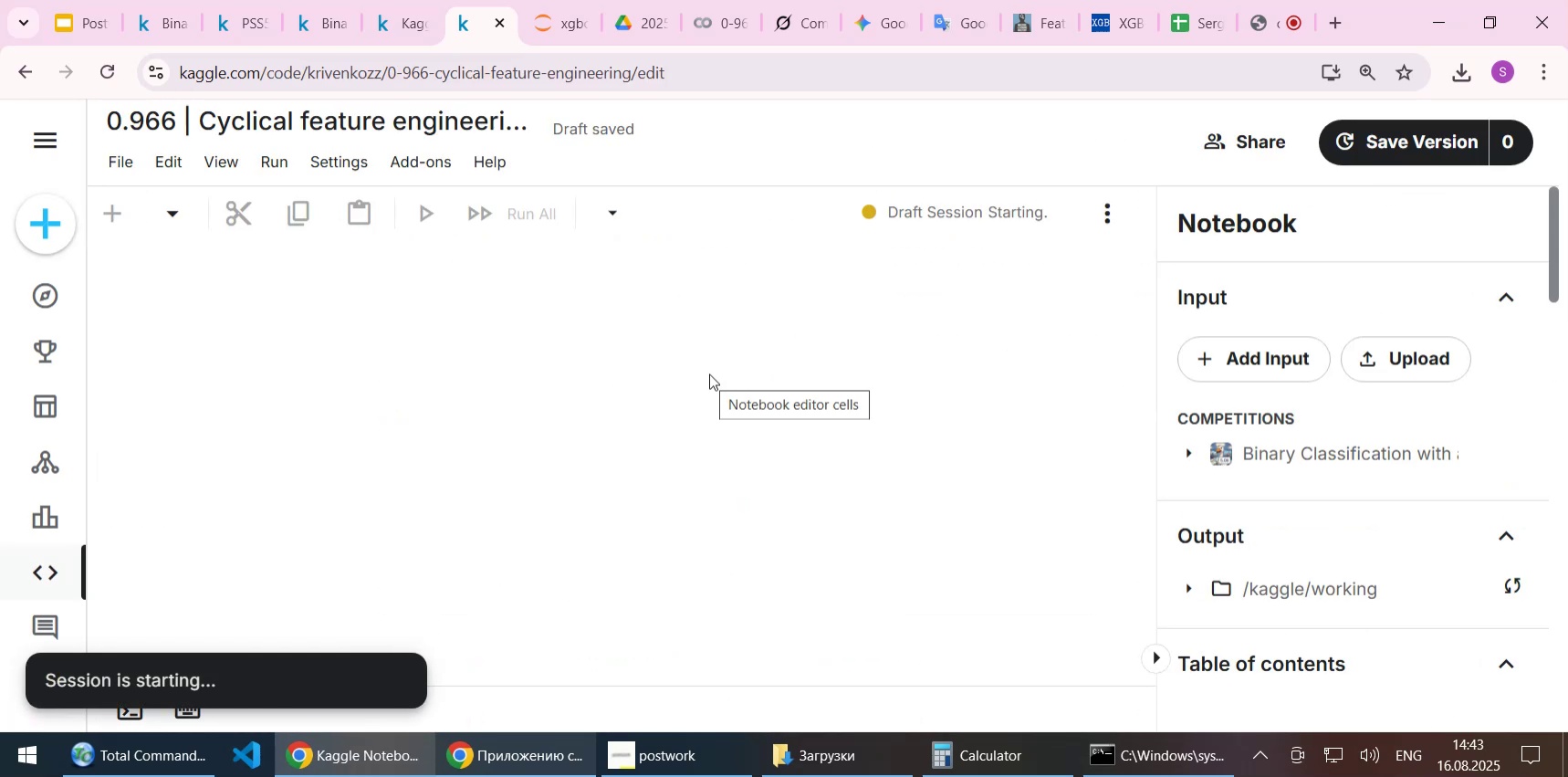 
left_click([394, 682])
 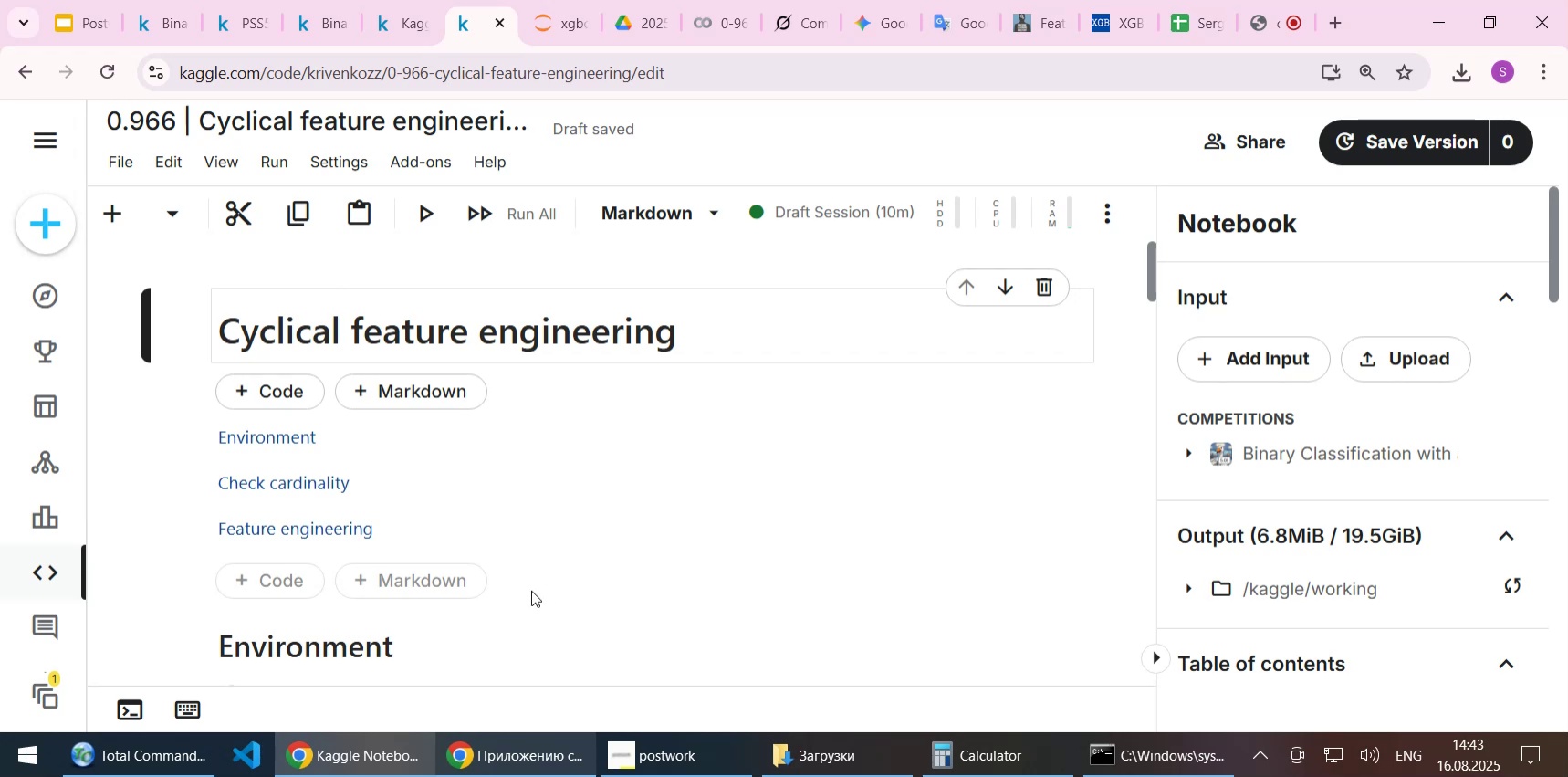 
wait(28.3)
 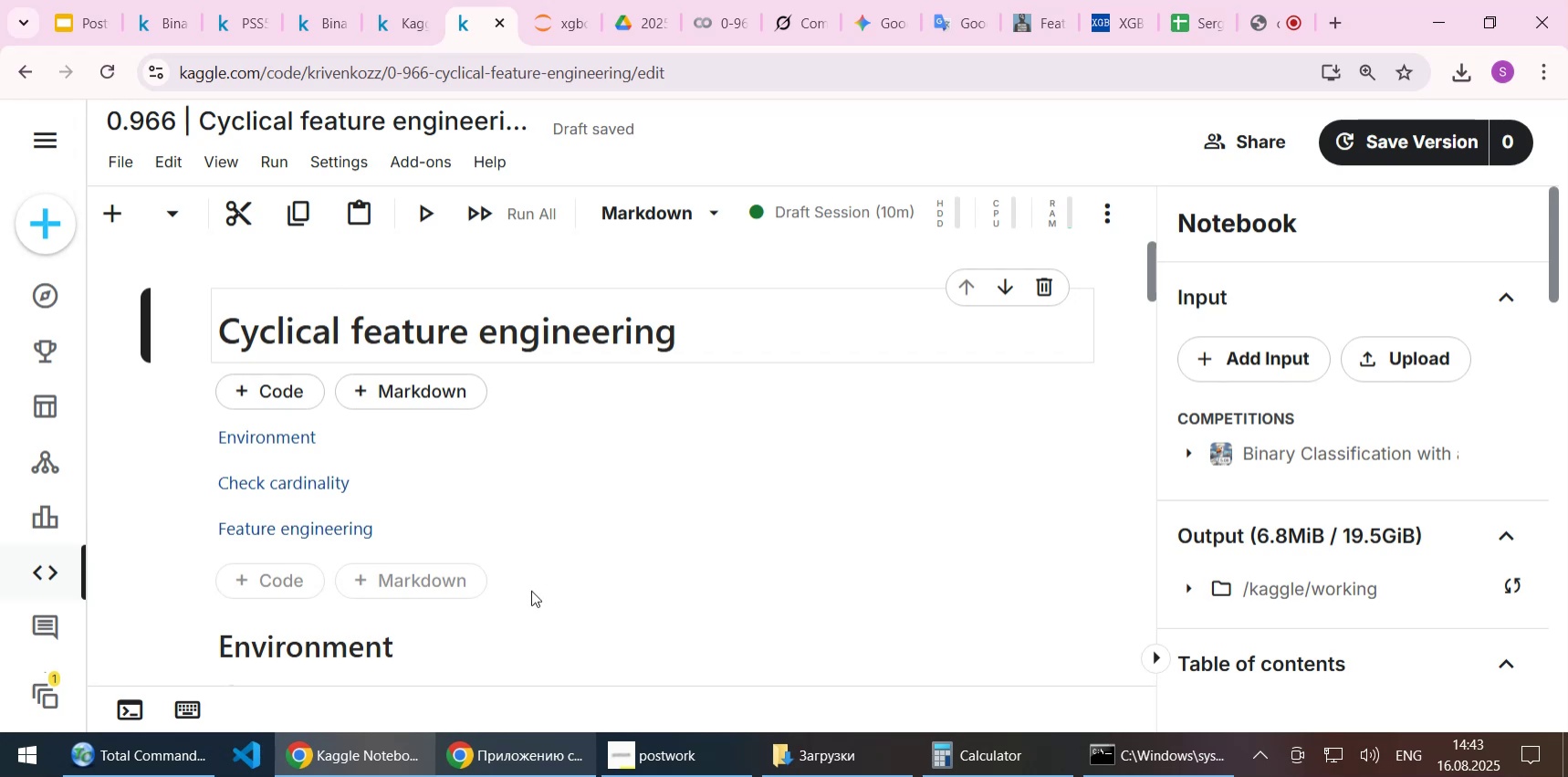 
scroll: coordinate [572, 457], scroll_direction: down, amount: 38.0
 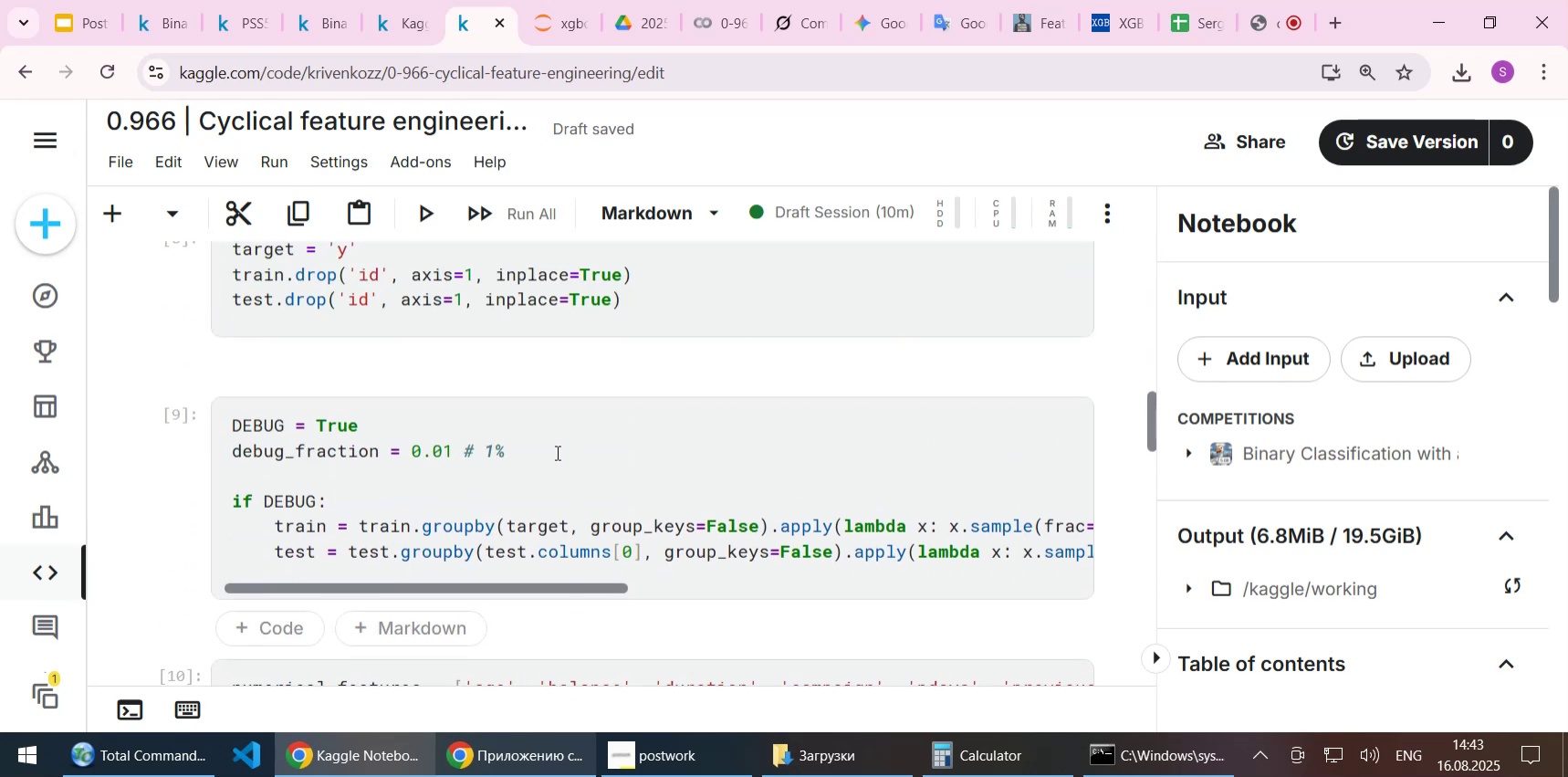 
left_click([556, 452])
 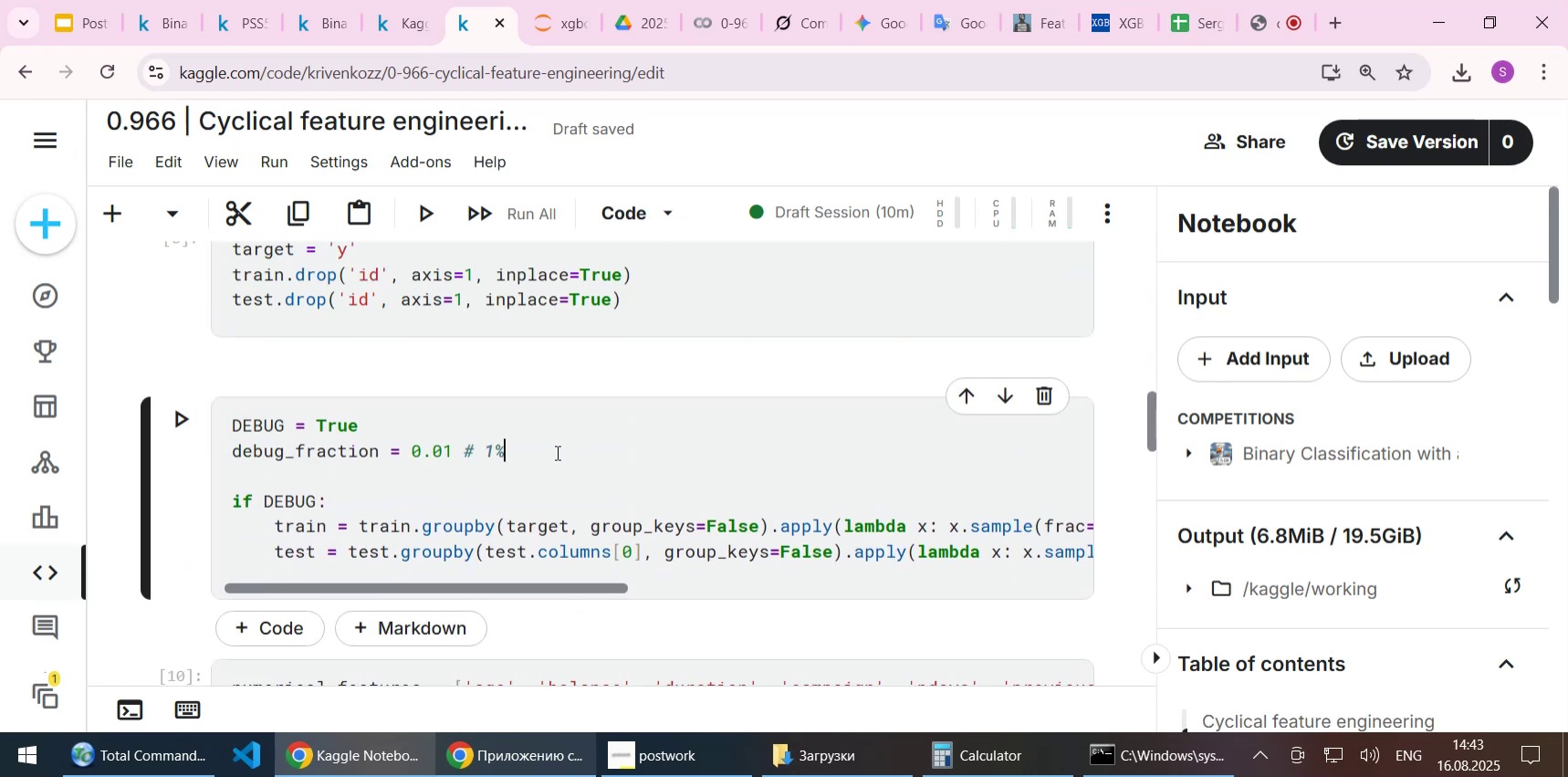 
key(Space)
 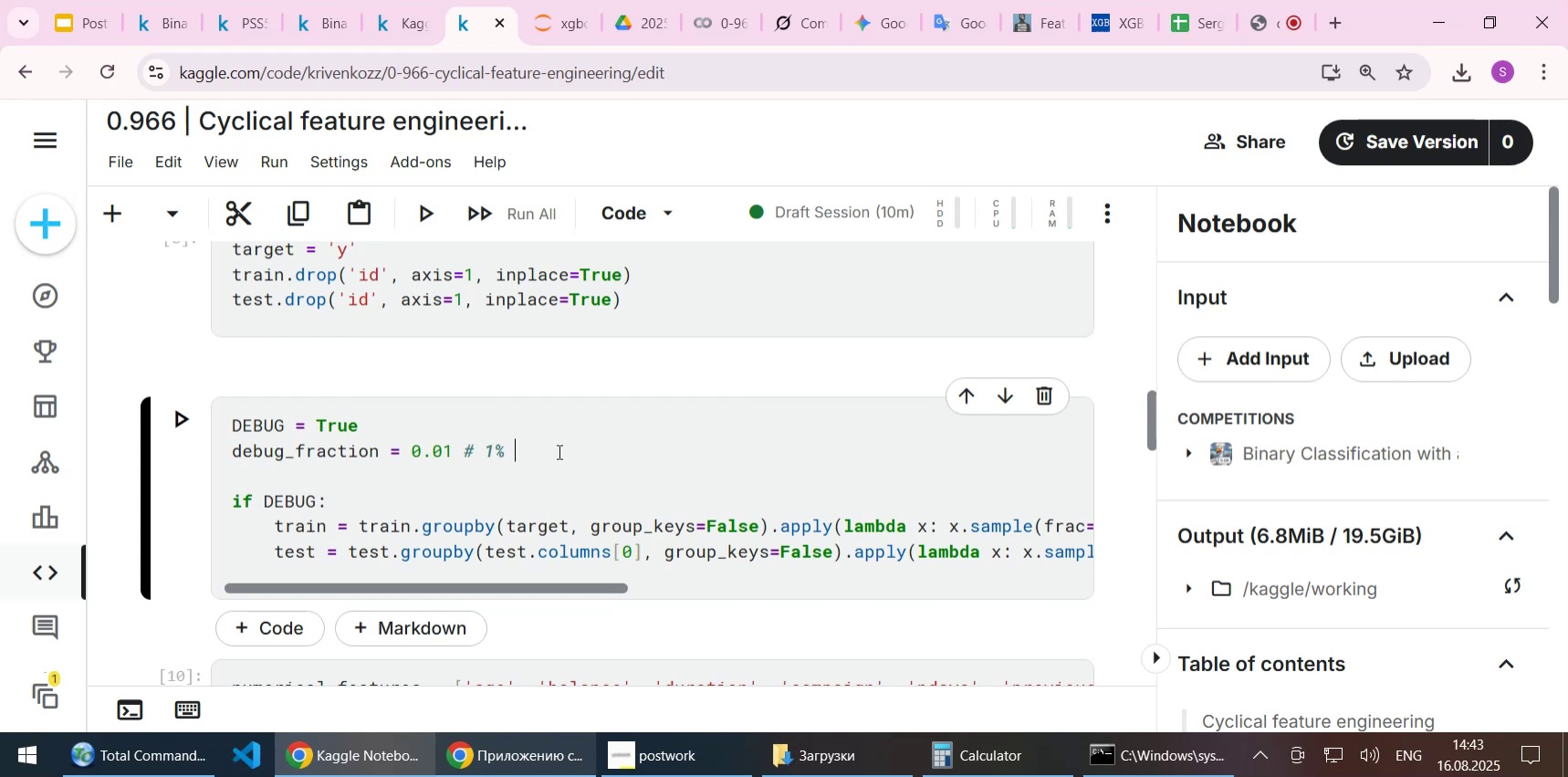 
key(Control+S)
 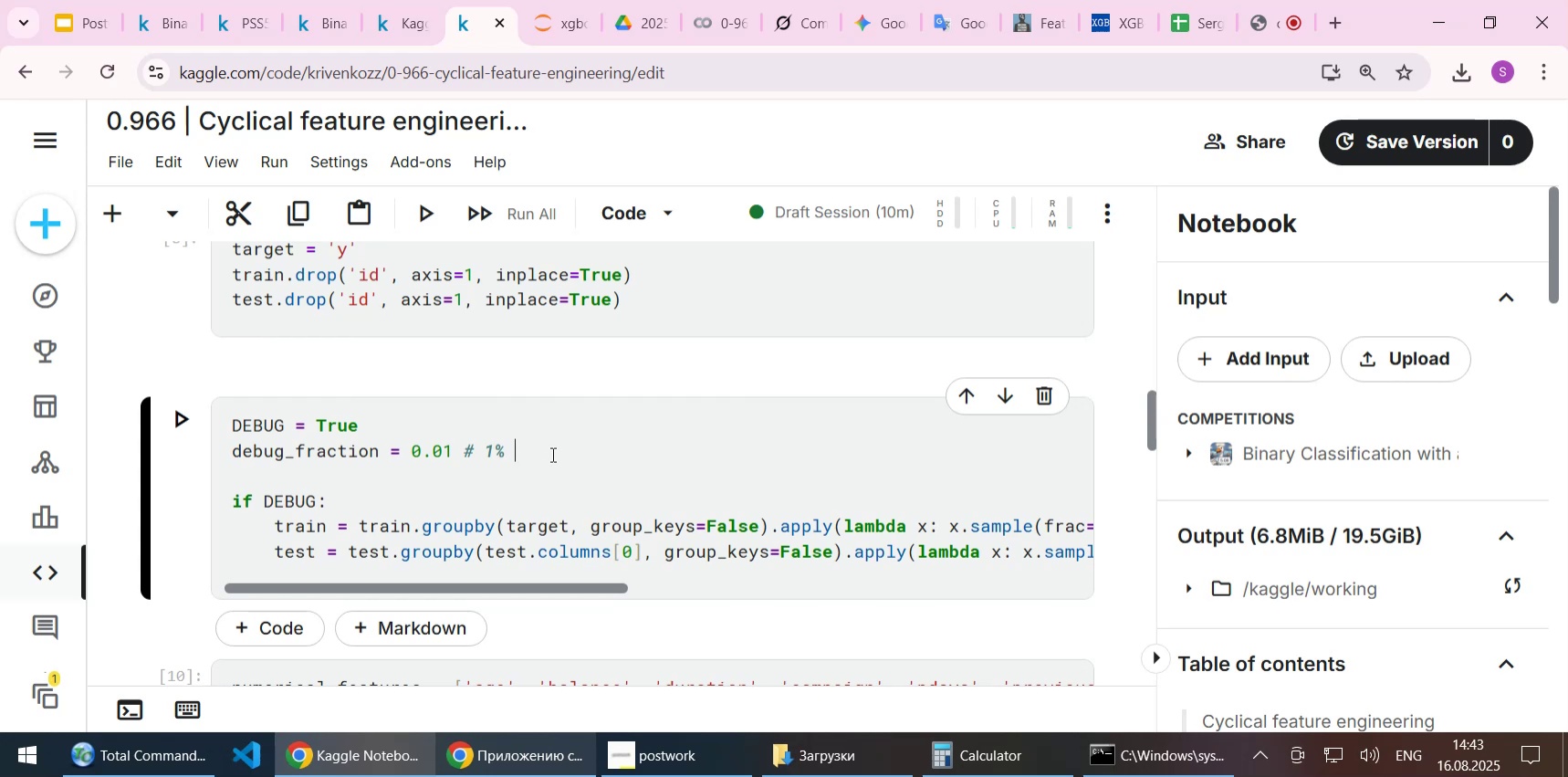 
scroll: coordinate [551, 454], scroll_direction: down, amount: 2.0
 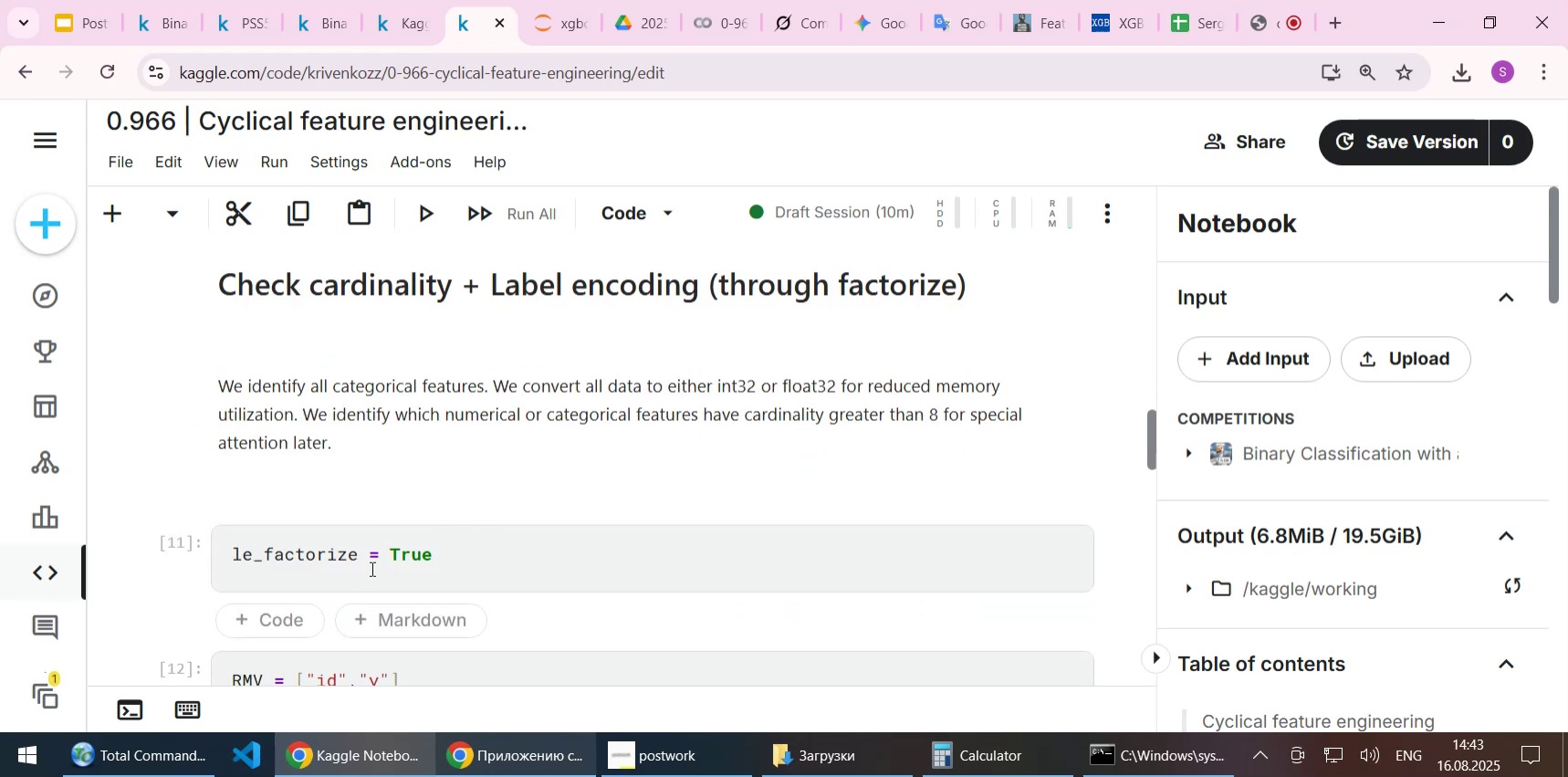 
left_click([371, 556])
 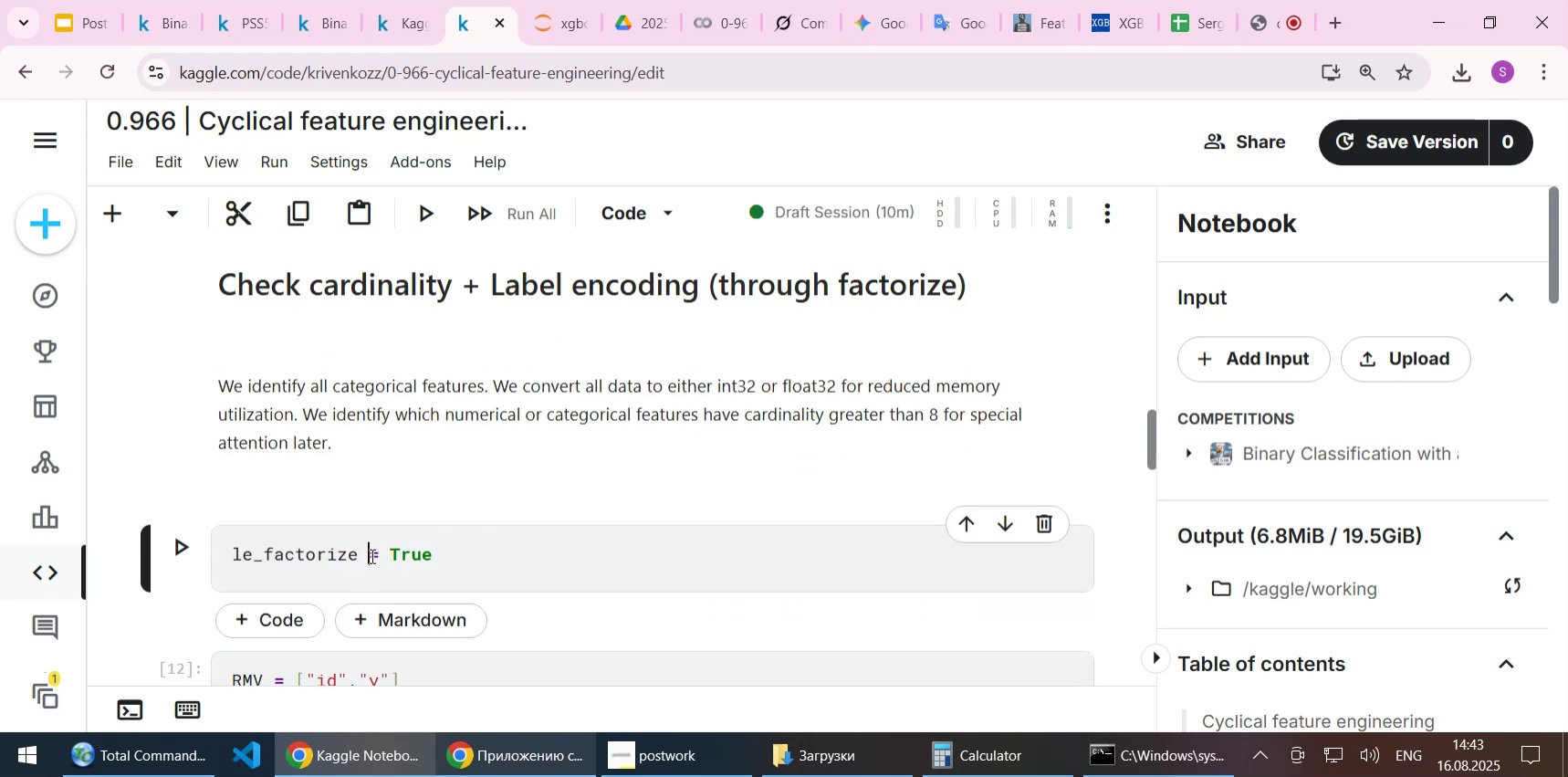 
scroll: coordinate [371, 555], scroll_direction: down, amount: 15.0
 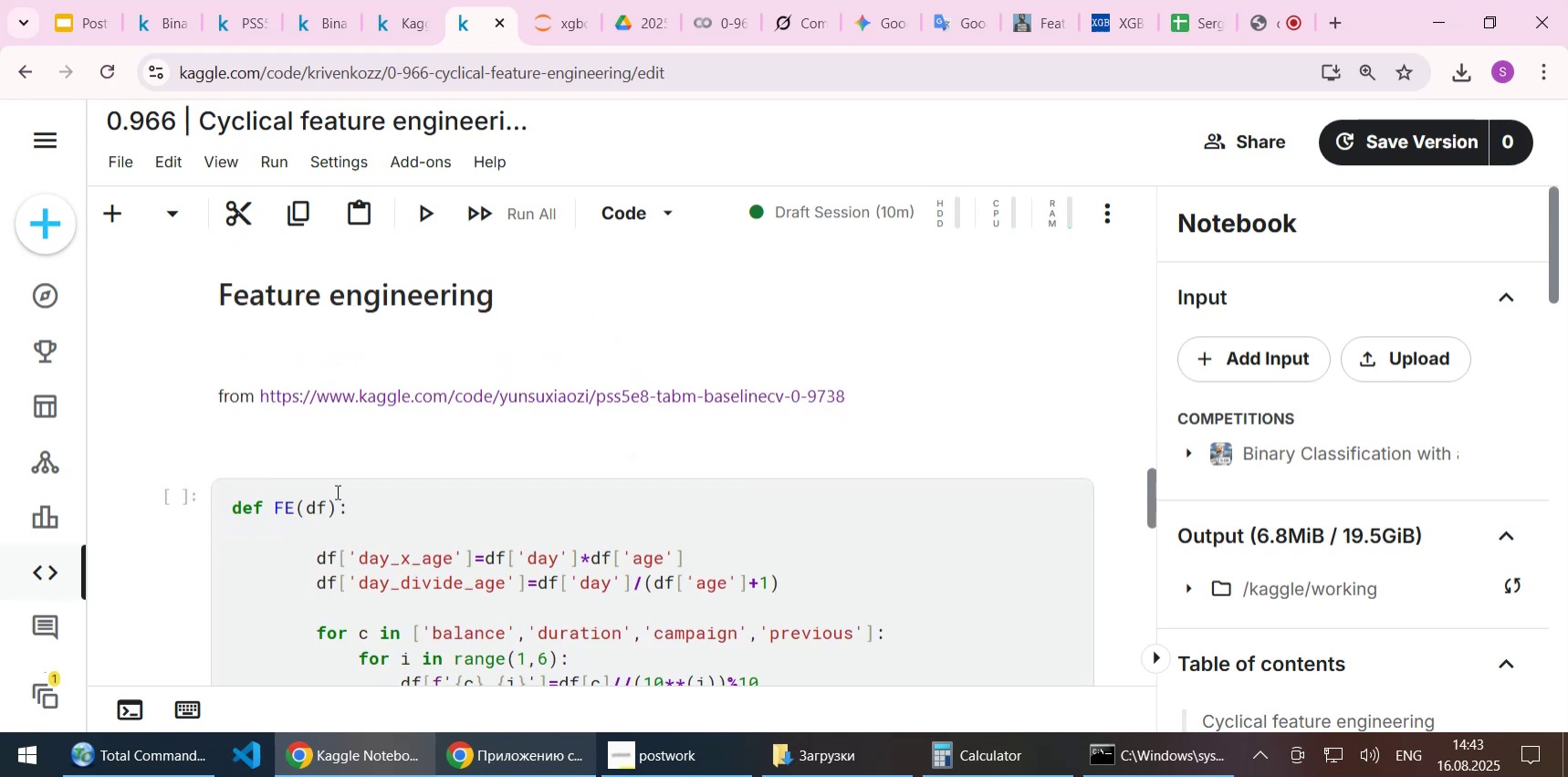 
left_click([342, 494])
 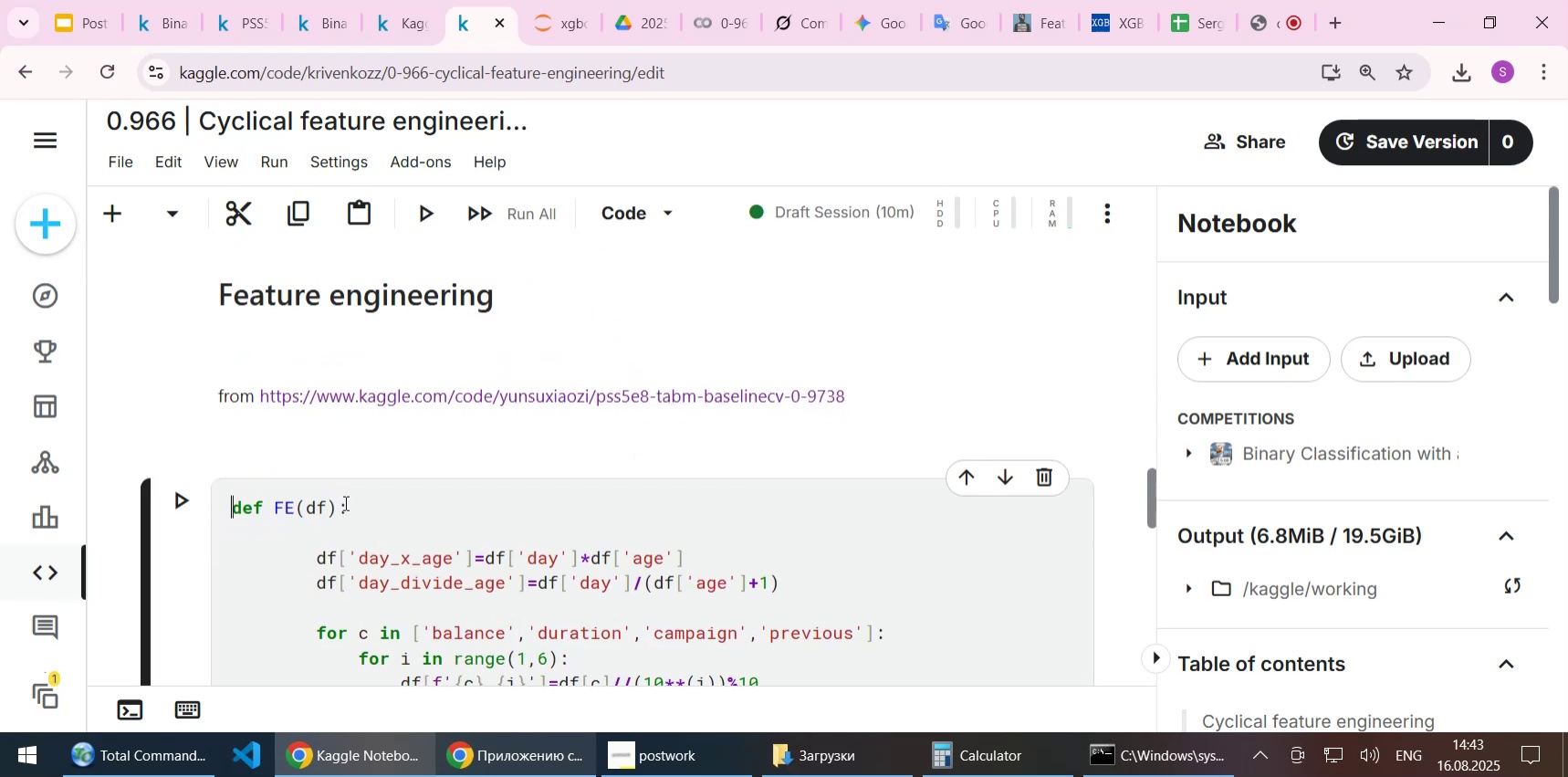 
scroll: coordinate [309, 587], scroll_direction: down, amount: 17.0
 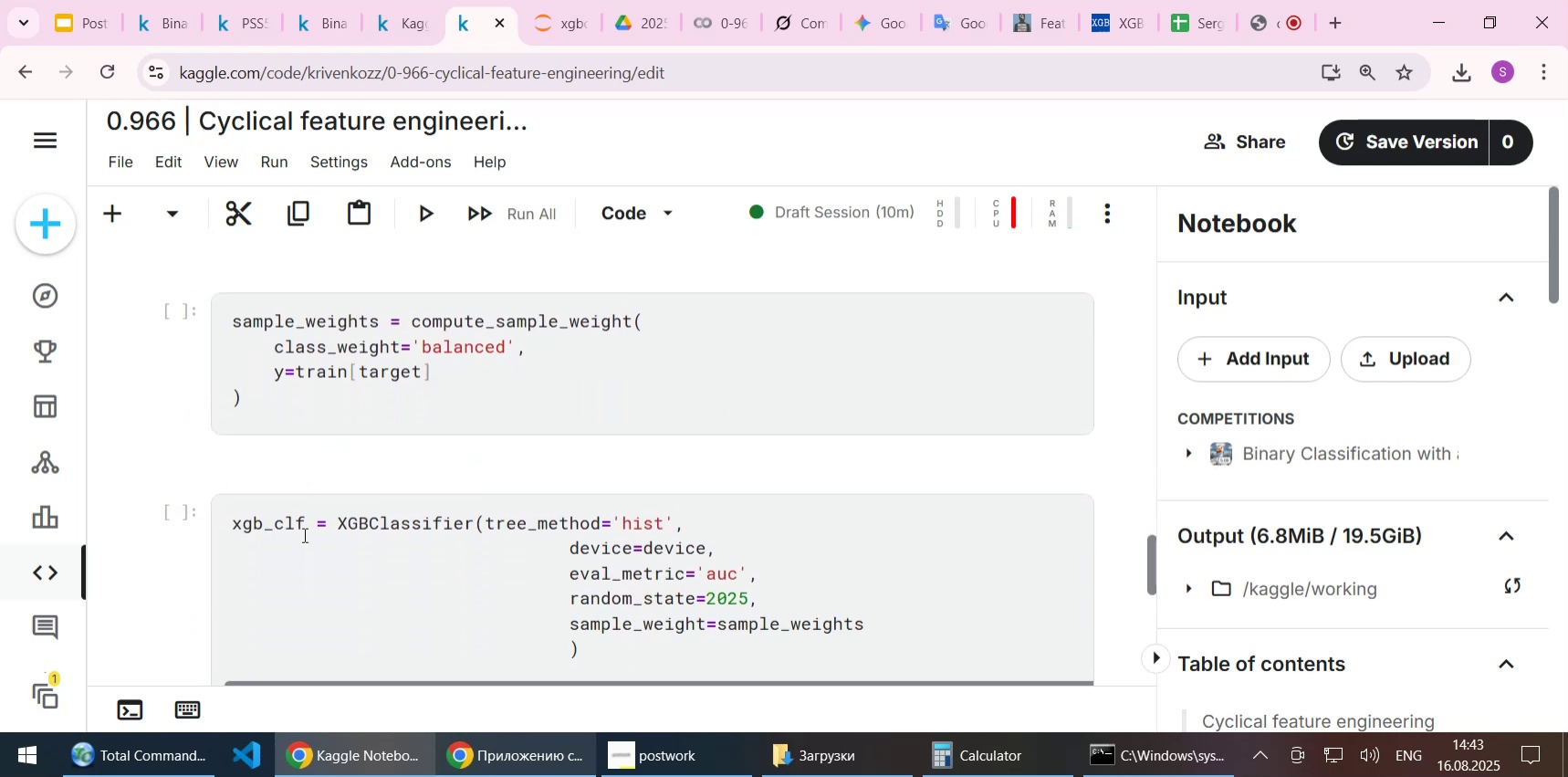 
left_click([303, 534])
 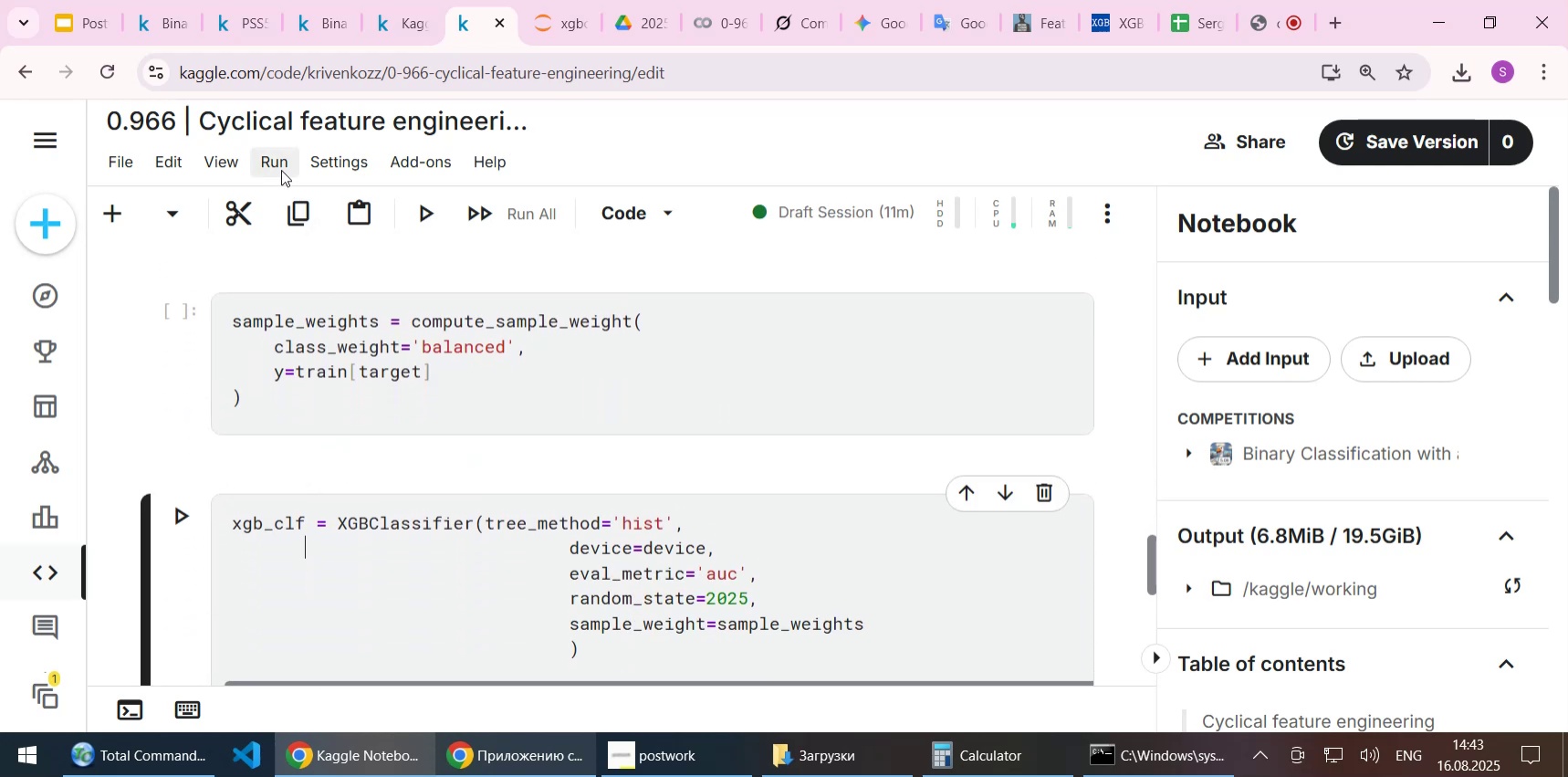 
left_click([277, 161])
 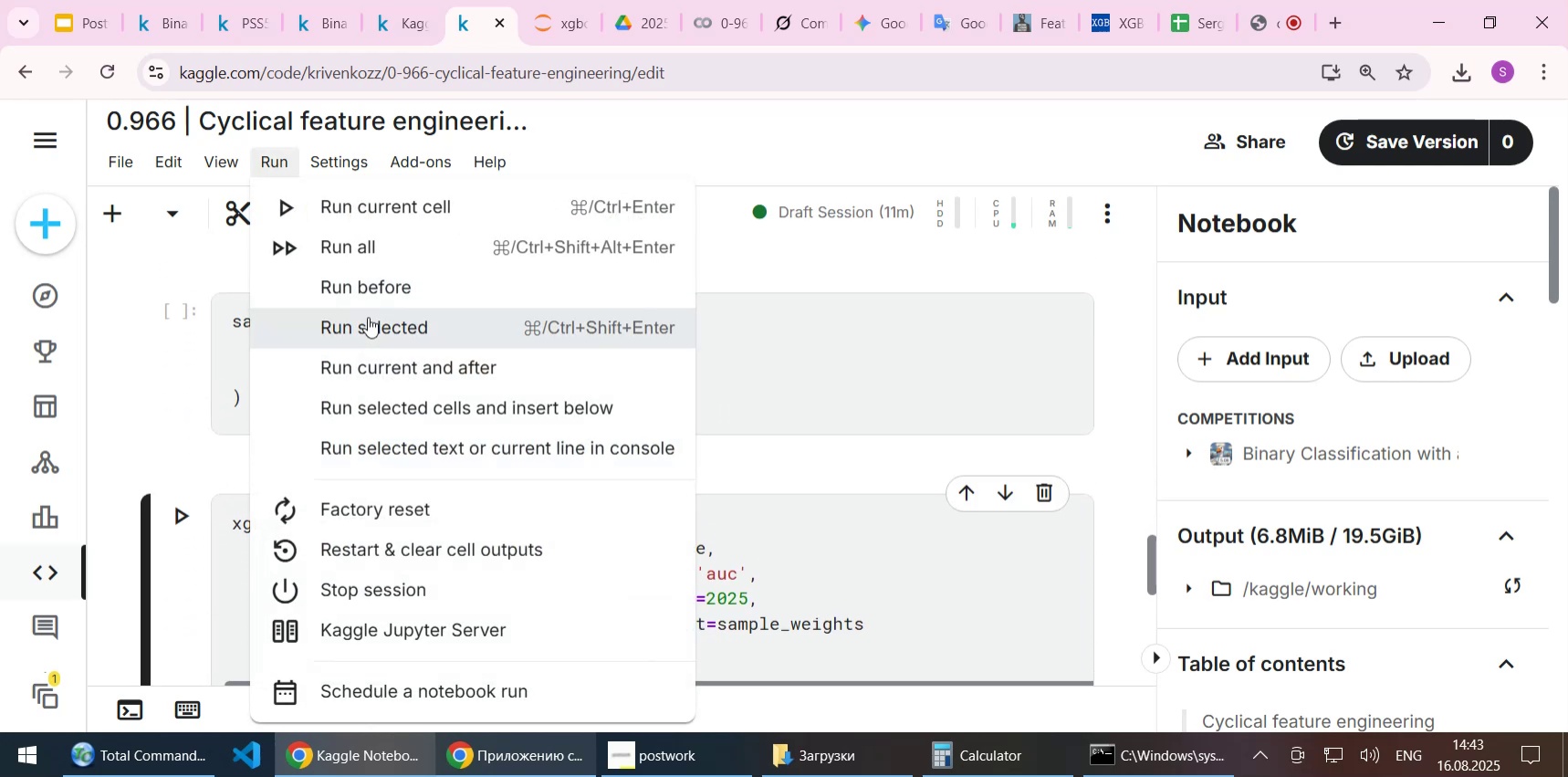 
left_click([371, 286])
 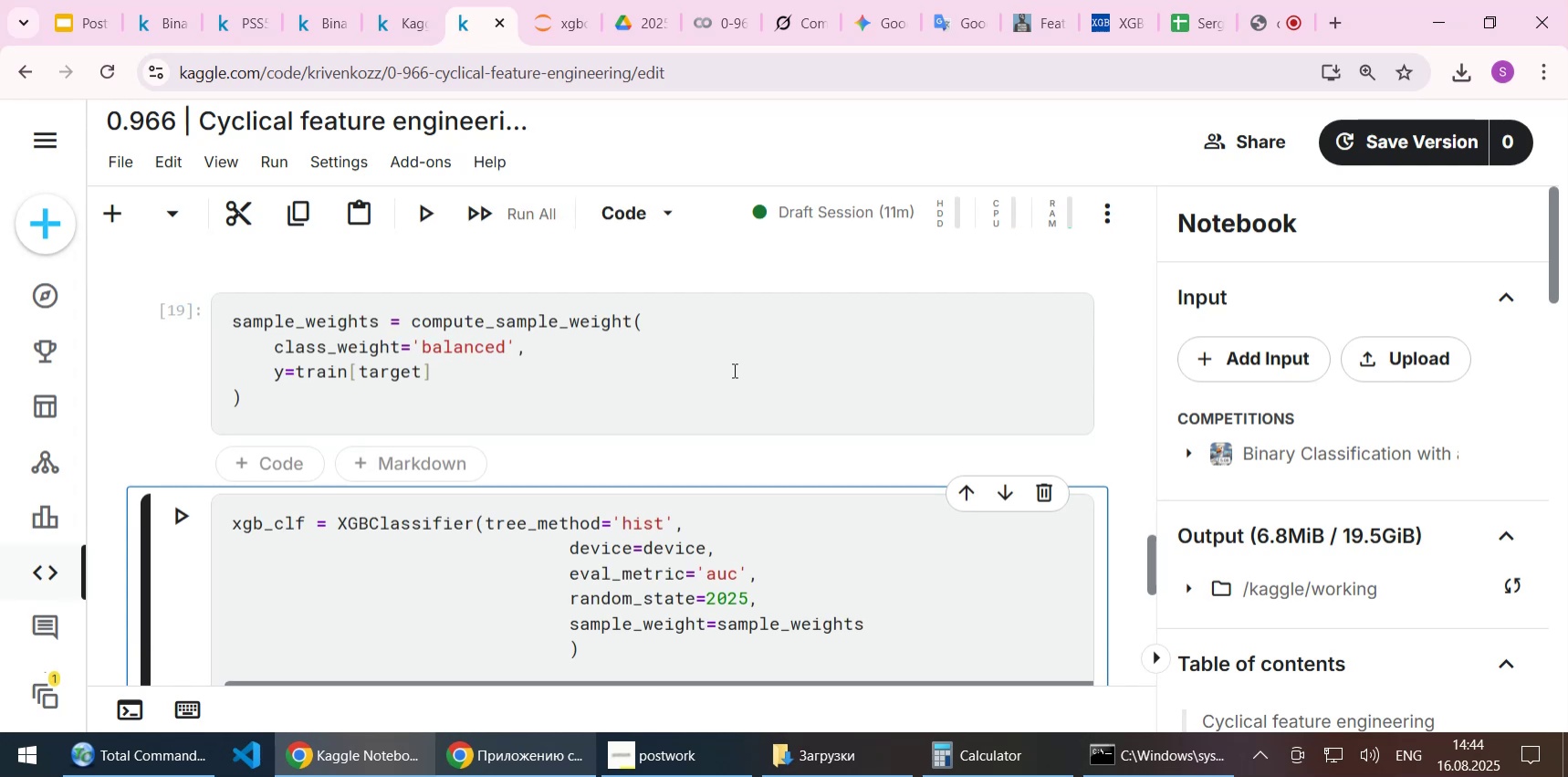 
wait(15.3)
 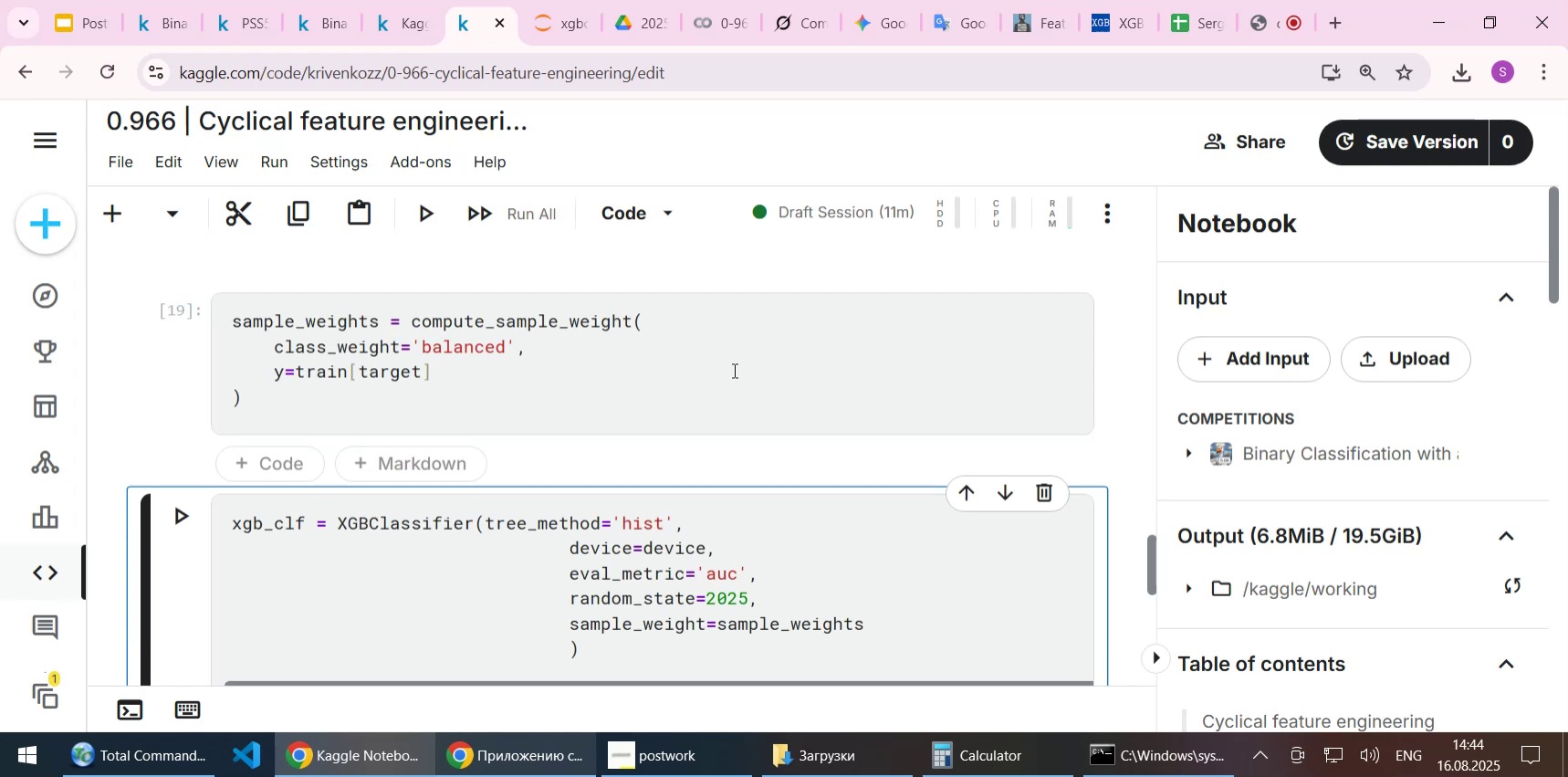 
scroll: coordinate [641, 408], scroll_direction: down, amount: 6.0
 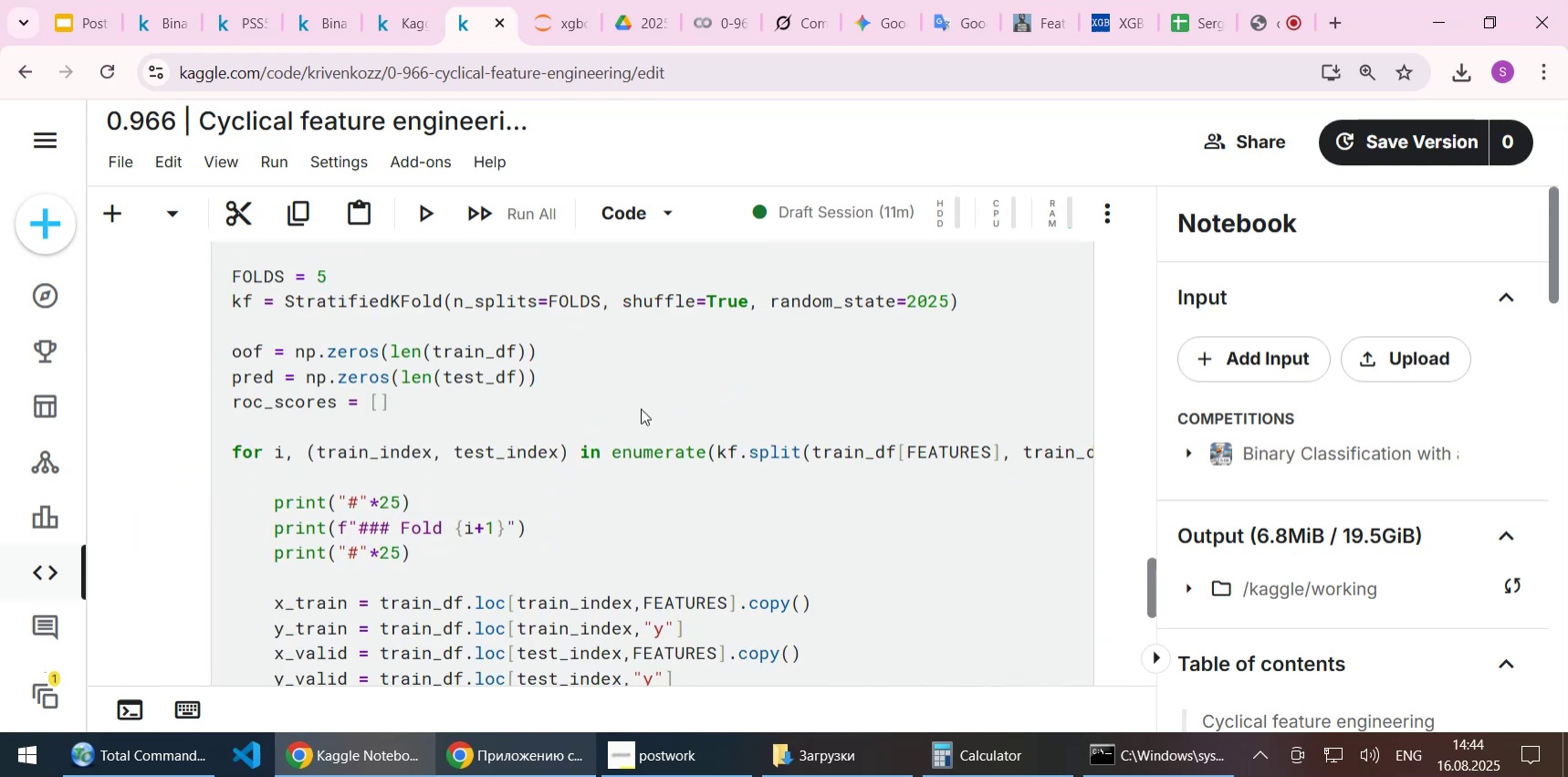 
wait(5.73)
 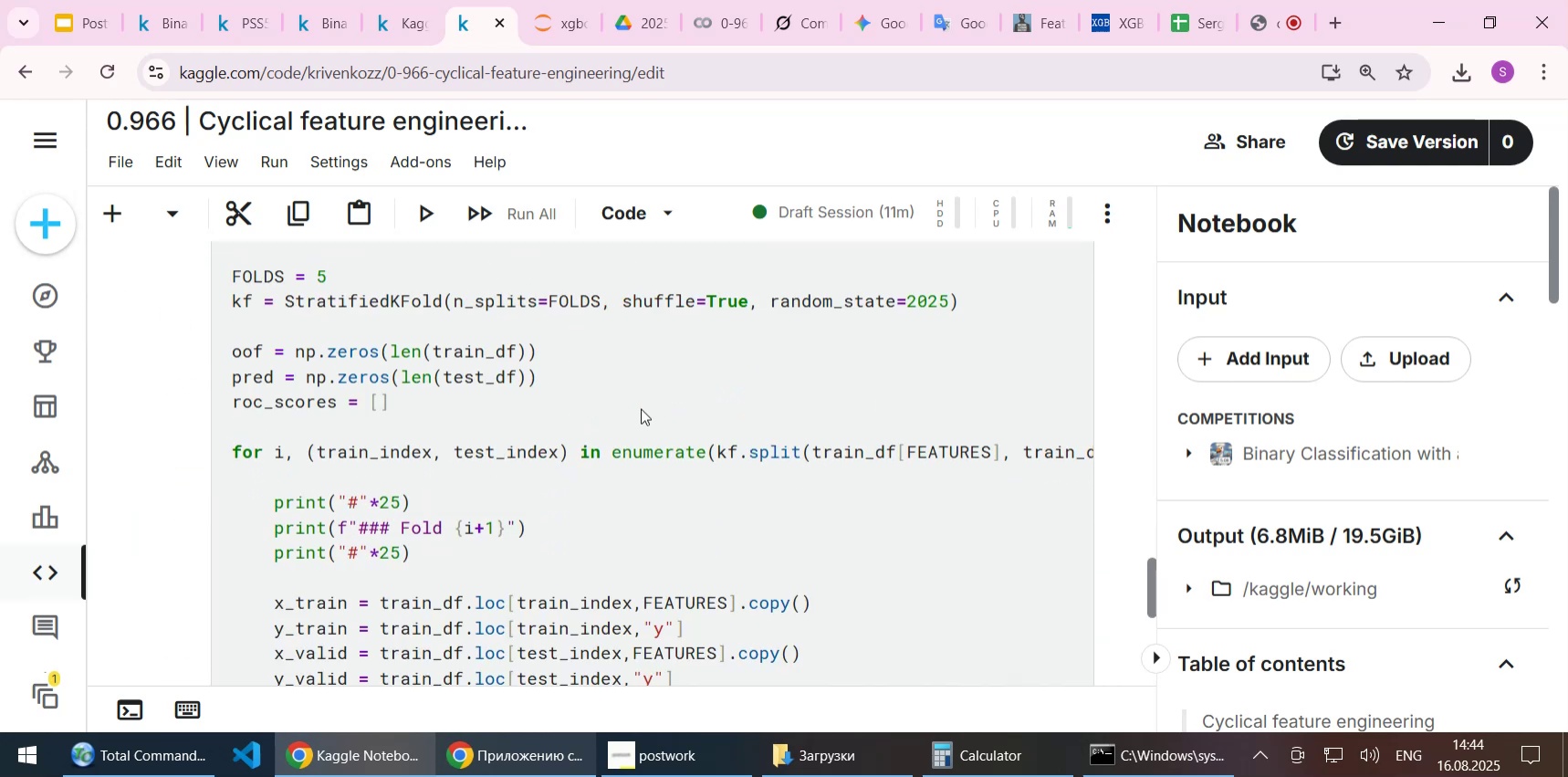 
scroll: coordinate [641, 408], scroll_direction: up, amount: 8.0
 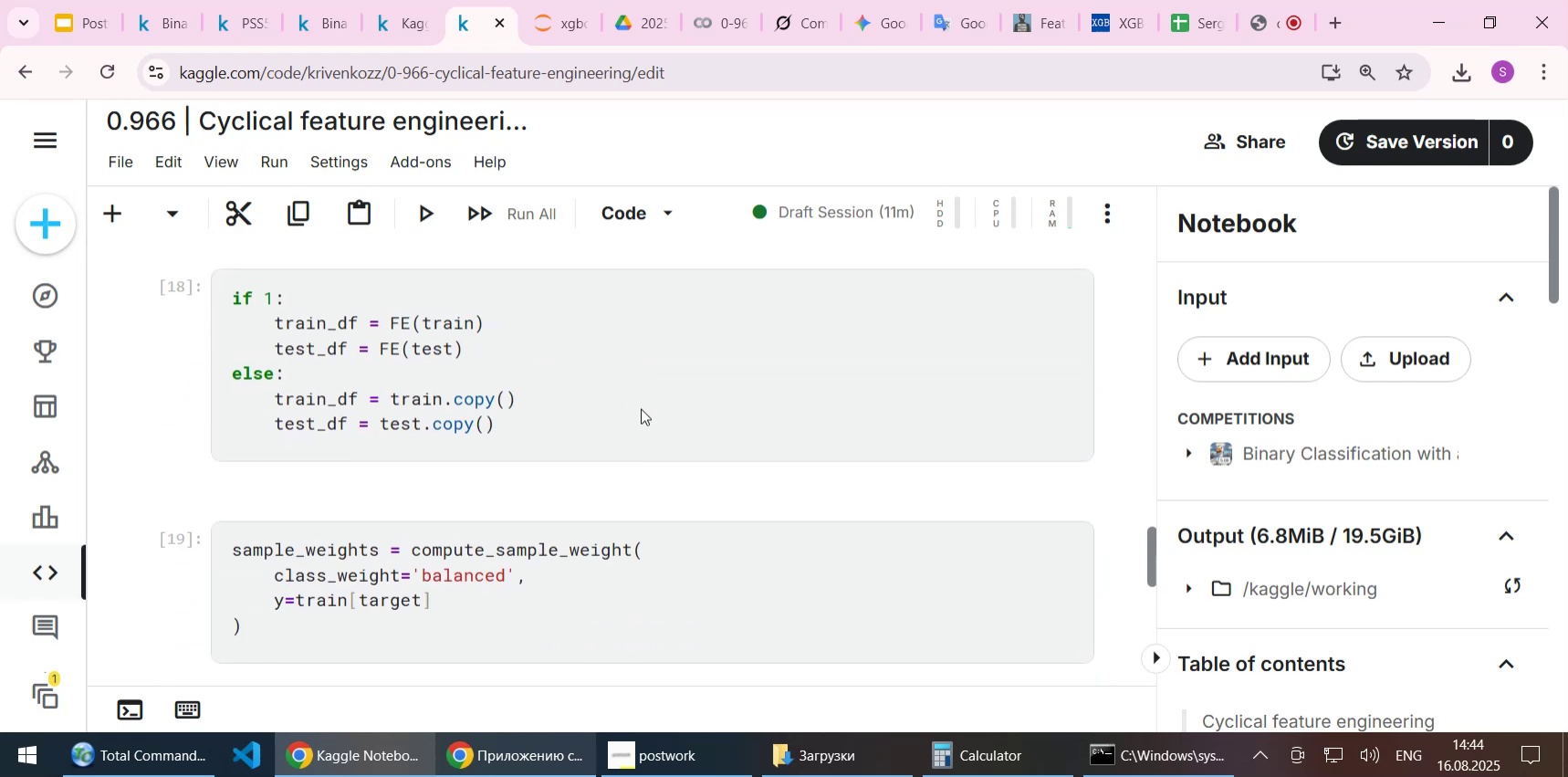 
scroll: coordinate [641, 408], scroll_direction: down, amount: 4.0
 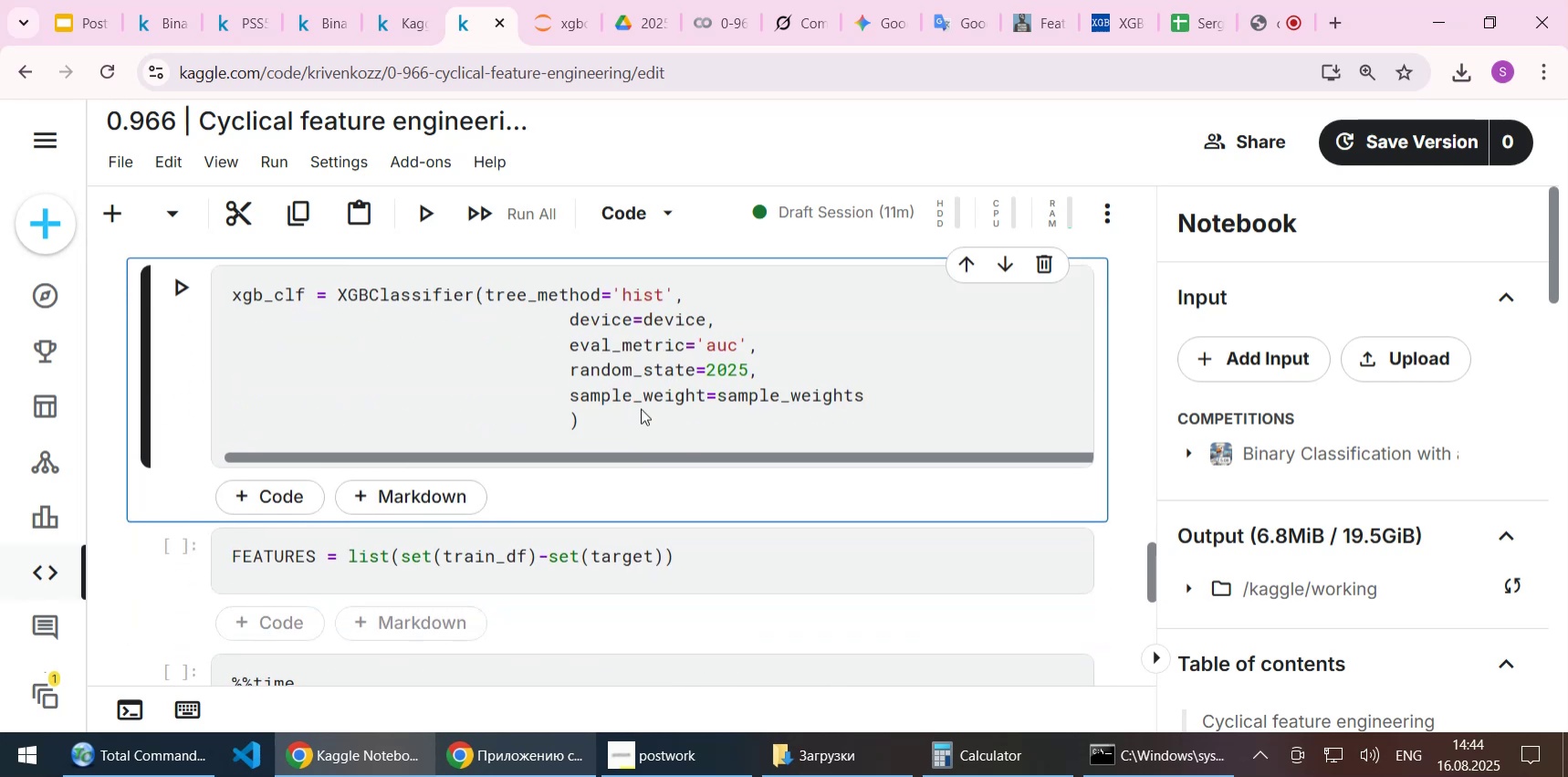 
scroll: coordinate [642, 405], scroll_direction: up, amount: 1.0
 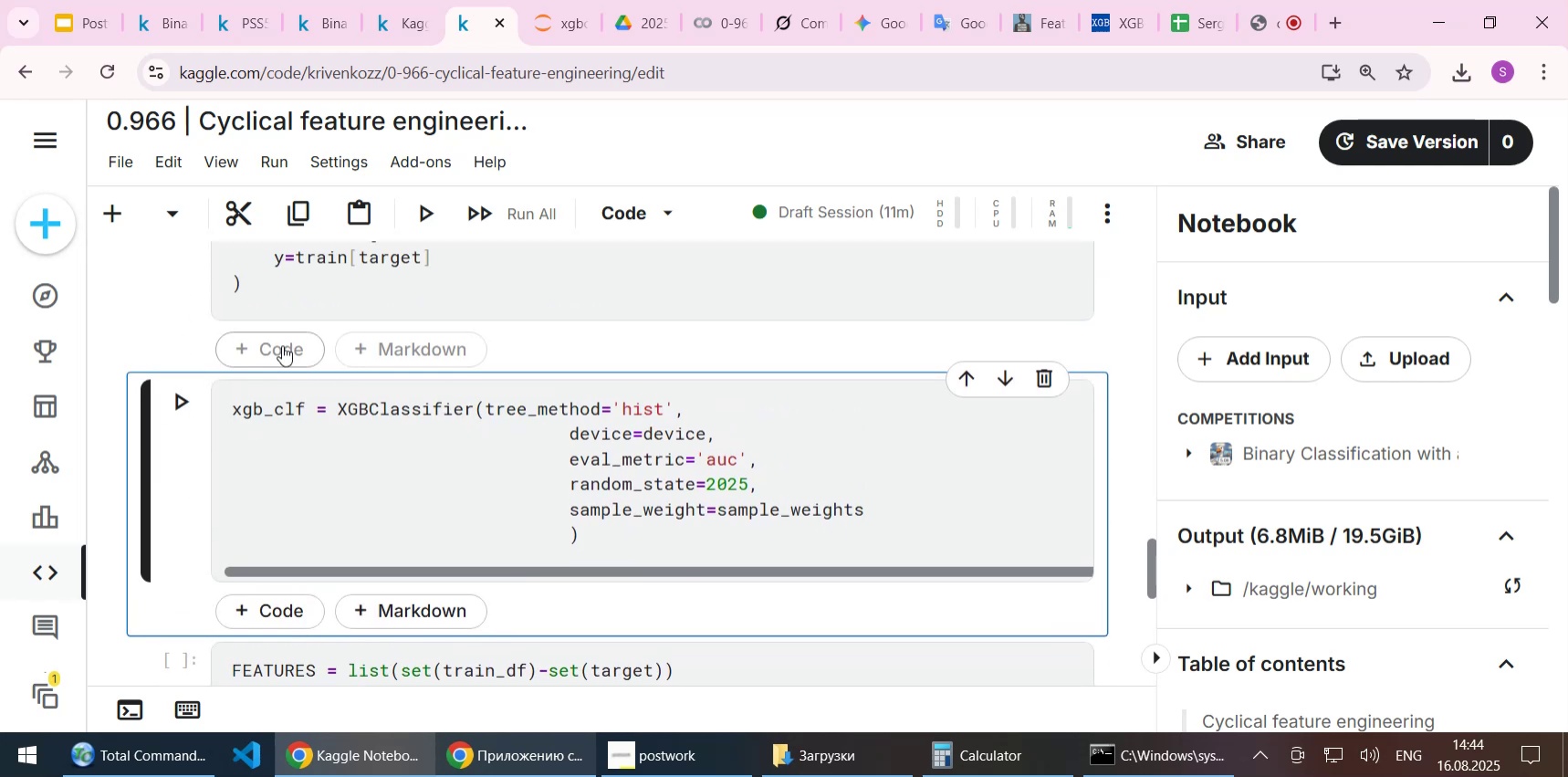 
left_click([282, 345])
 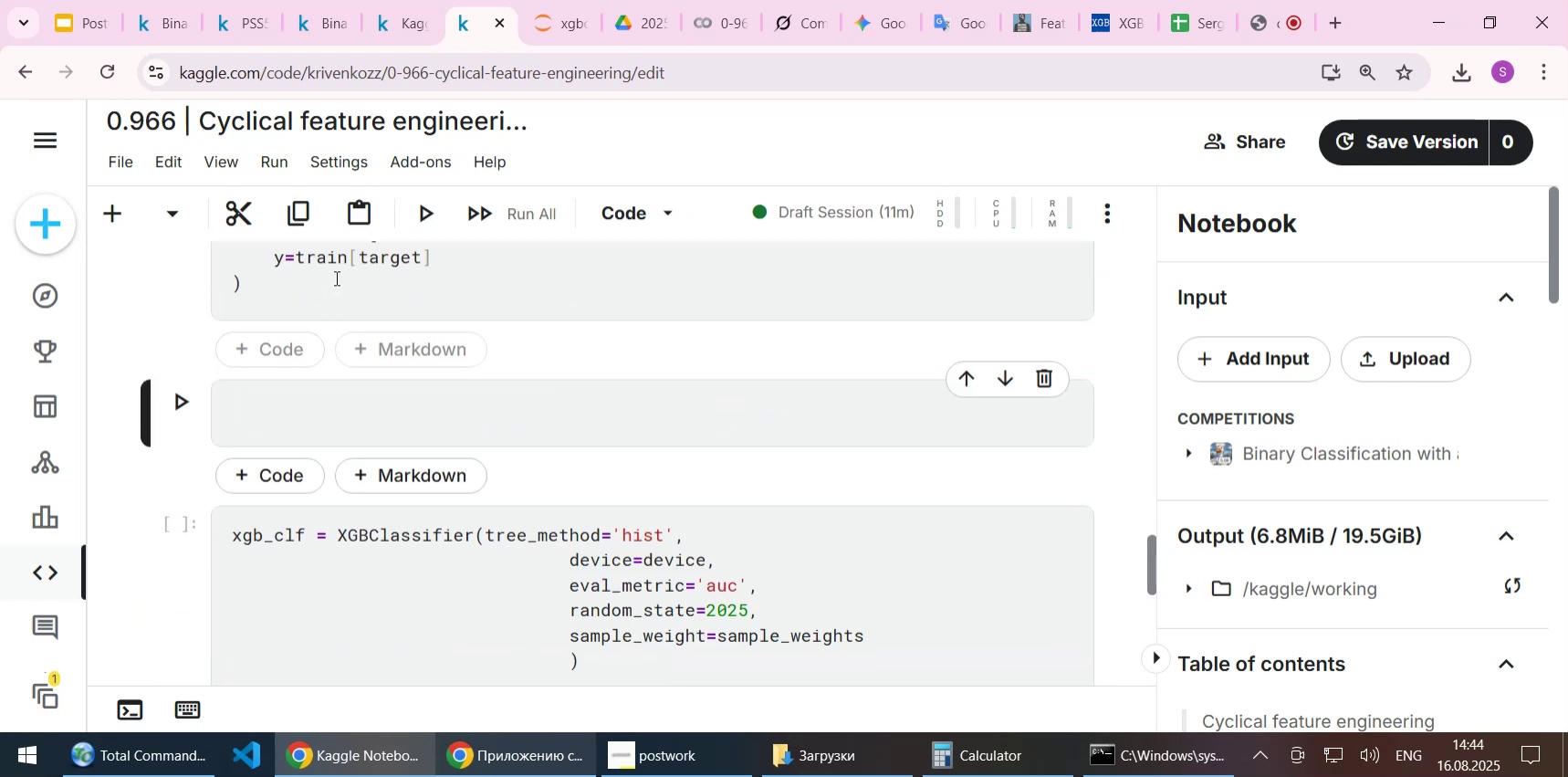 
scroll: coordinate [372, 452], scroll_direction: up, amount: 4.0
 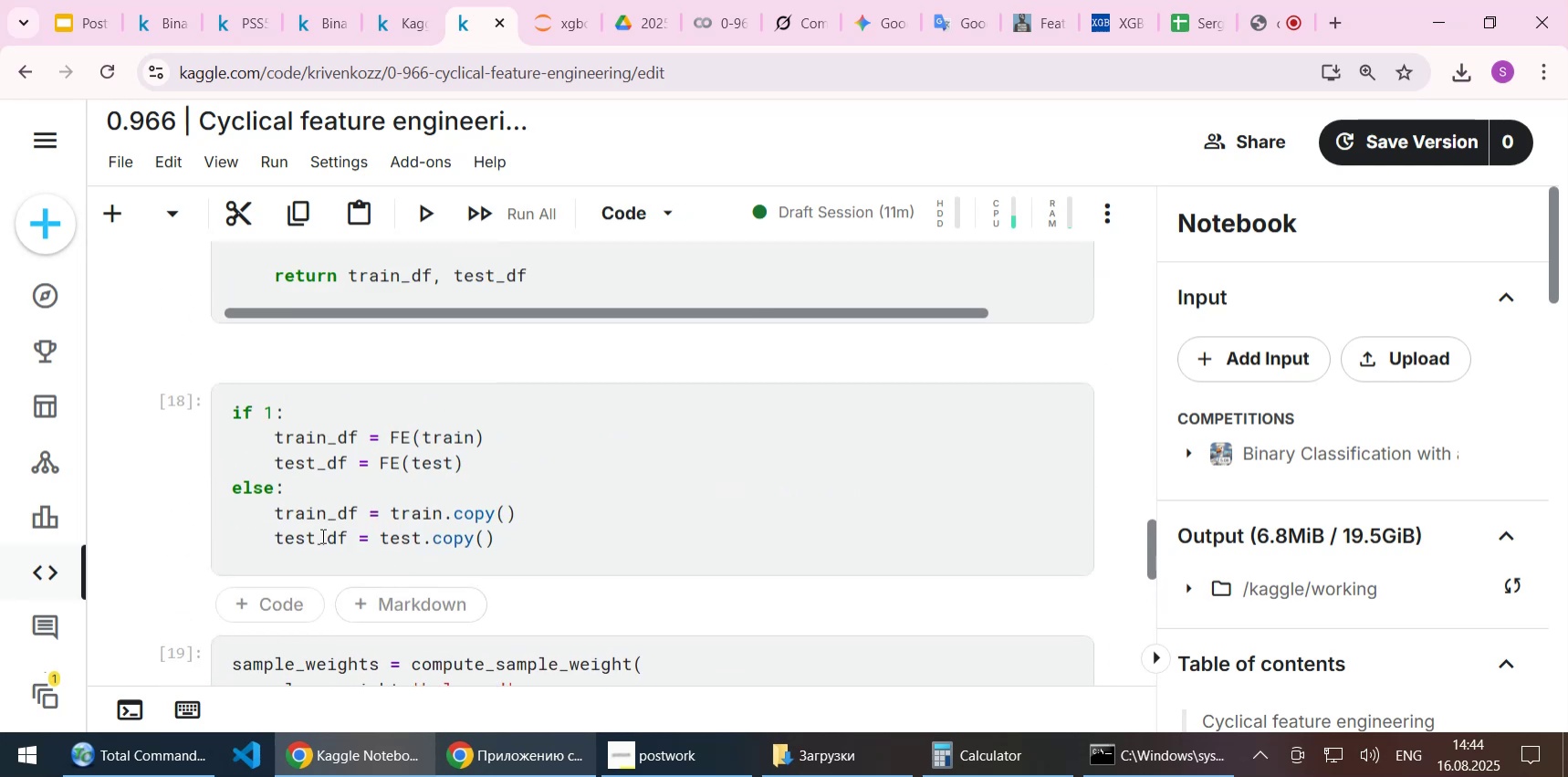 
double_click([321, 535])
 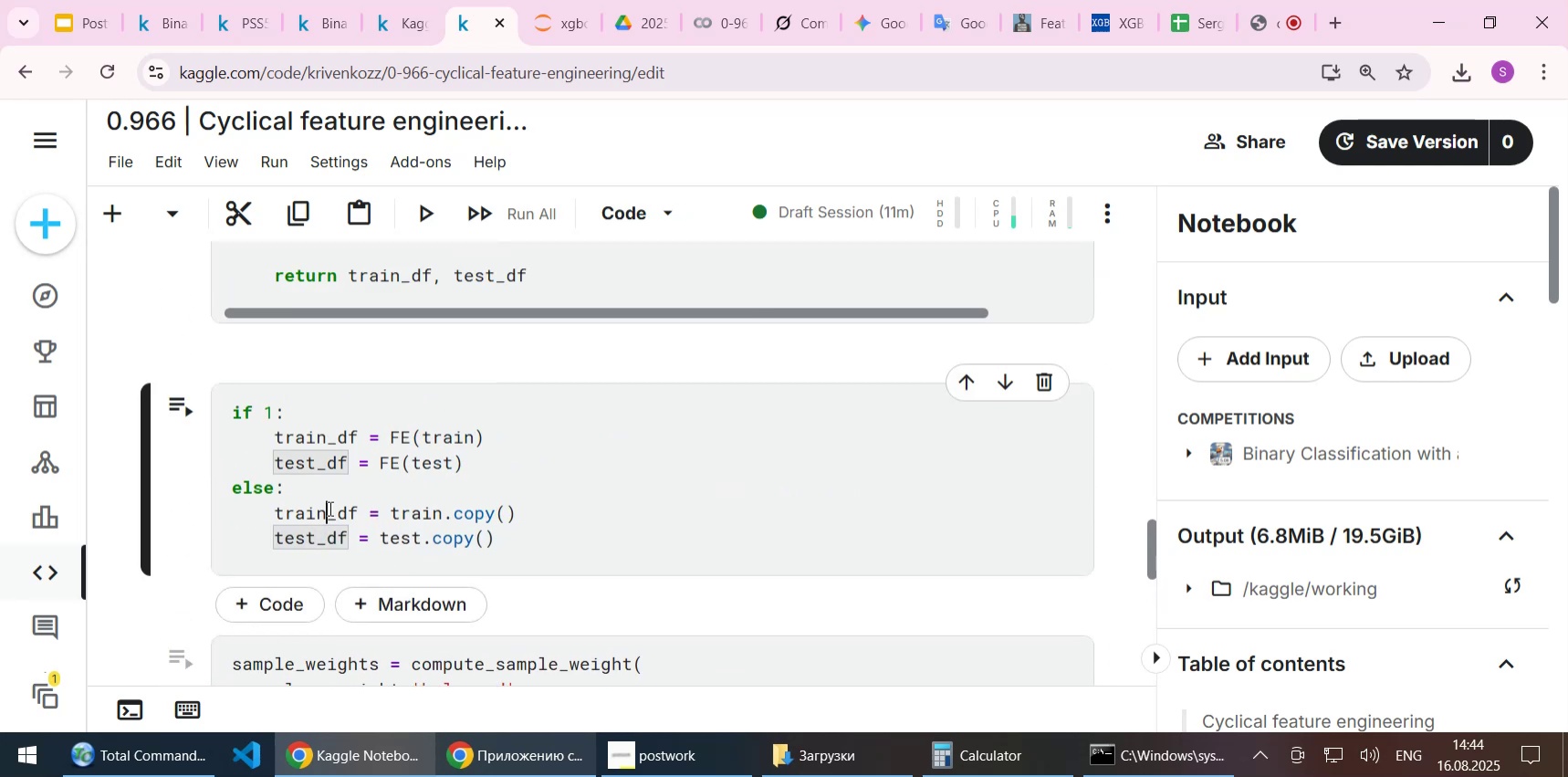 
triple_click([329, 508])
 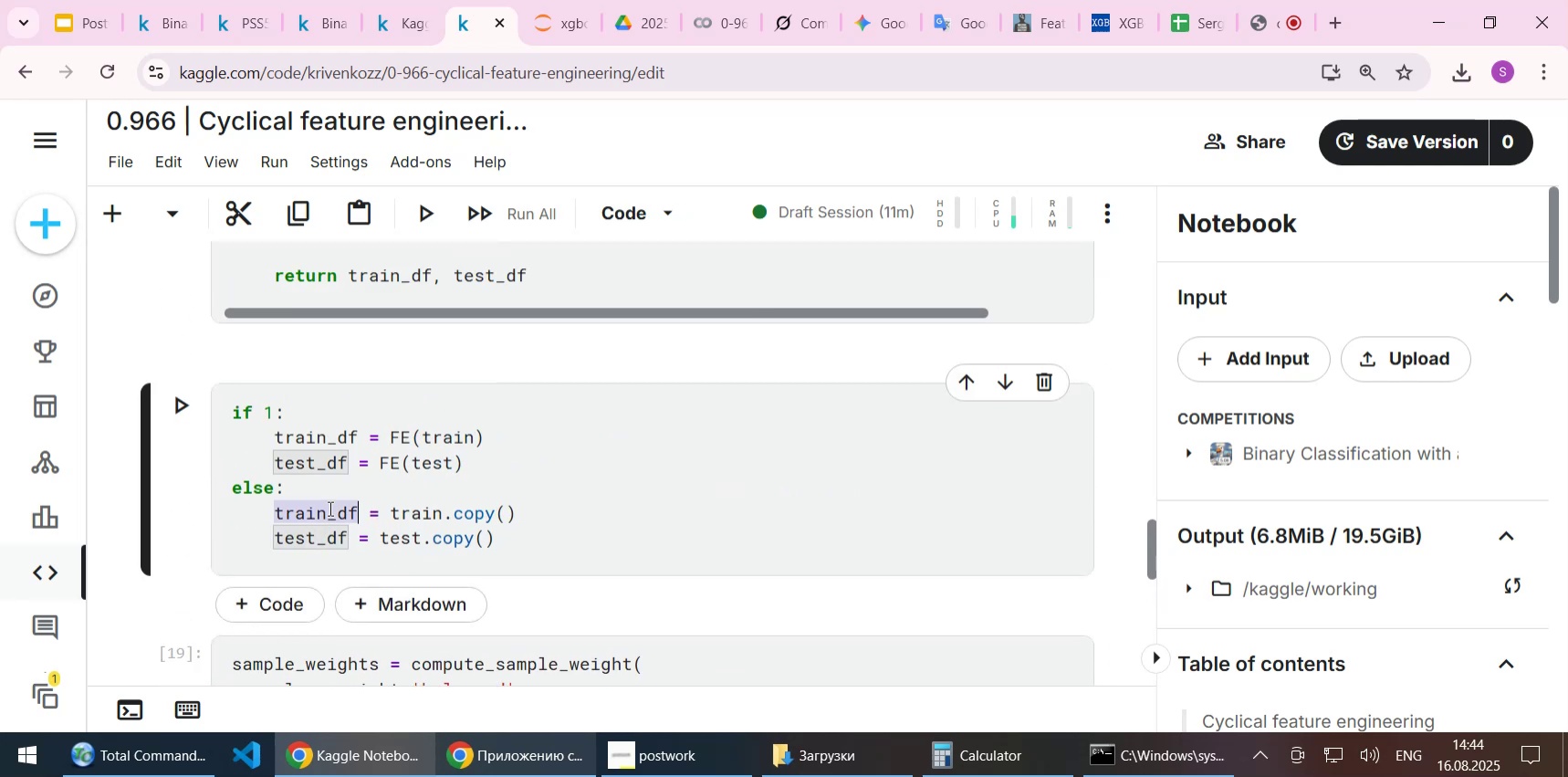 
triple_click([329, 508])
 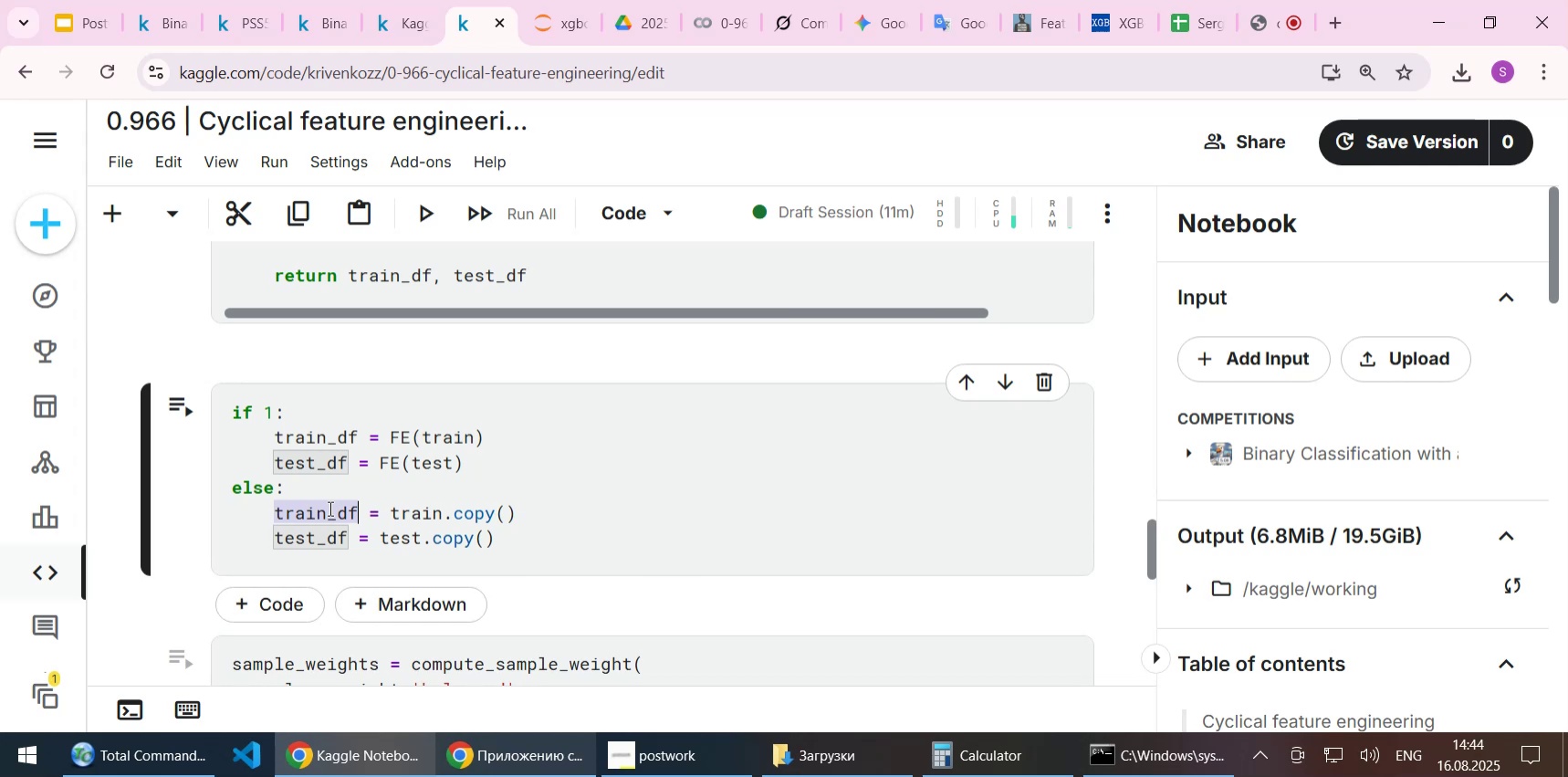 
key(Control+C)
 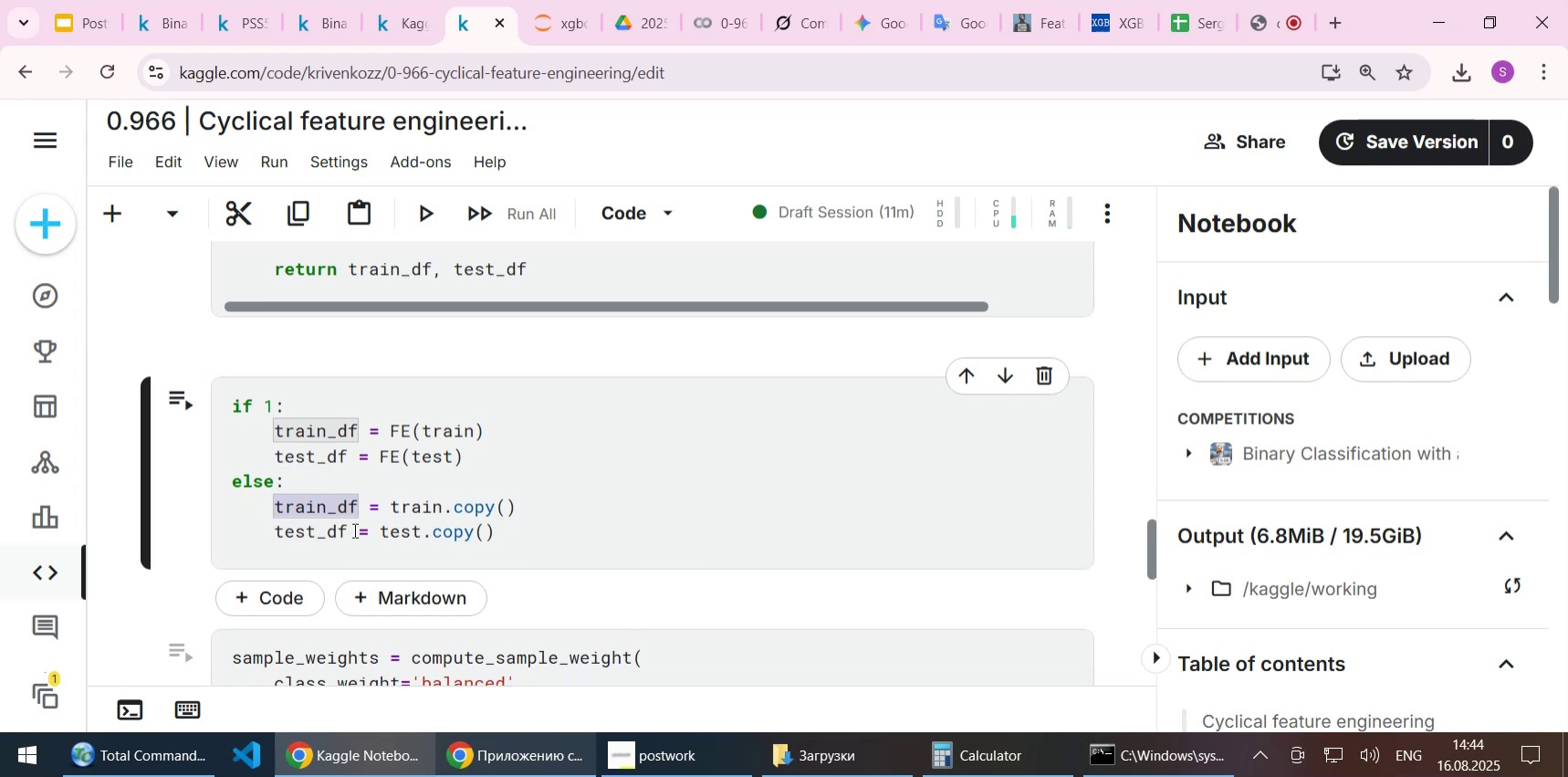 
scroll: coordinate [353, 530], scroll_direction: down, amount: 2.0
 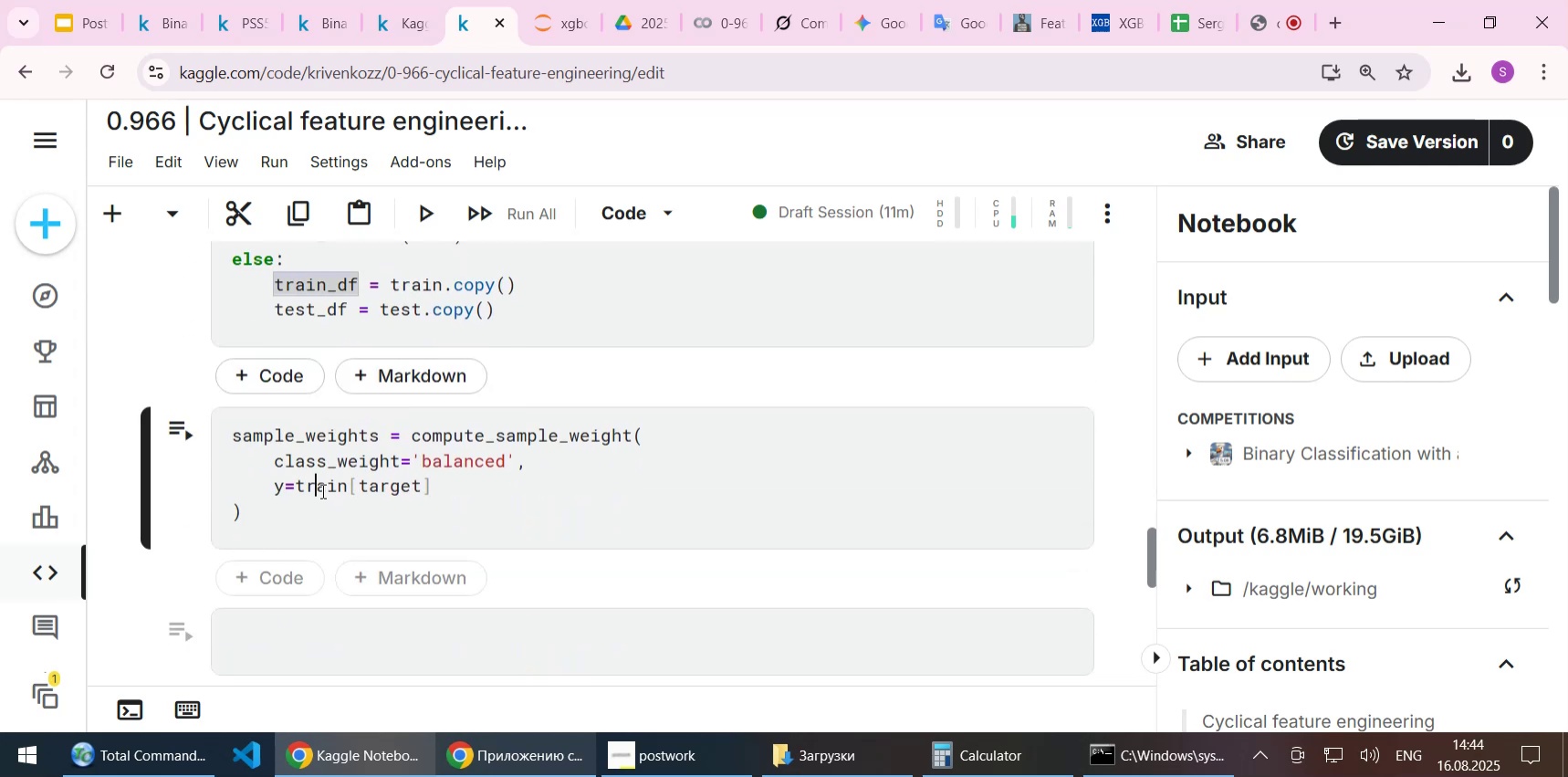 
double_click([321, 490])
 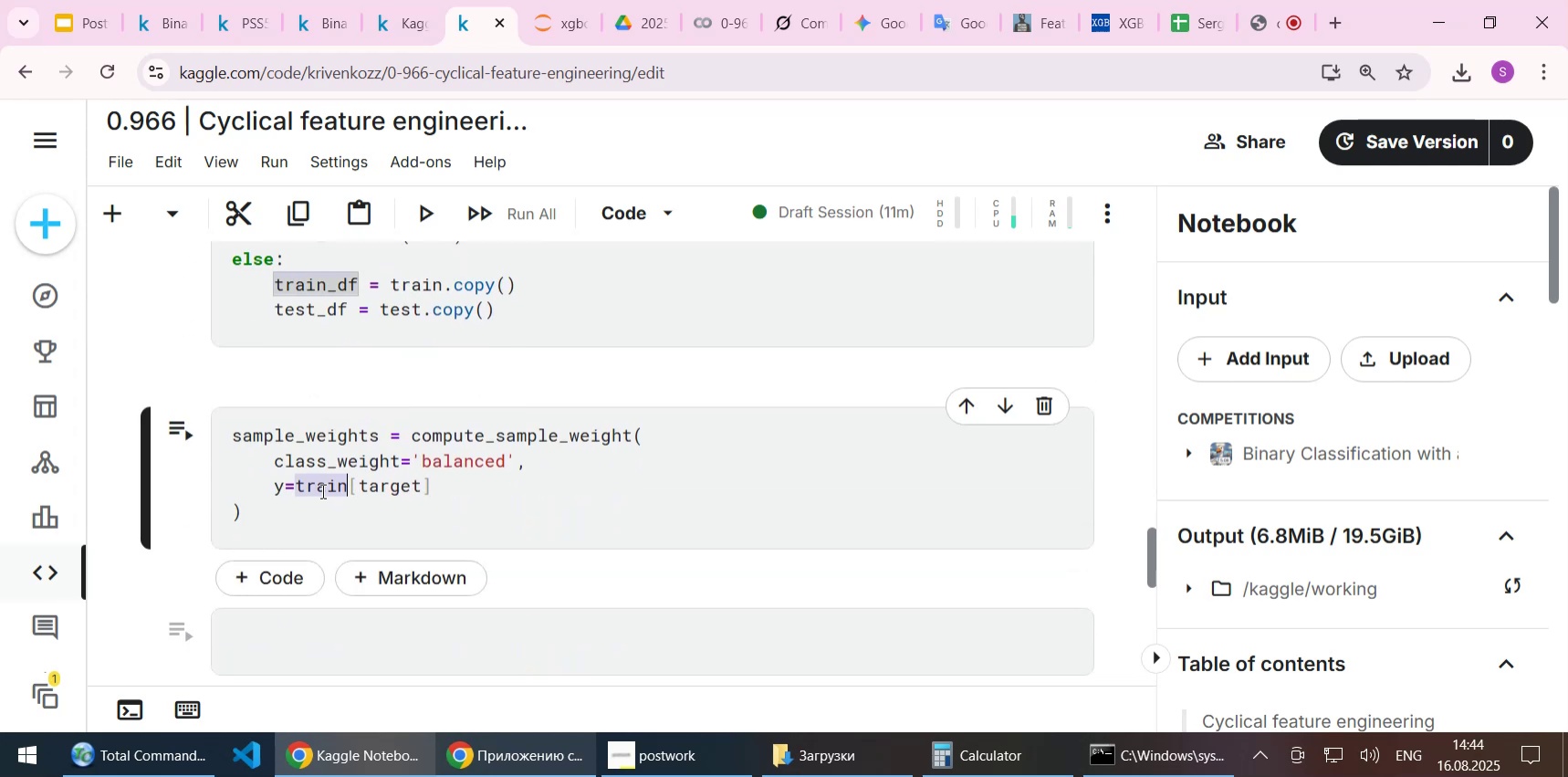 
key(Control+ControlLeft)
 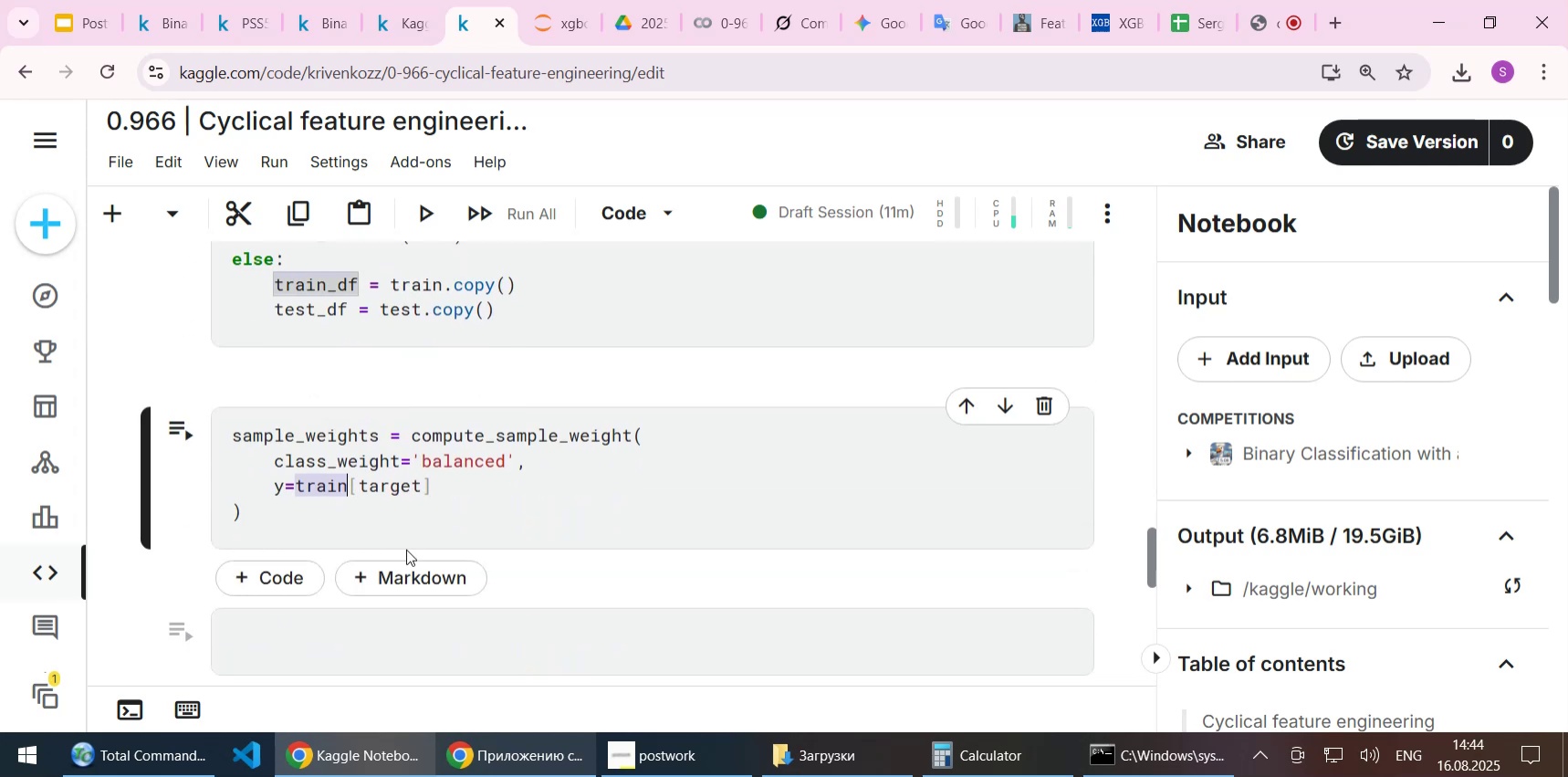 
key(Control+V)
 